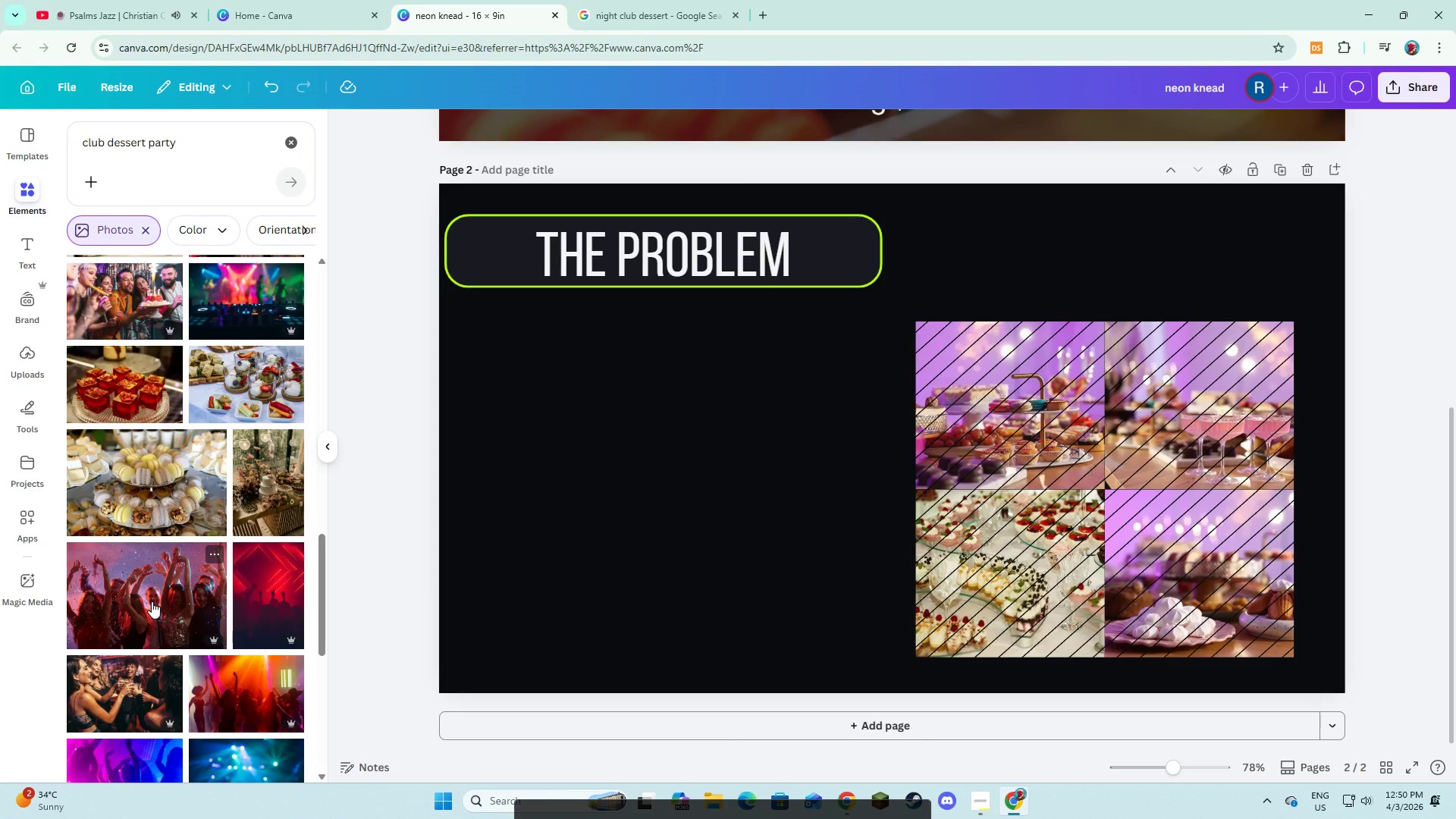 
left_click([152, 601])
 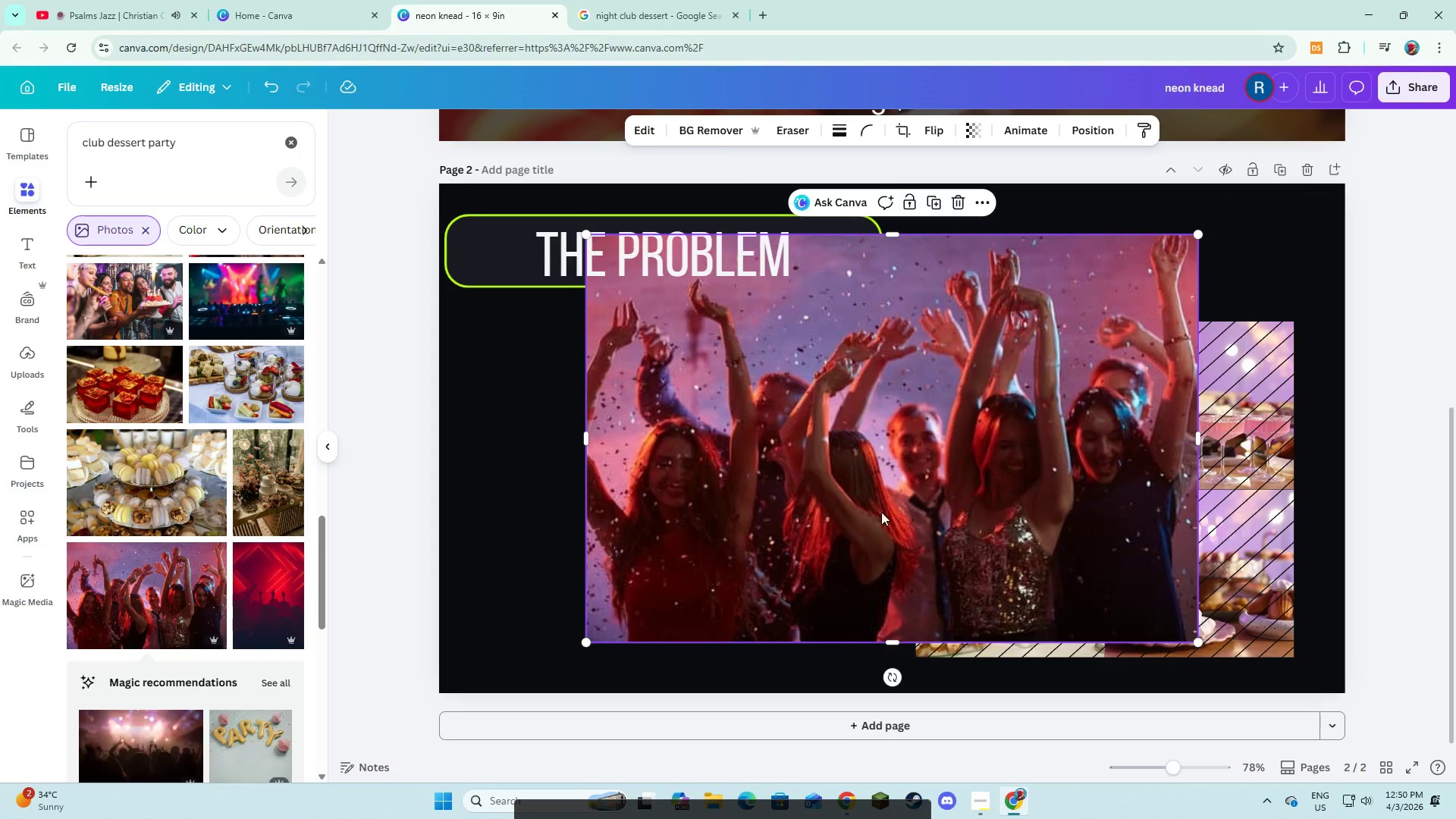 
left_click_drag(start_coordinate=[877, 510], to_coordinate=[657, 438])
 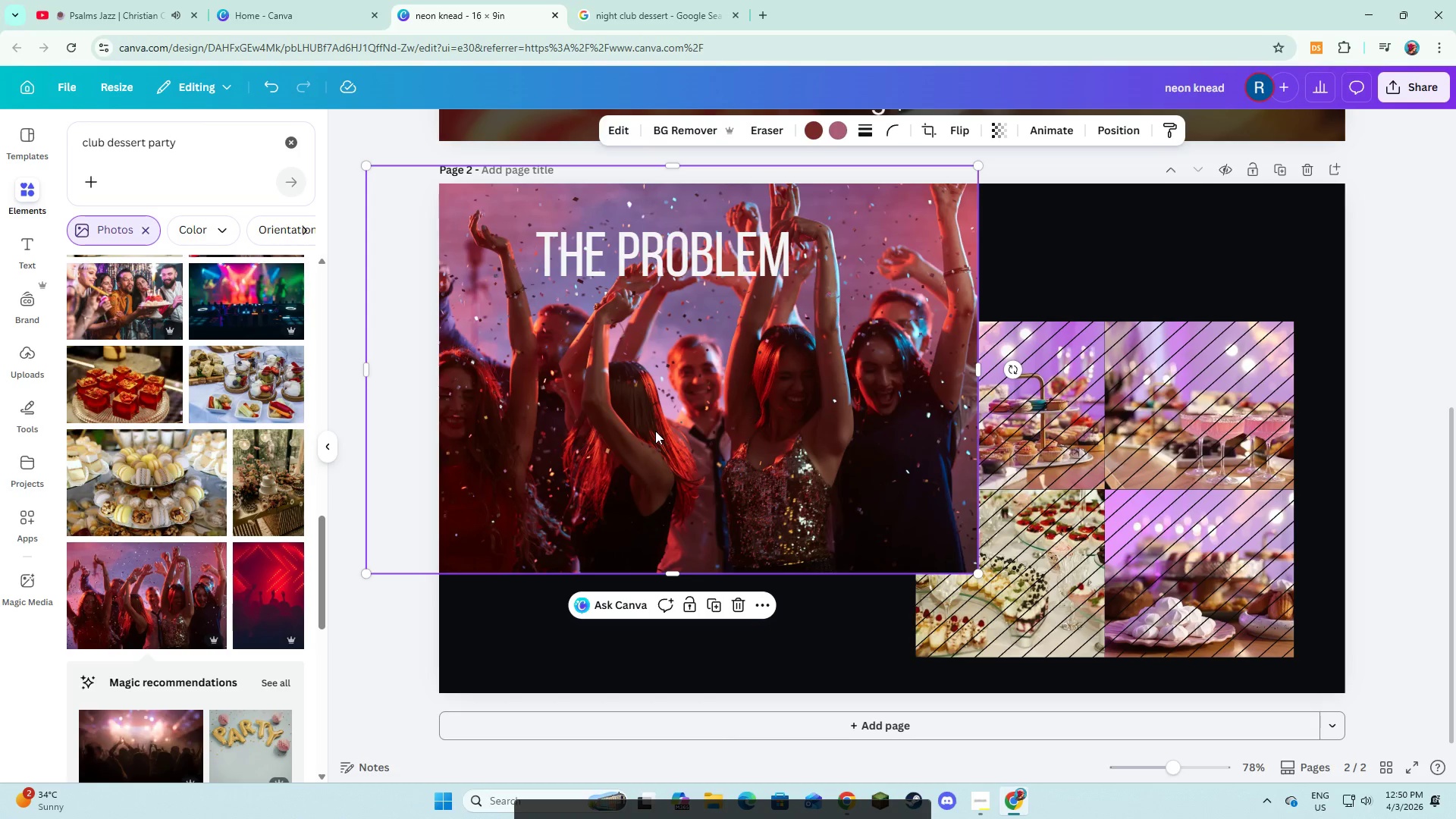 
left_click_drag(start_coordinate=[657, 431], to_coordinate=[1131, 428])
 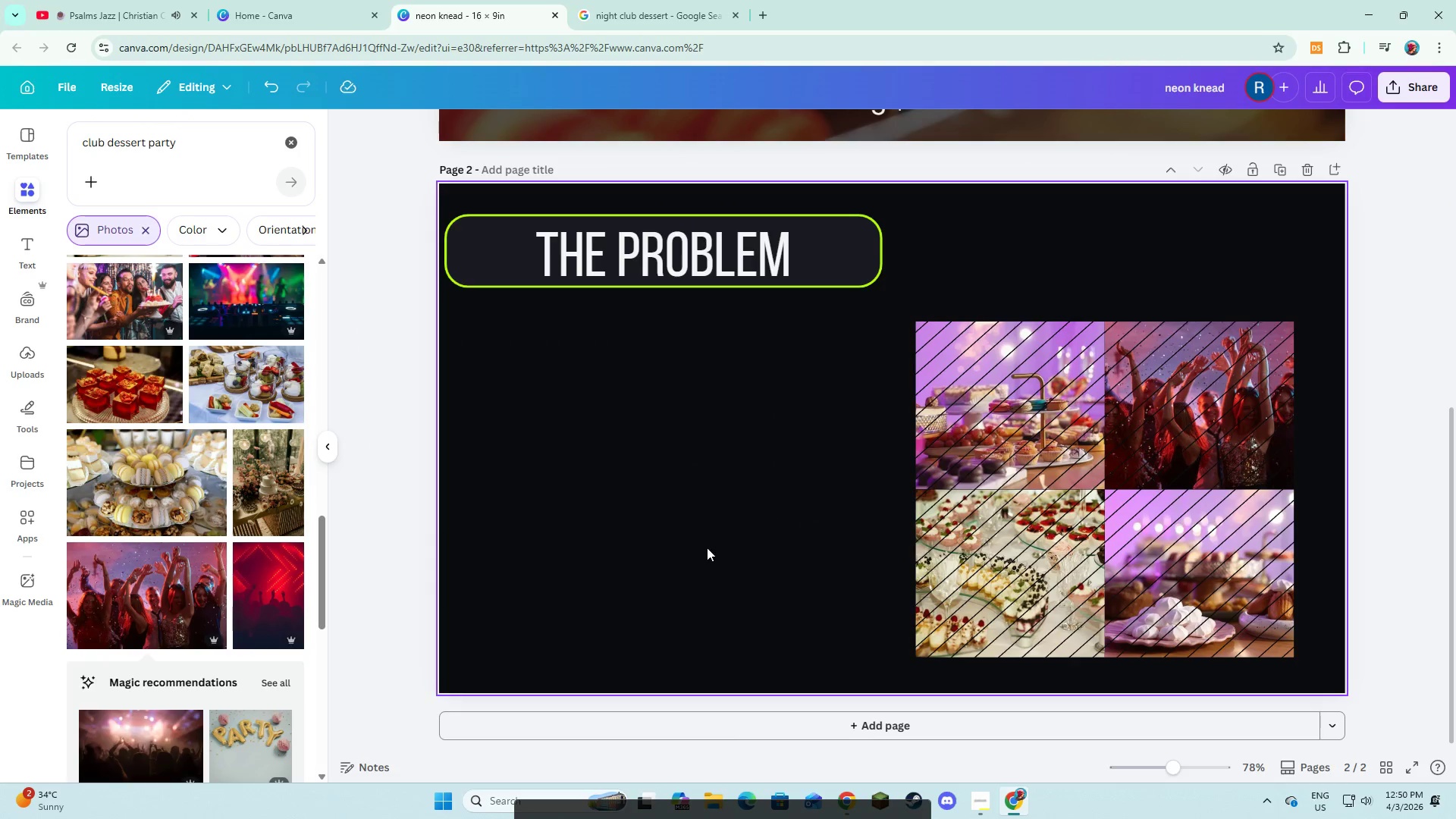 
left_click([707, 548])
 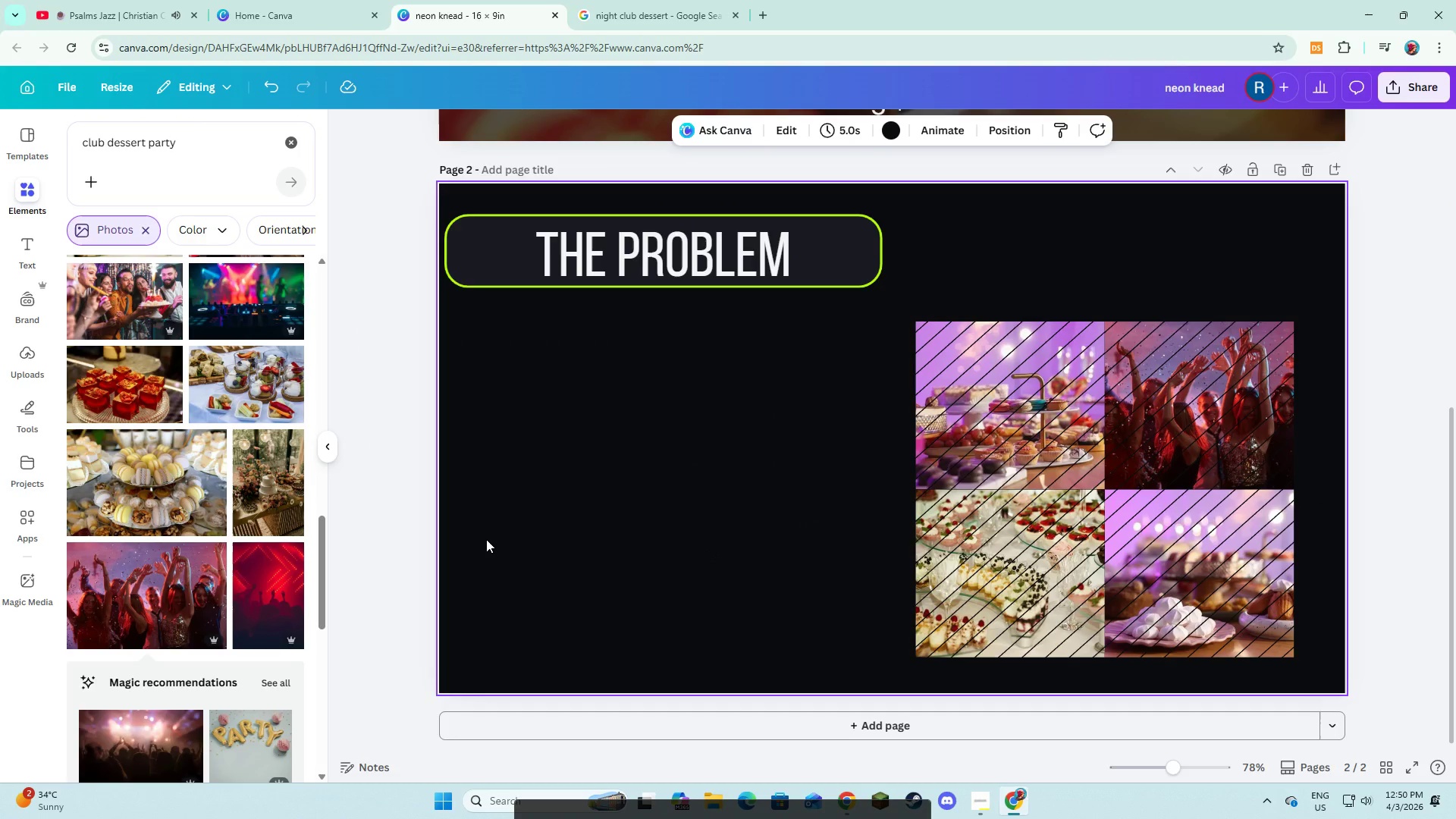 
wait(6.59)
 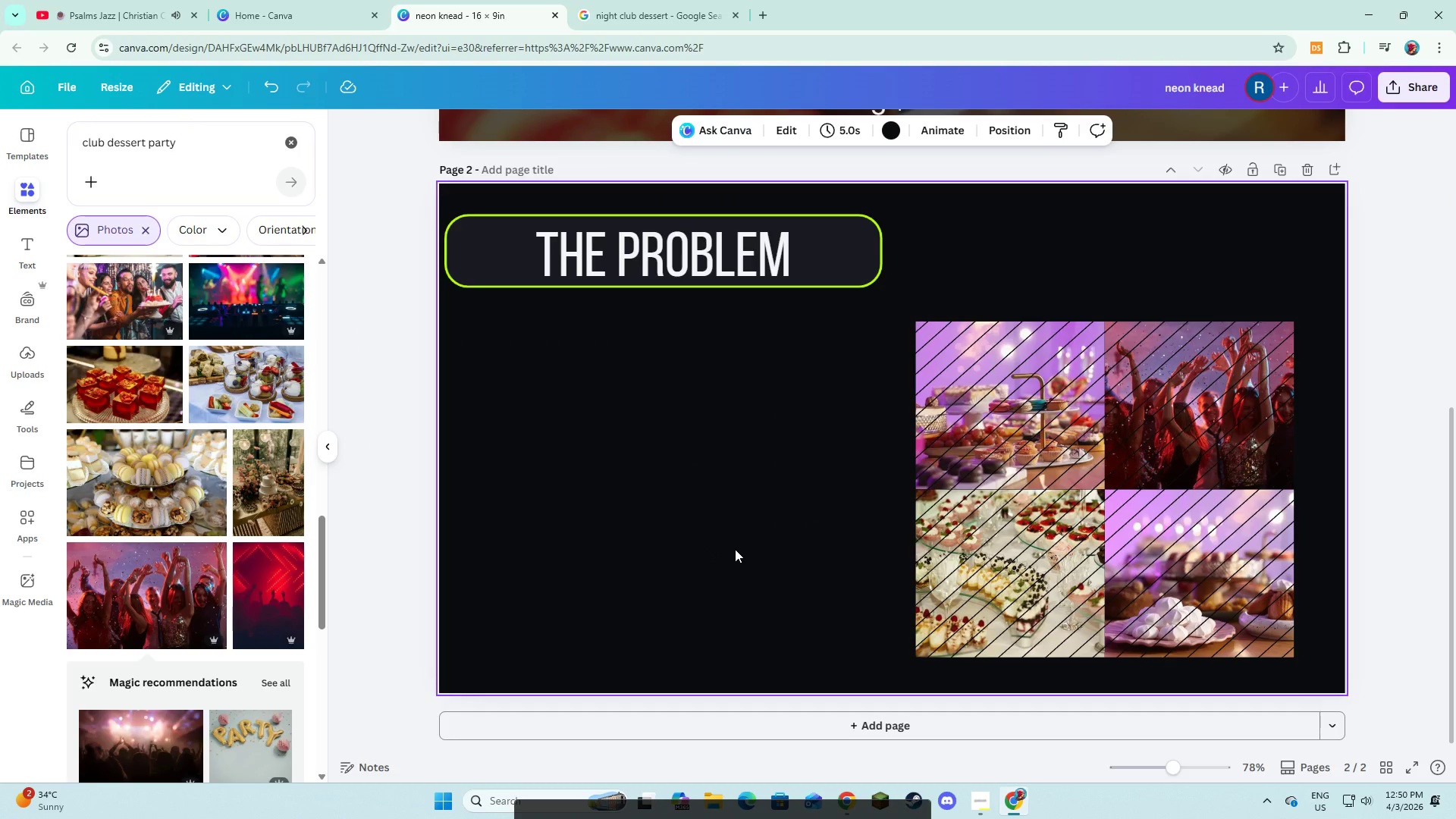 
left_click([37, 253])
 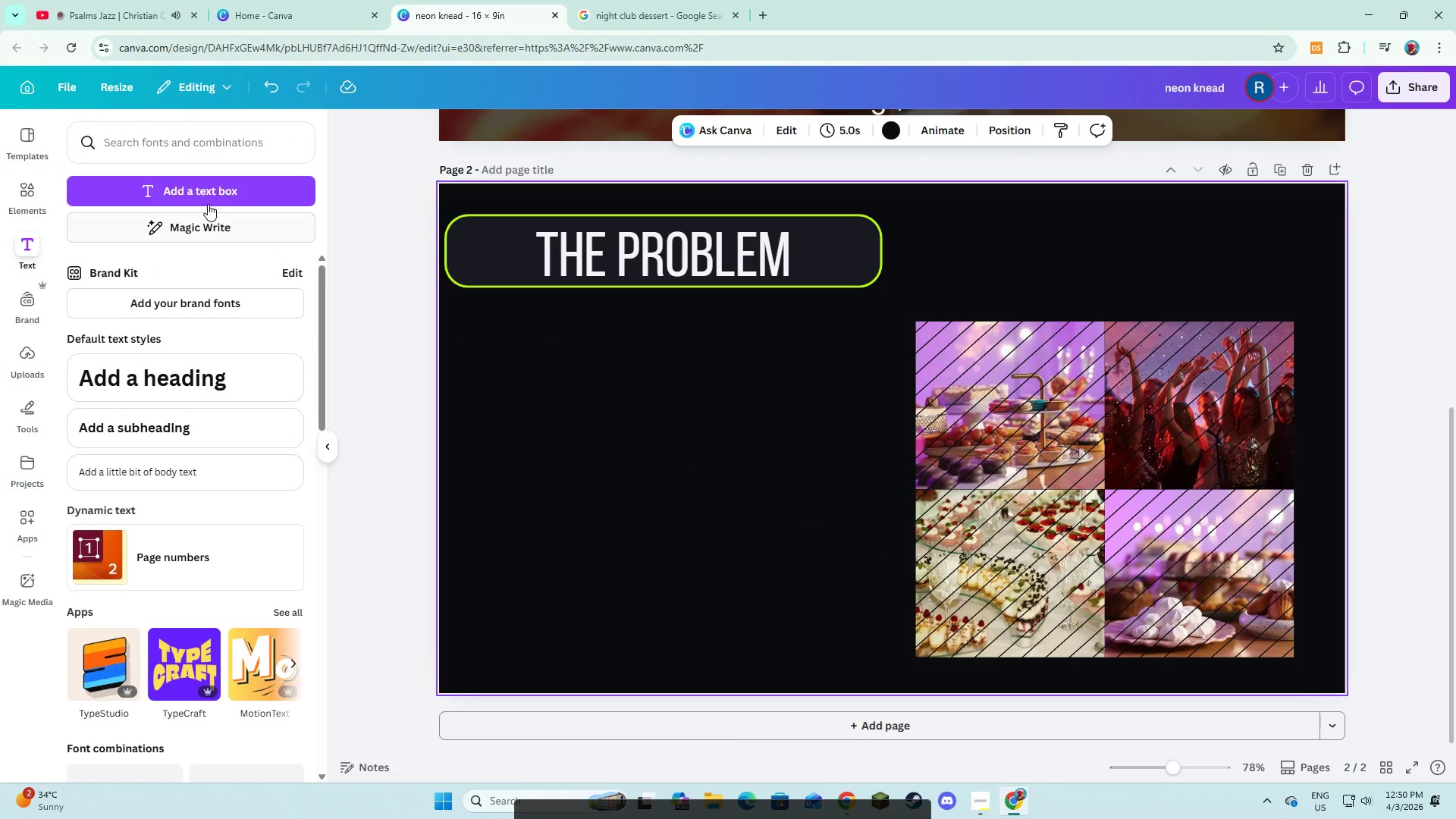 
left_click([210, 183])
 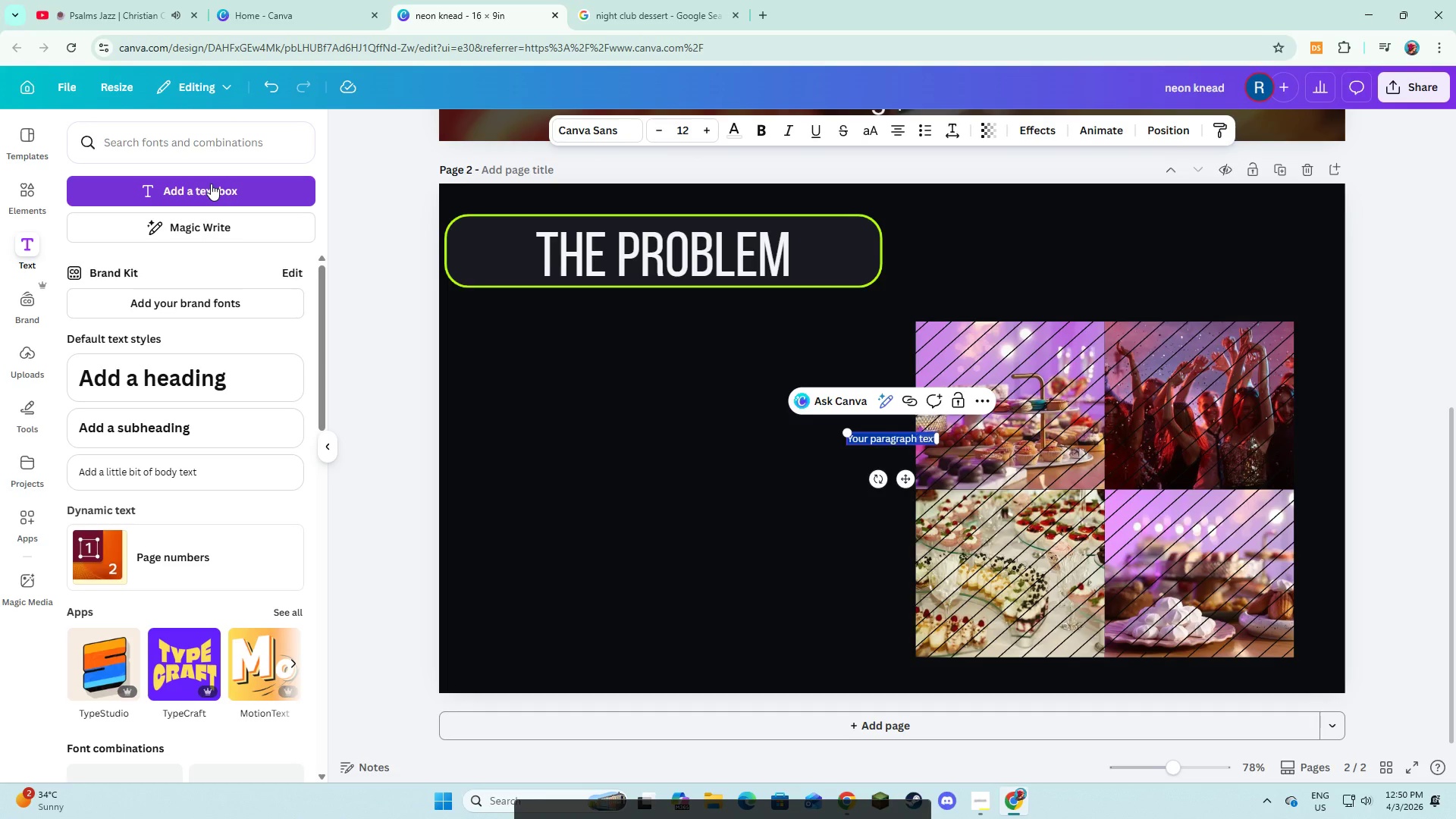 
type(Nightlife lacks memorable dessert experience.)
 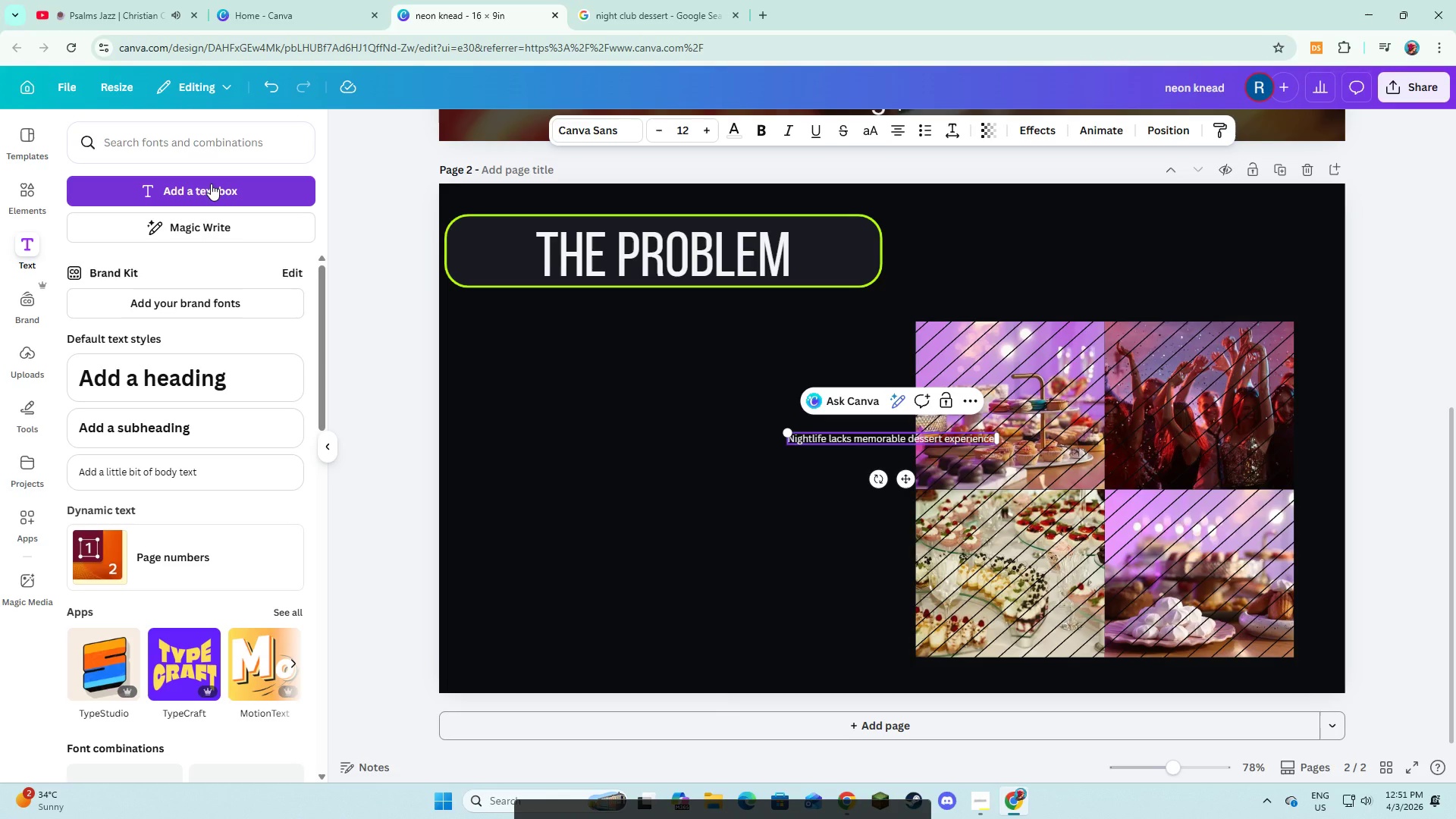 
key(Control+A)
 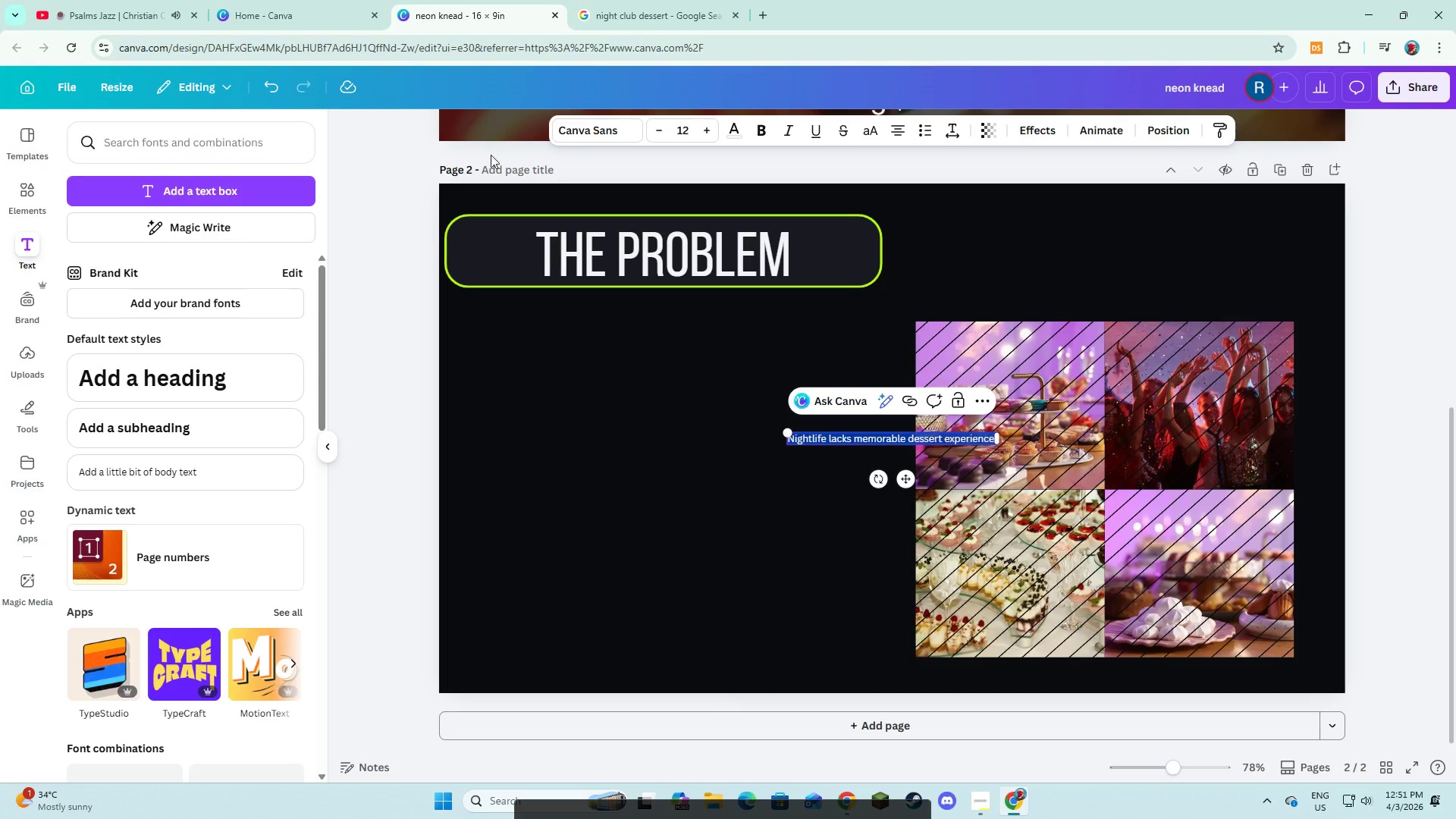 
left_click([620, 134])
 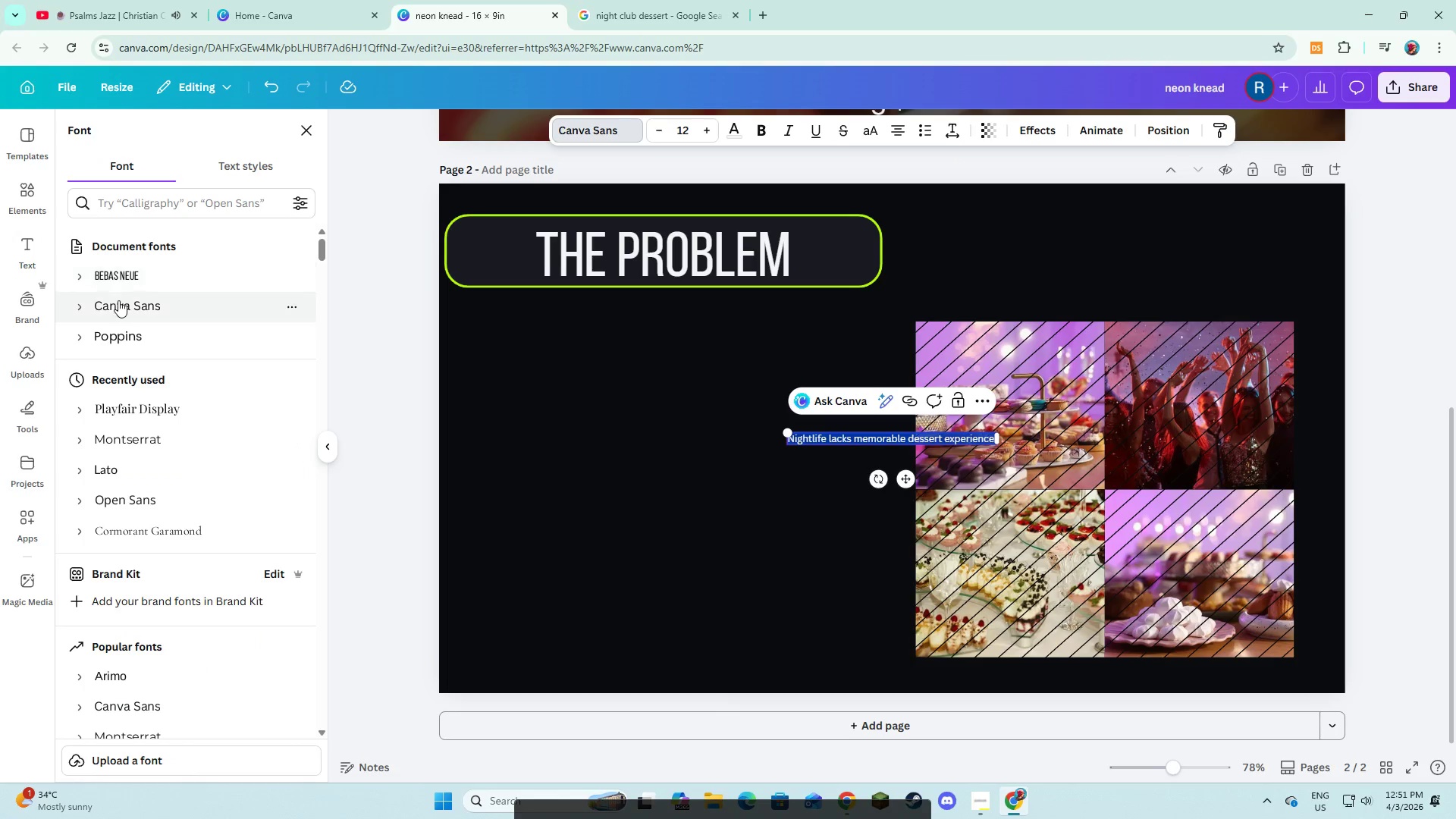 
left_click([117, 331])
 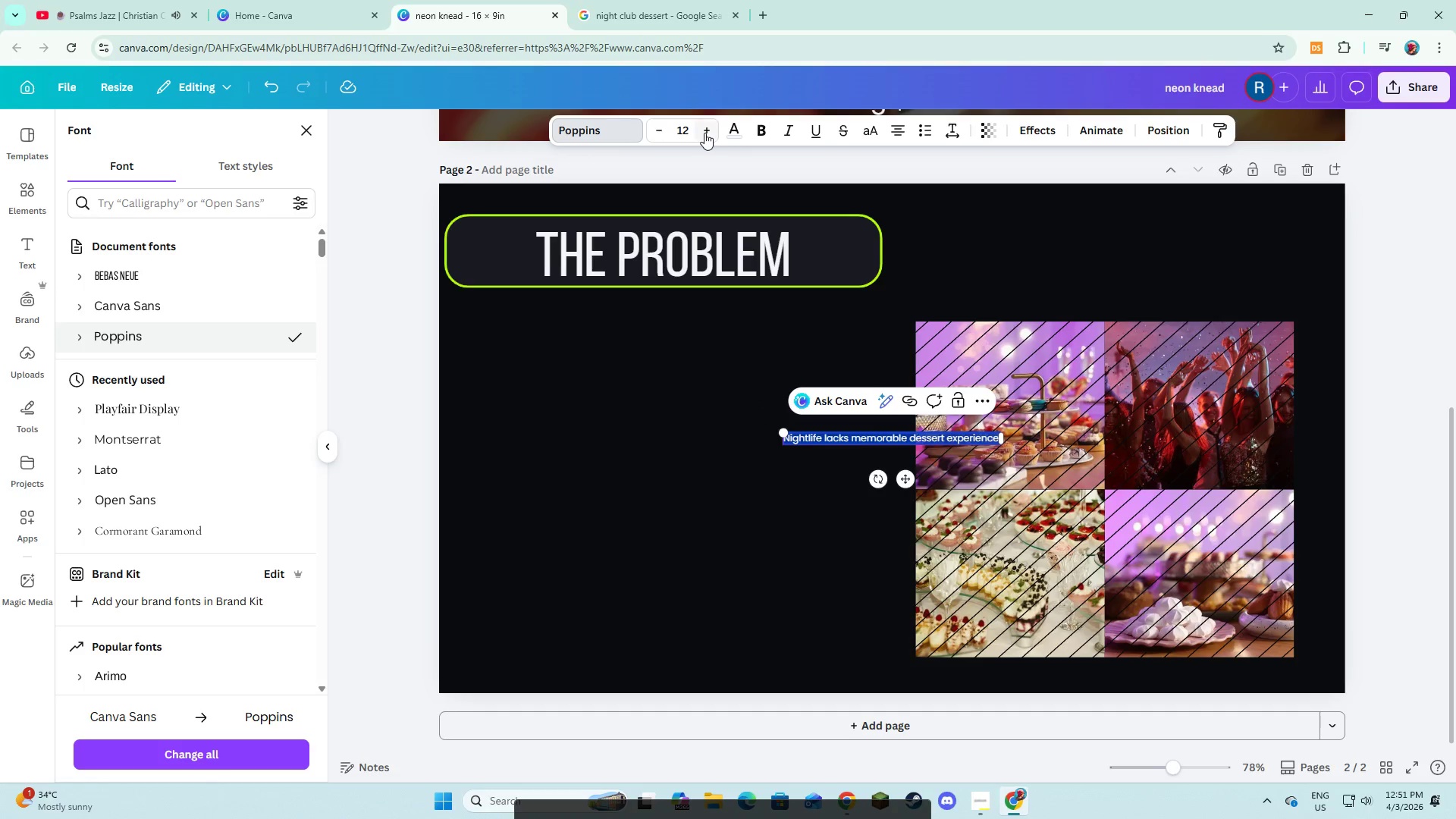 
double_click([704, 133])
 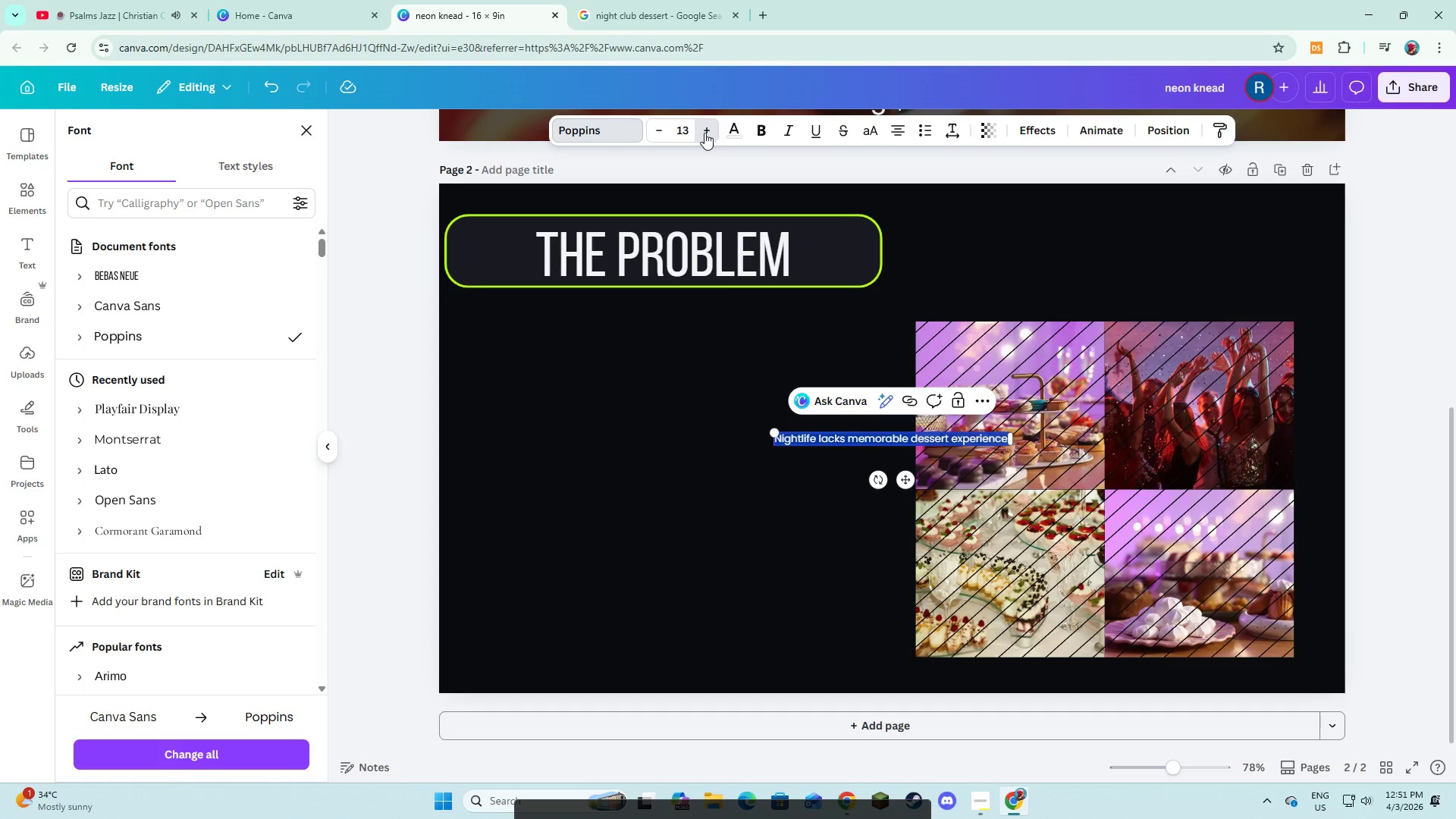 
triple_click([704, 133])
 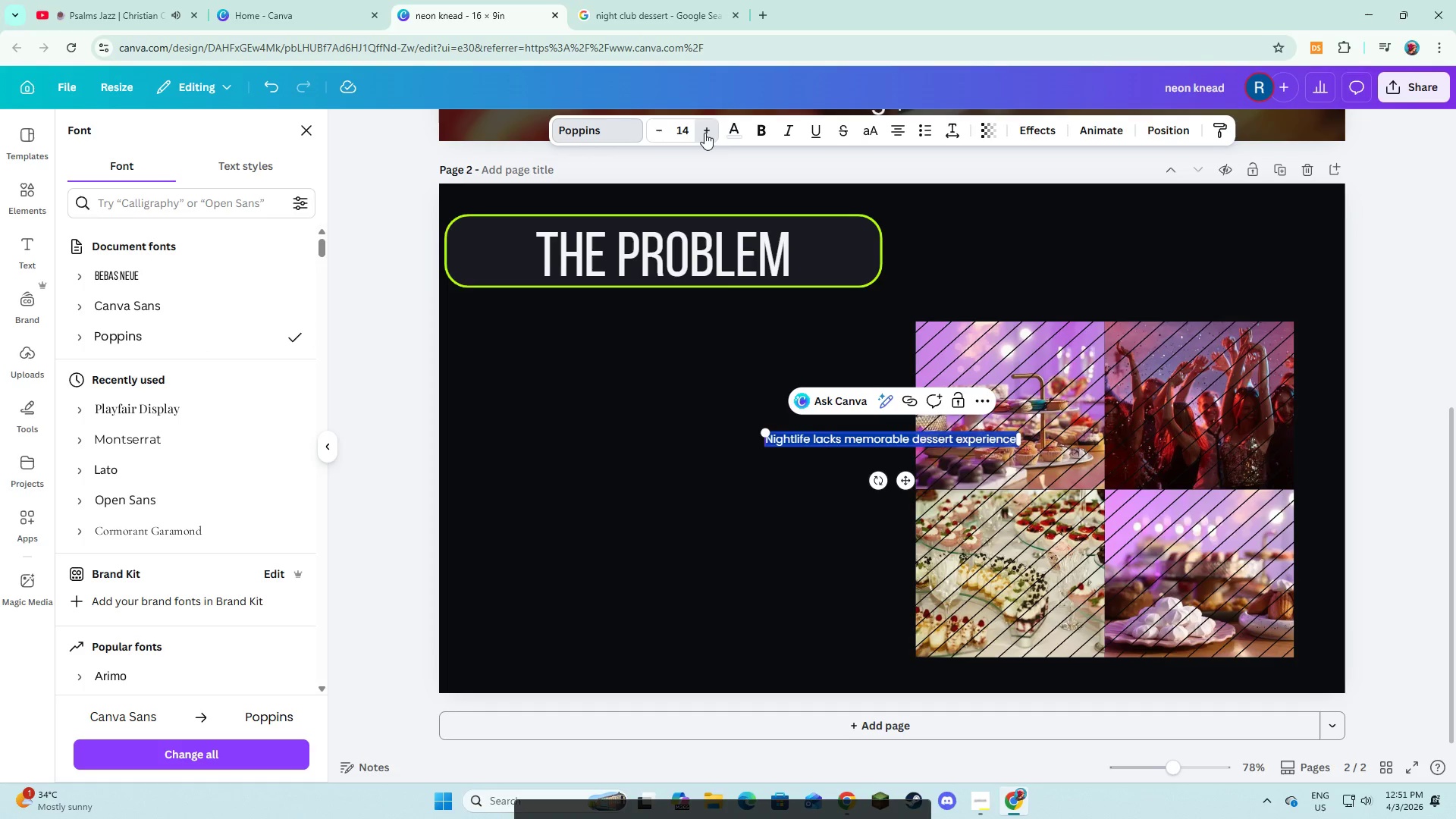 
triple_click([704, 133])
 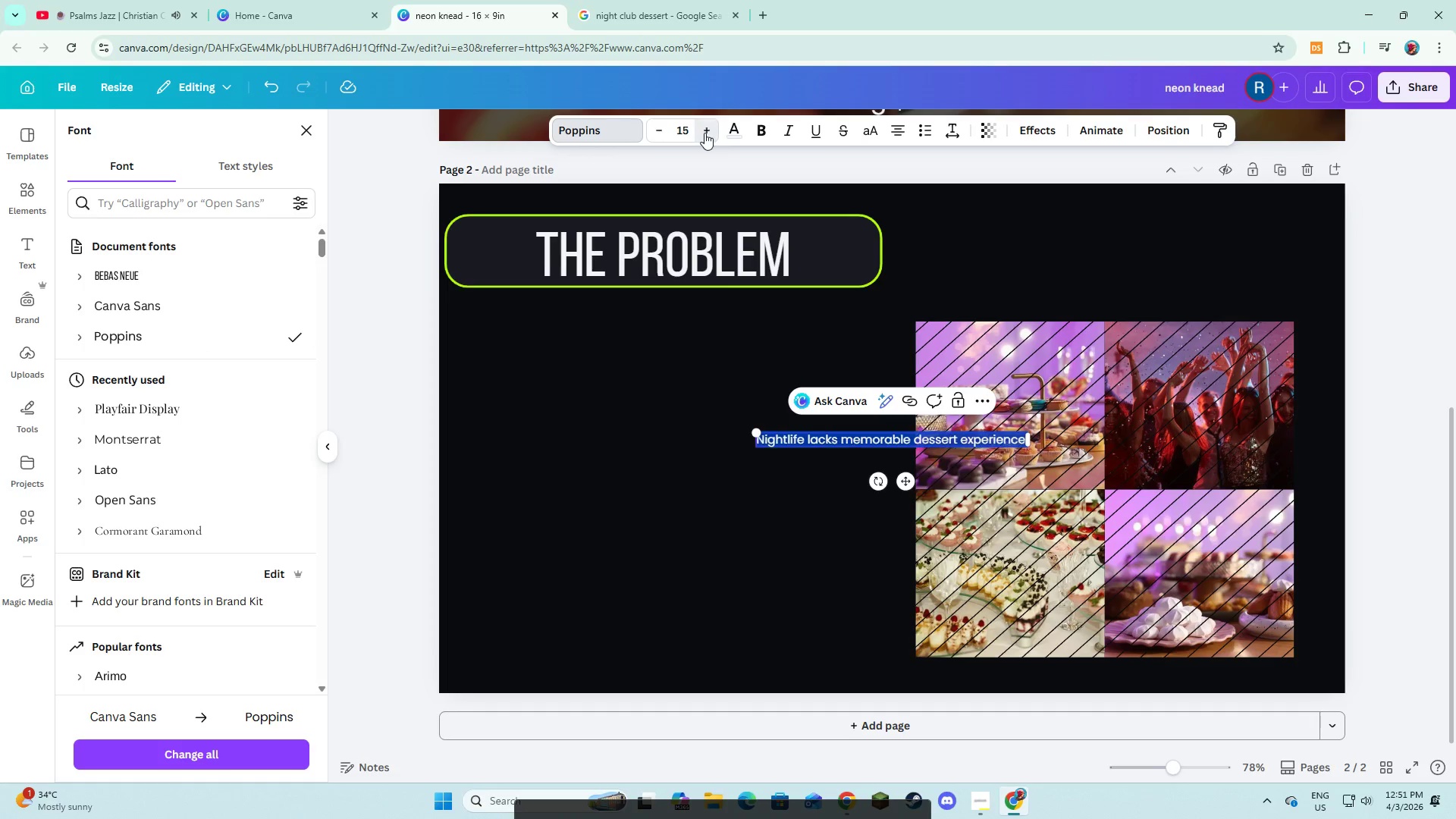 
triple_click([704, 133])
 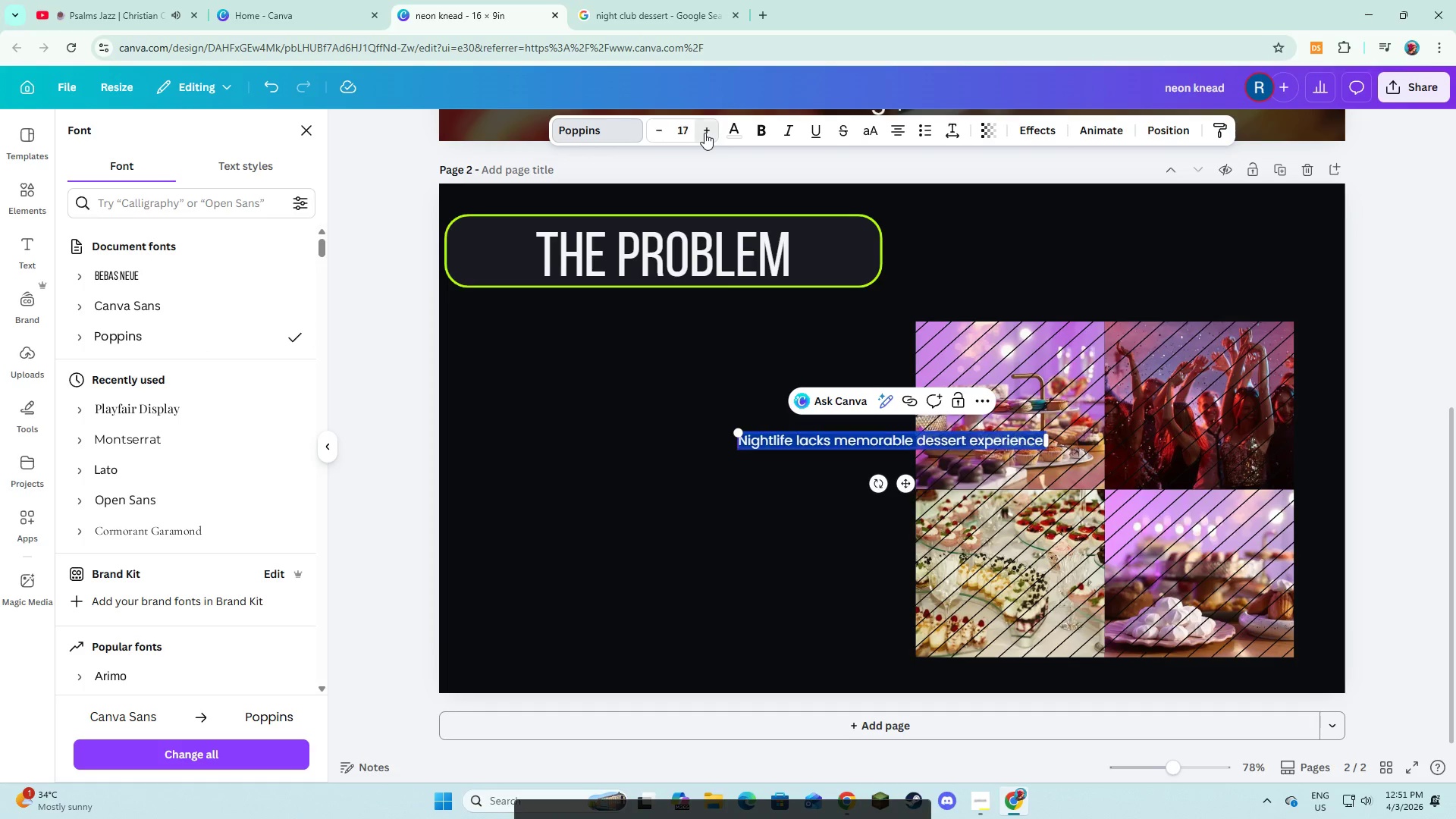 
triple_click([704, 133])
 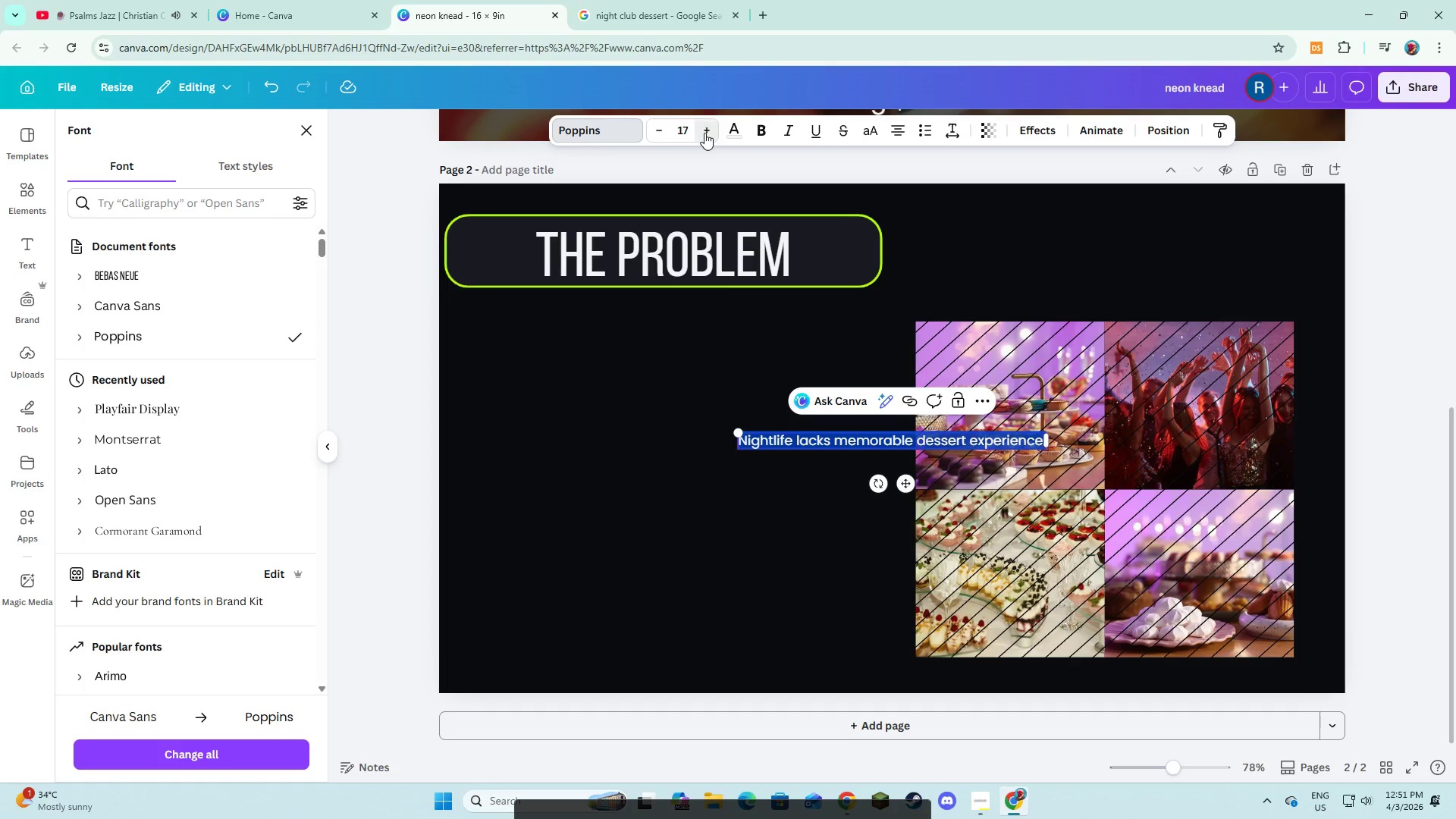 
triple_click([704, 133])
 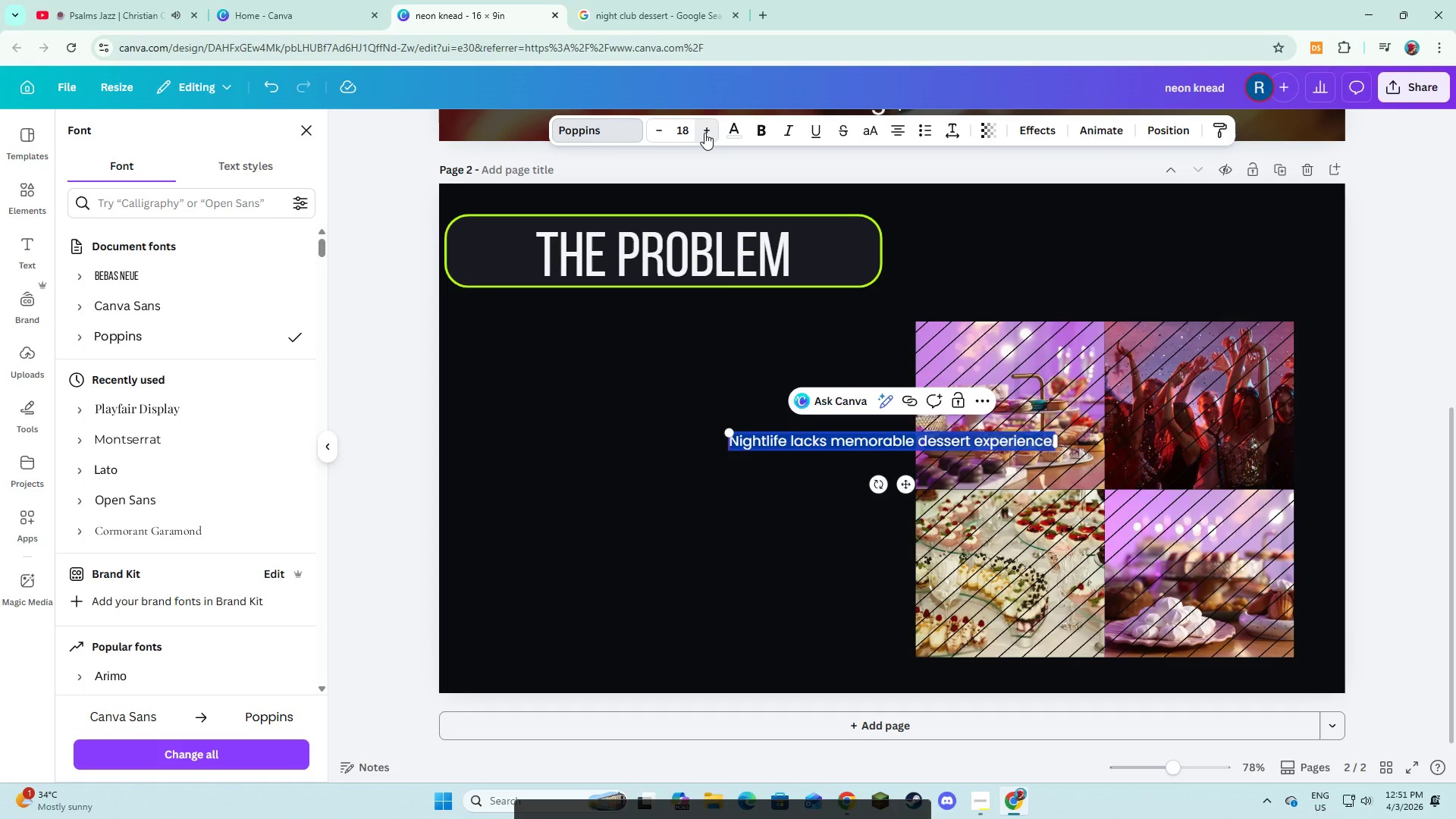 
triple_click([704, 133])
 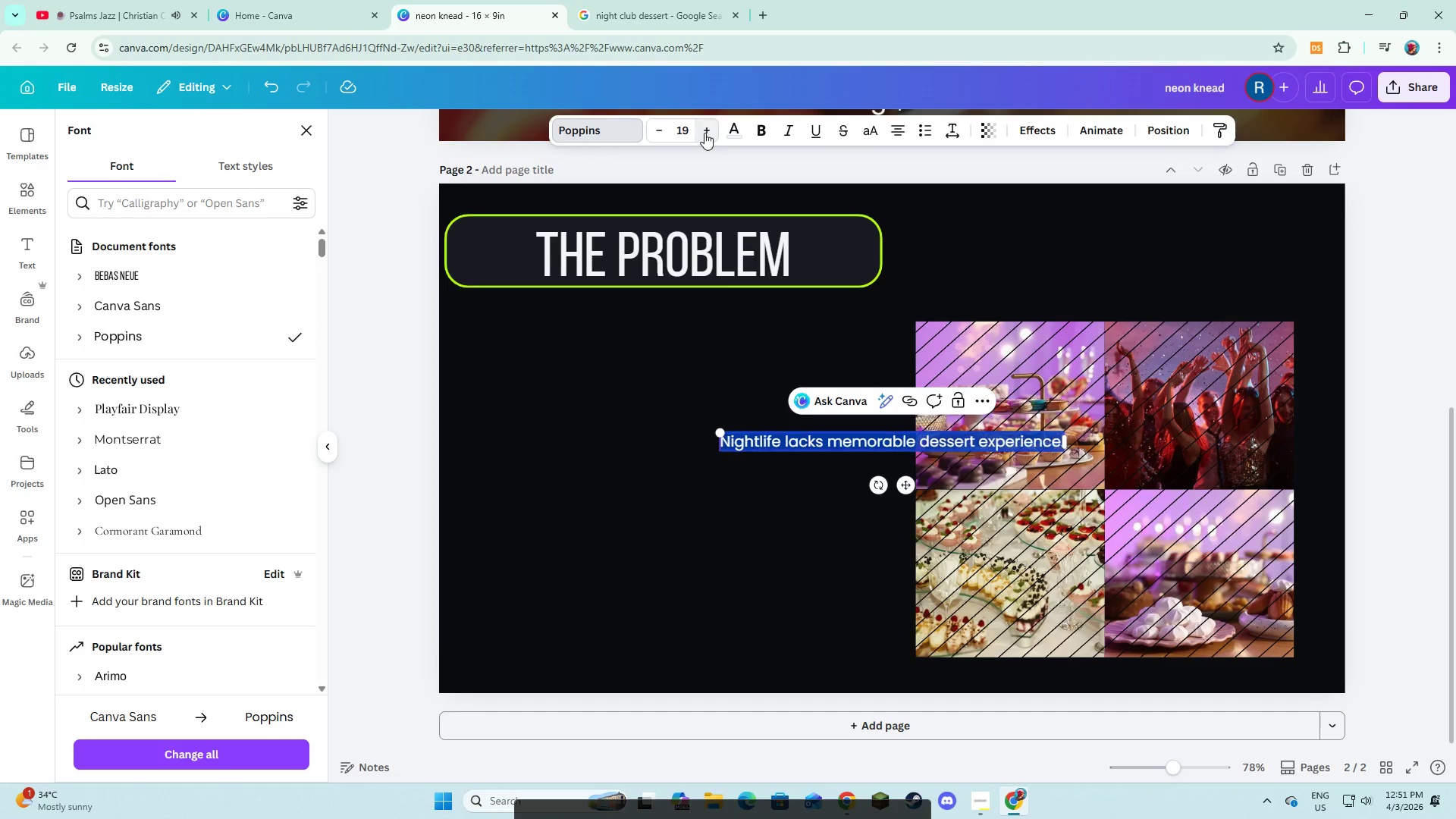 
triple_click([704, 133])
 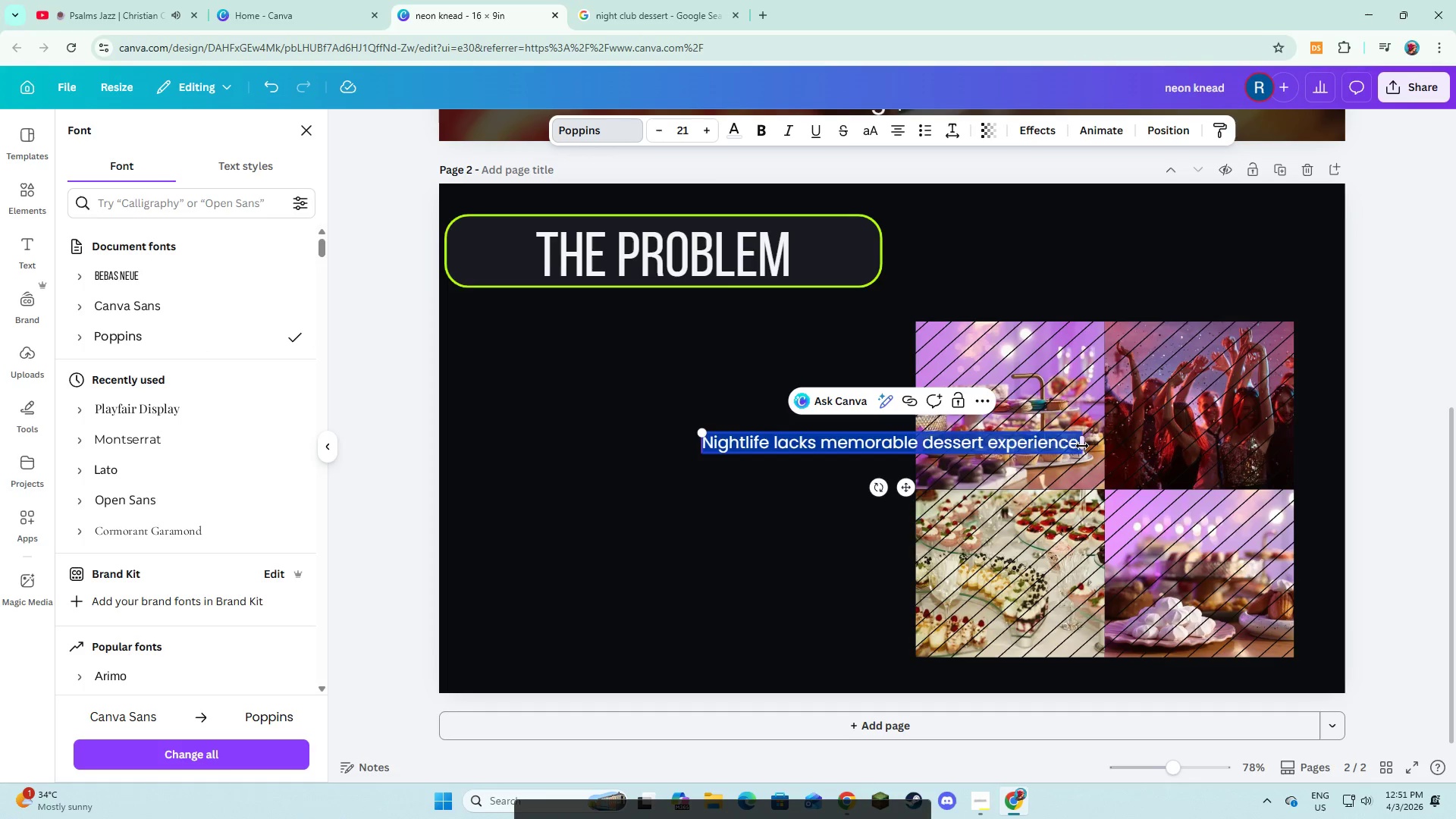 
left_click_drag(start_coordinate=[1082, 447], to_coordinate=[1044, 457])
 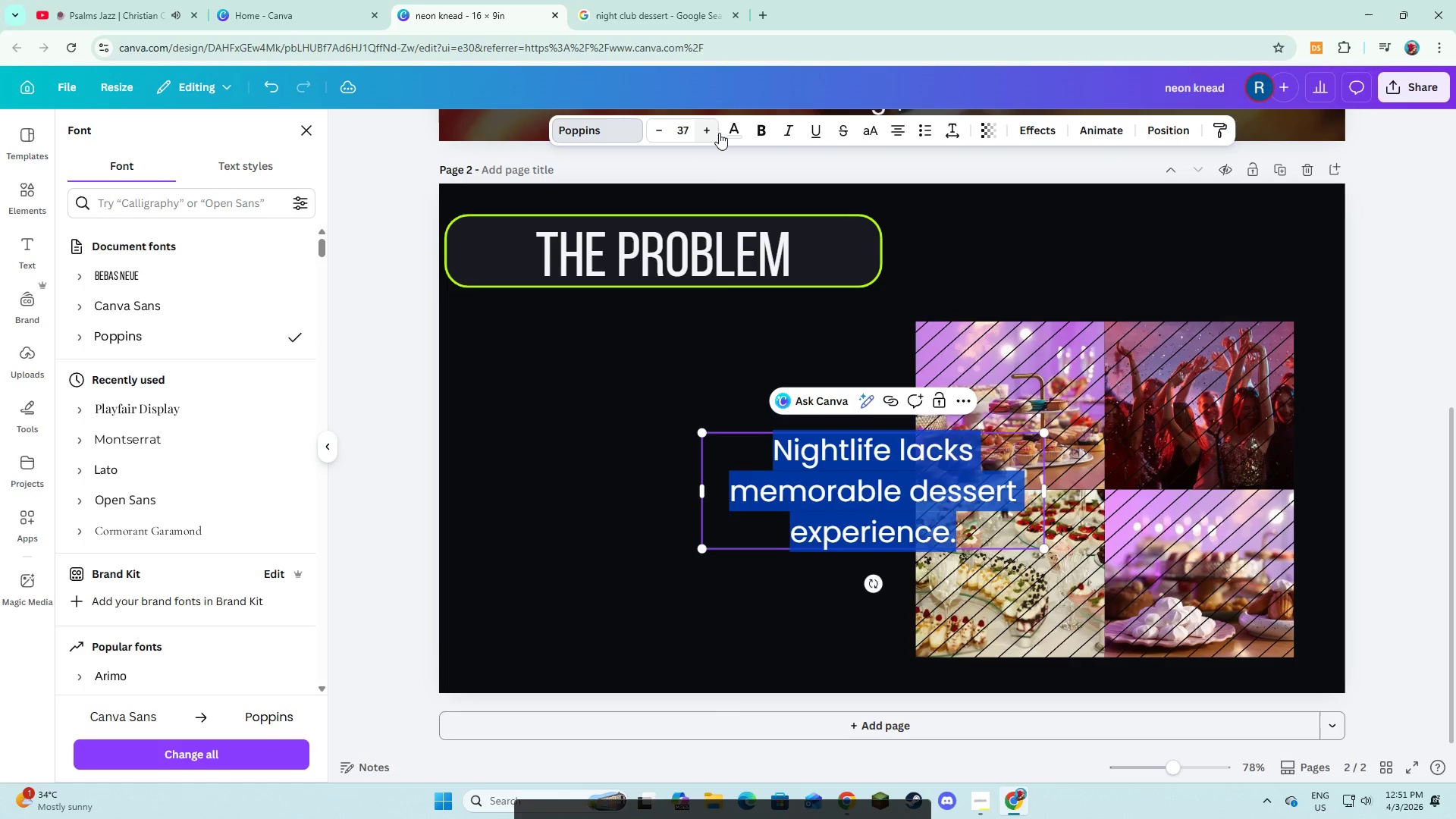 
left_click([719, 133])
 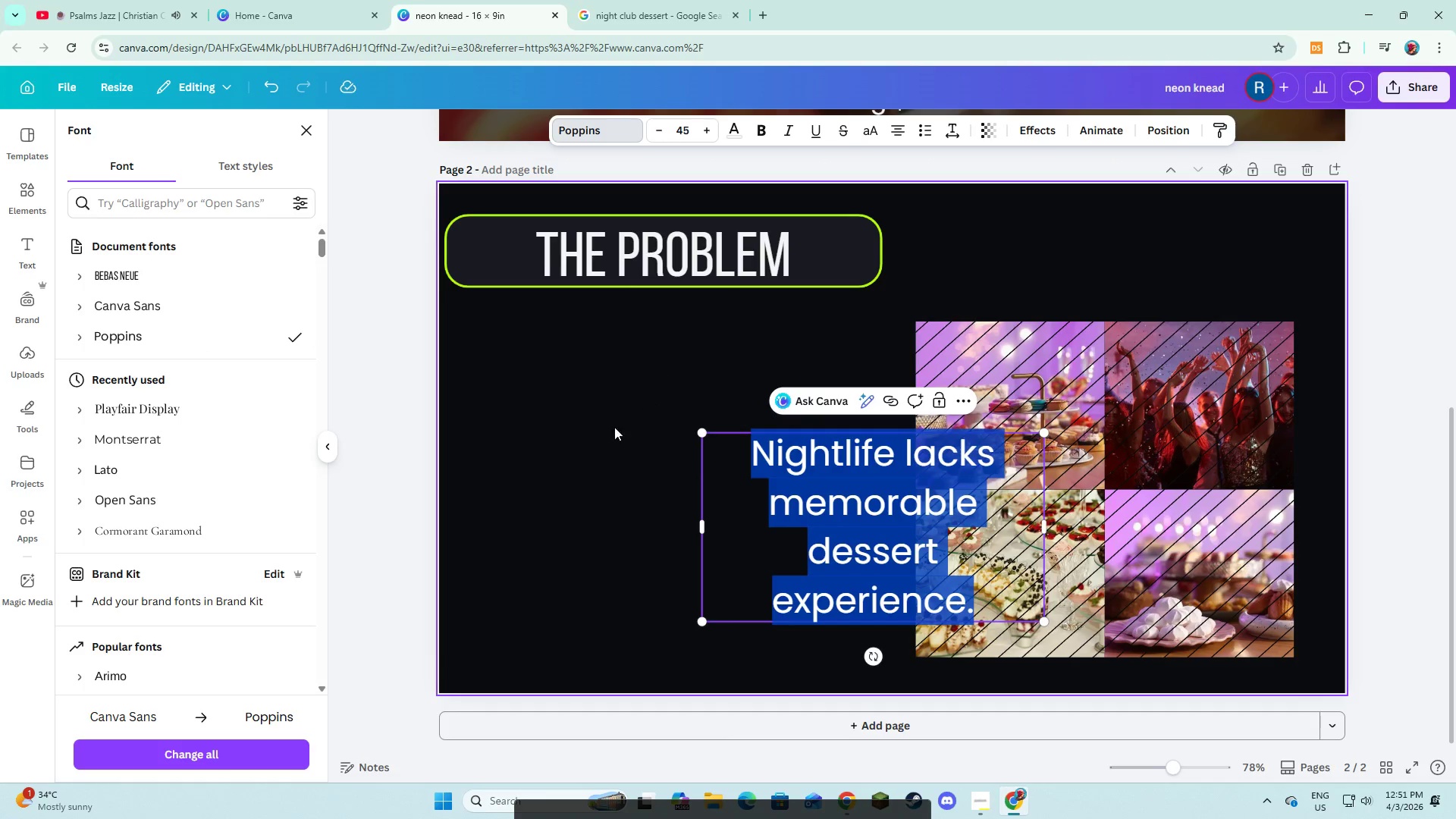 
left_click([592, 441])
 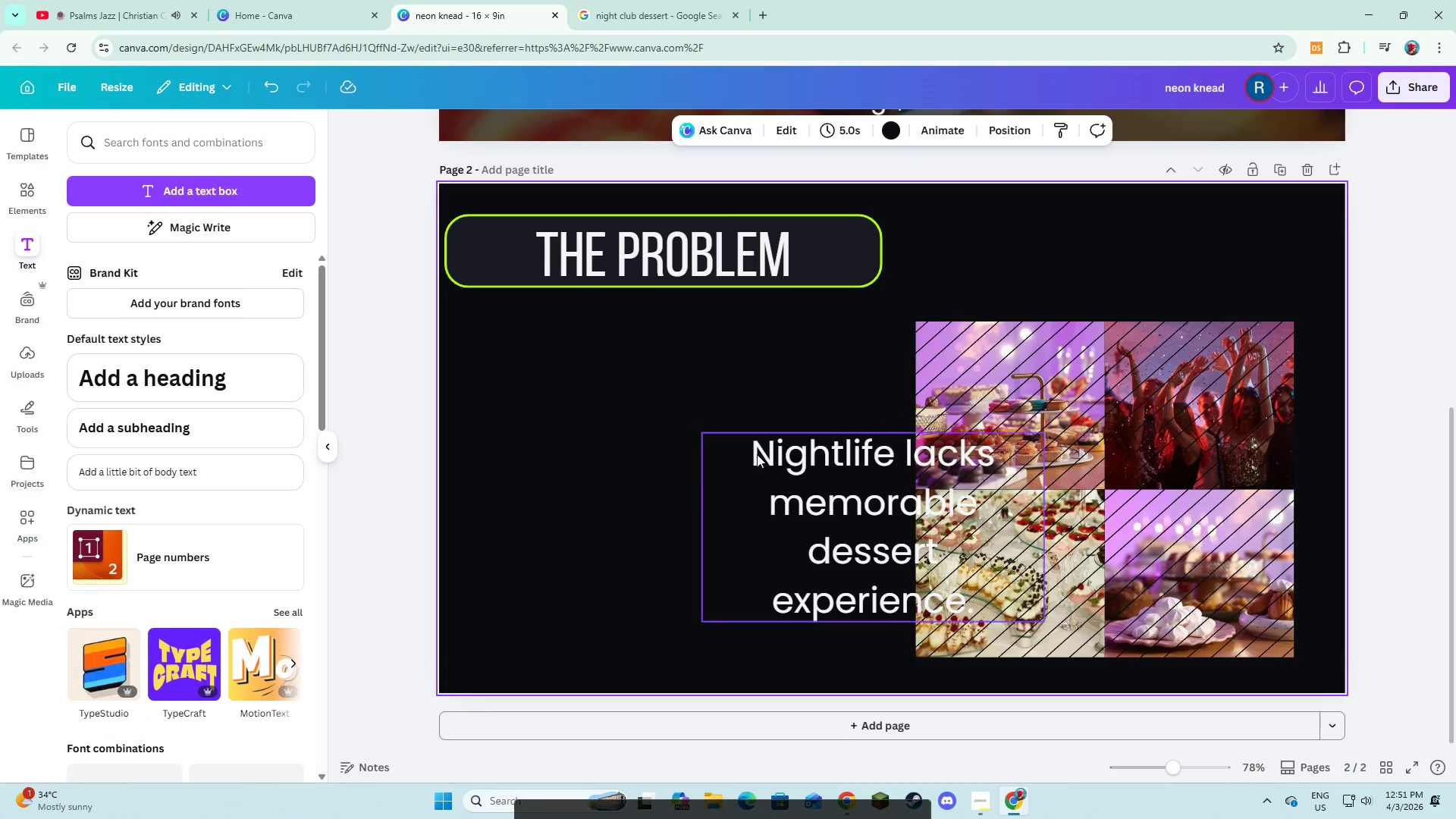 
left_click([777, 466])
 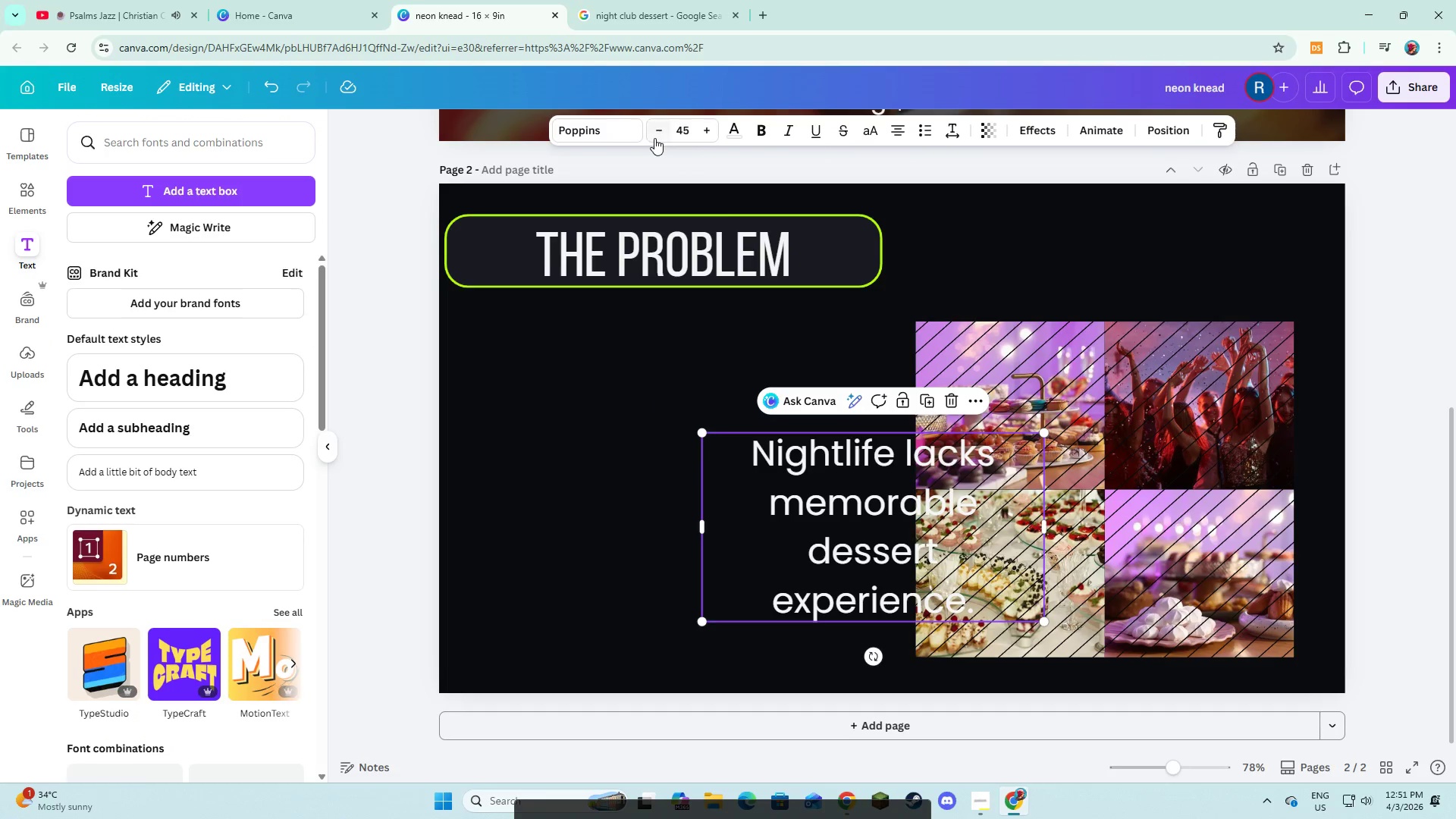 
double_click([654, 138])
 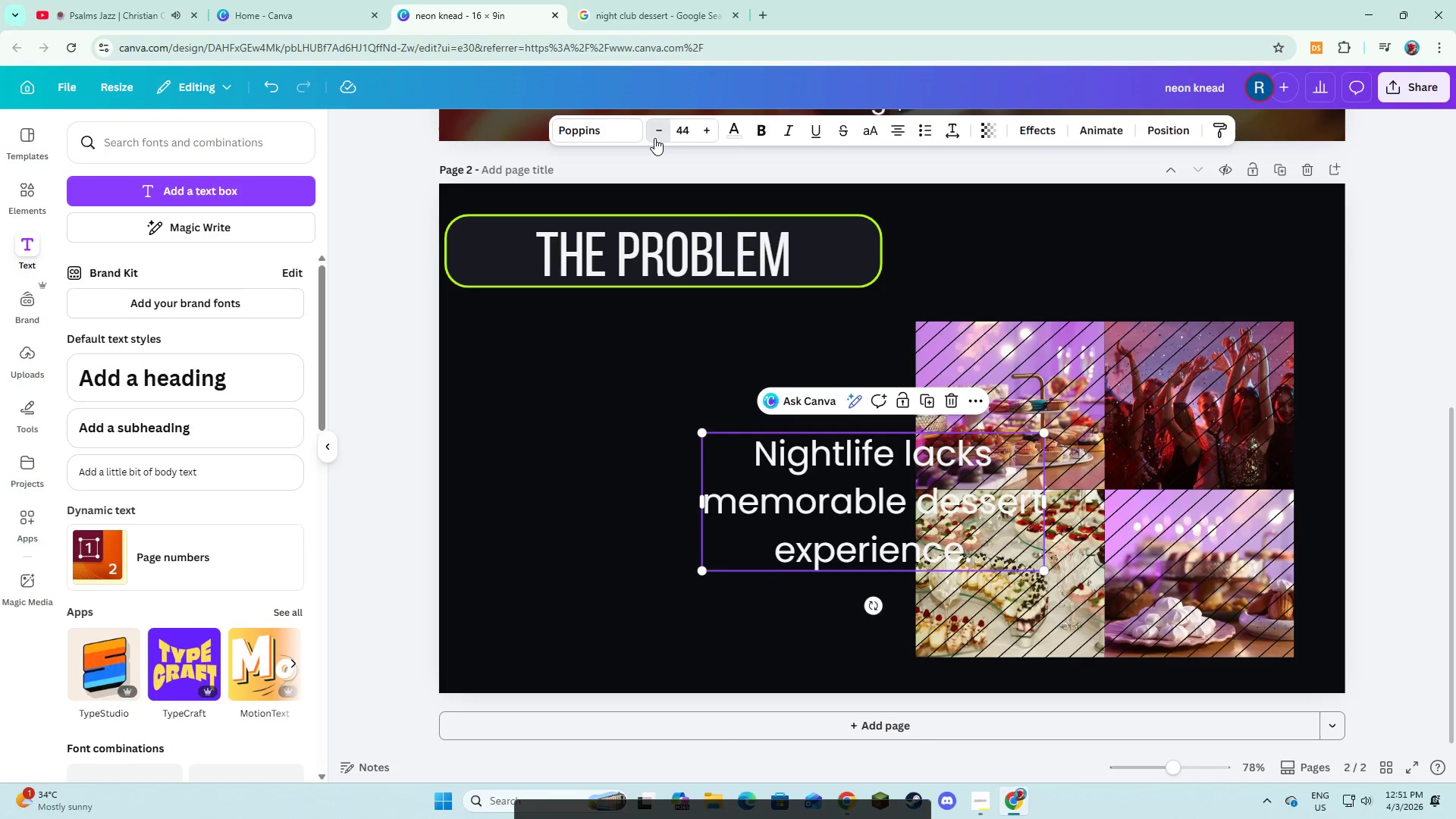 
triple_click([654, 138])
 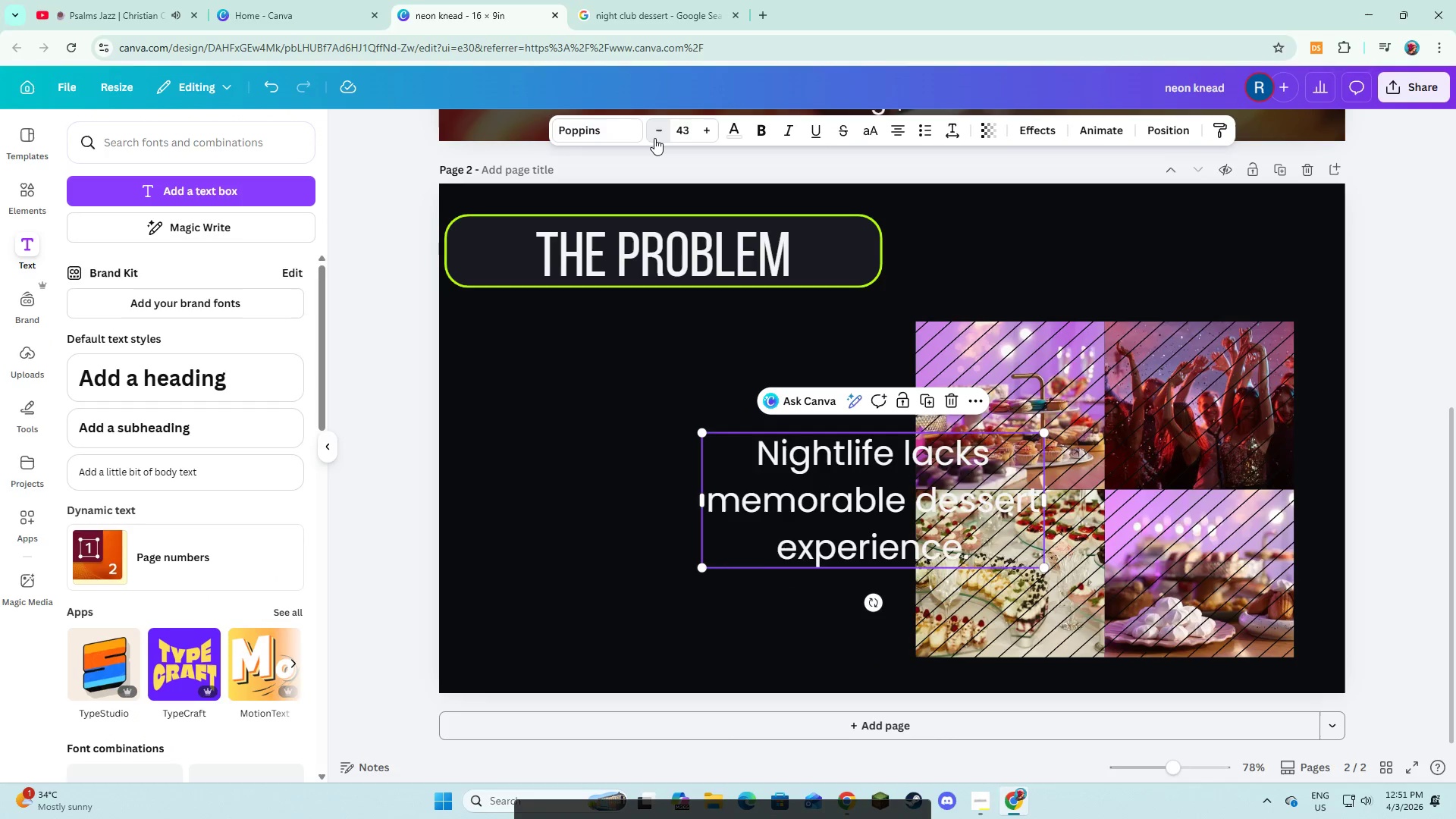 
triple_click([654, 138])
 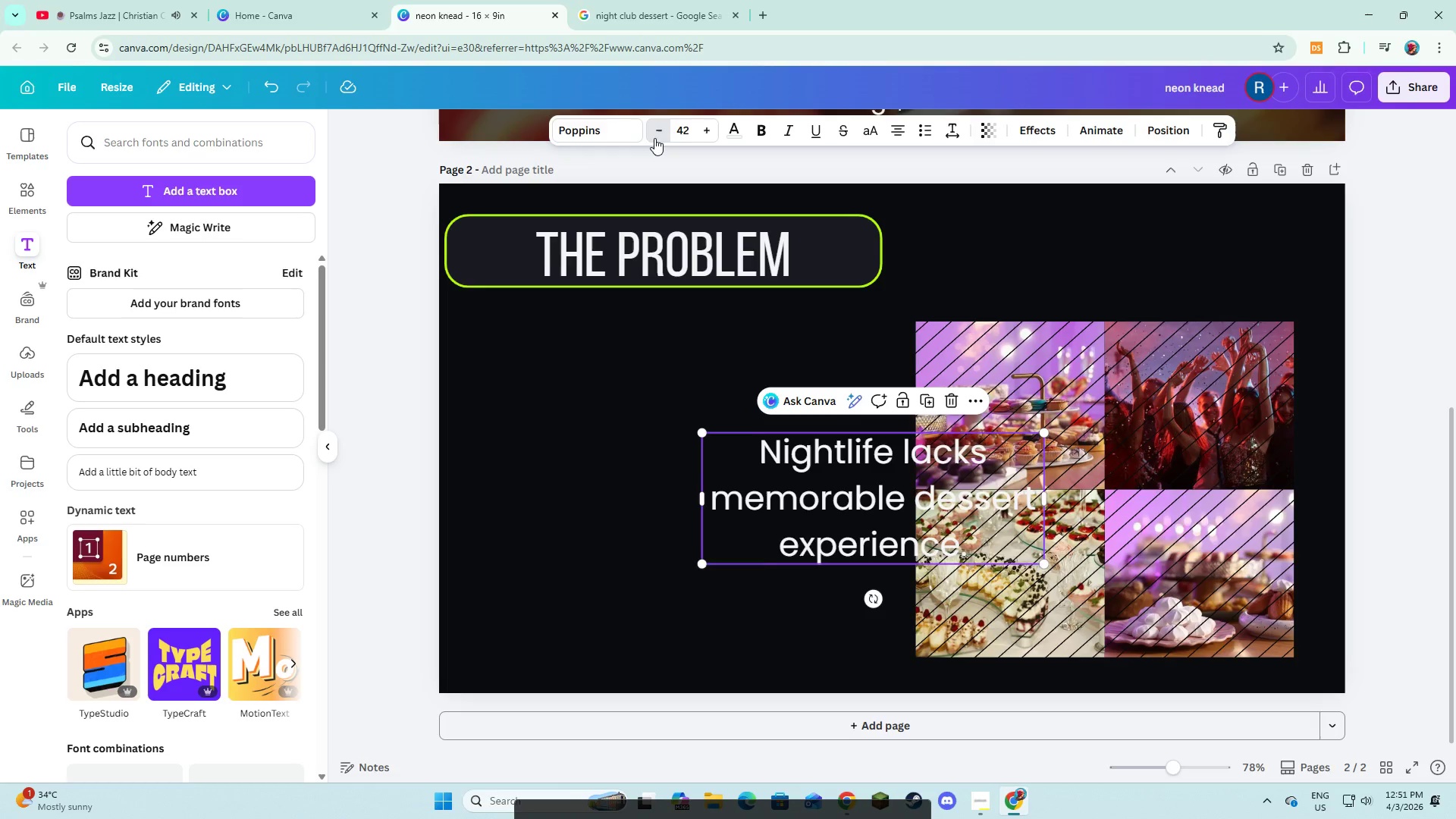 
triple_click([654, 138])
 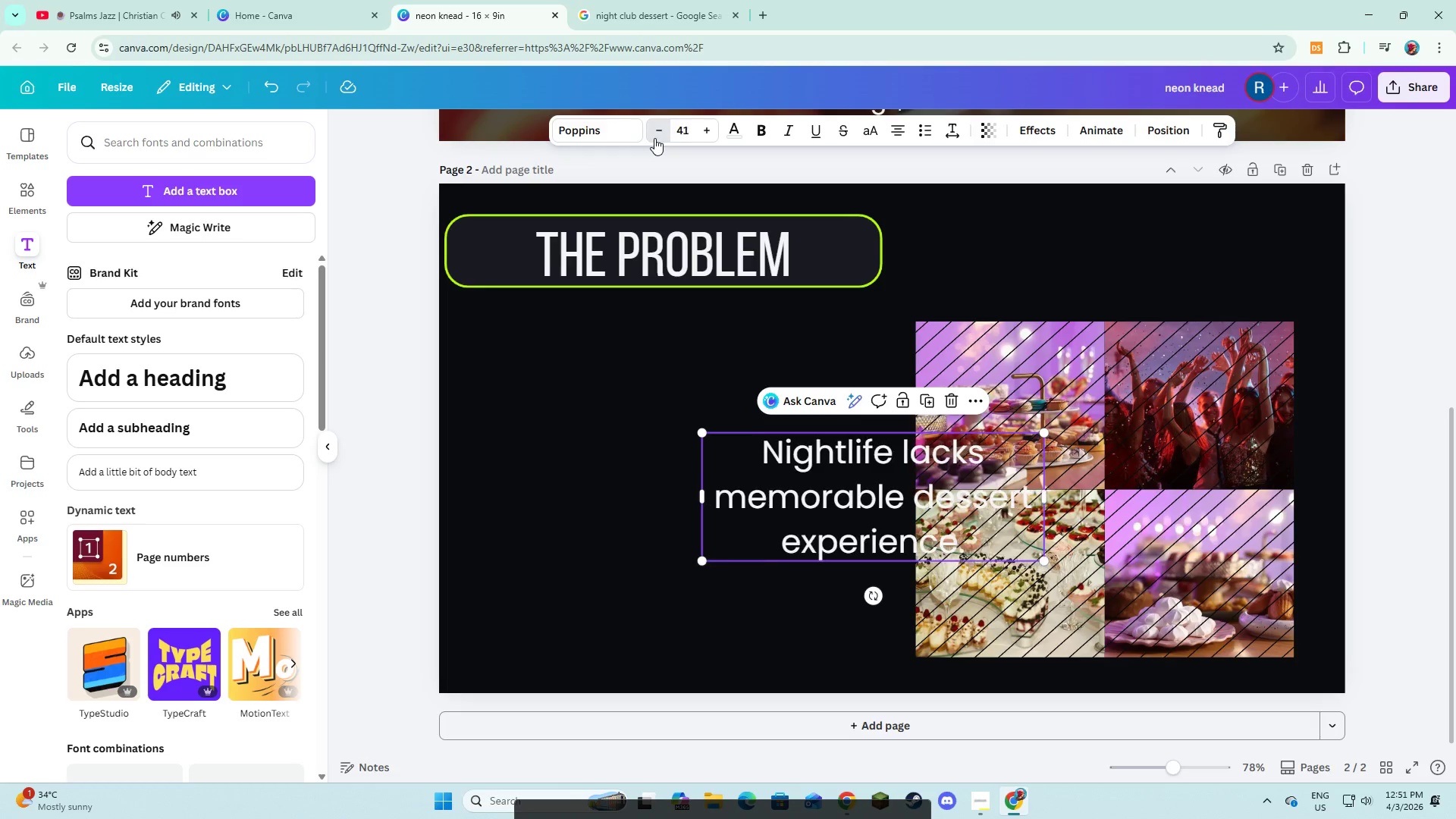 
triple_click([654, 138])
 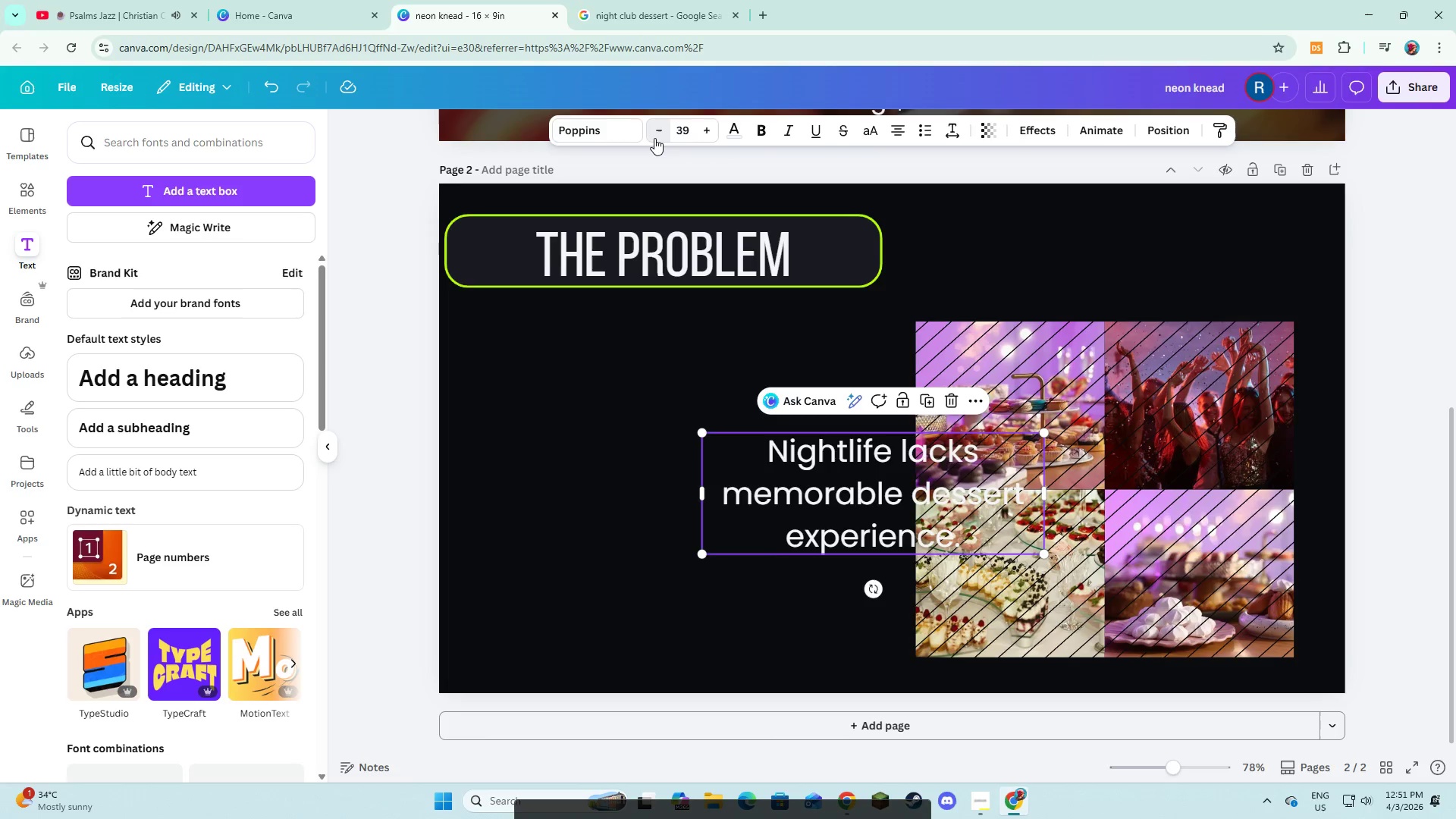 
triple_click([654, 138])
 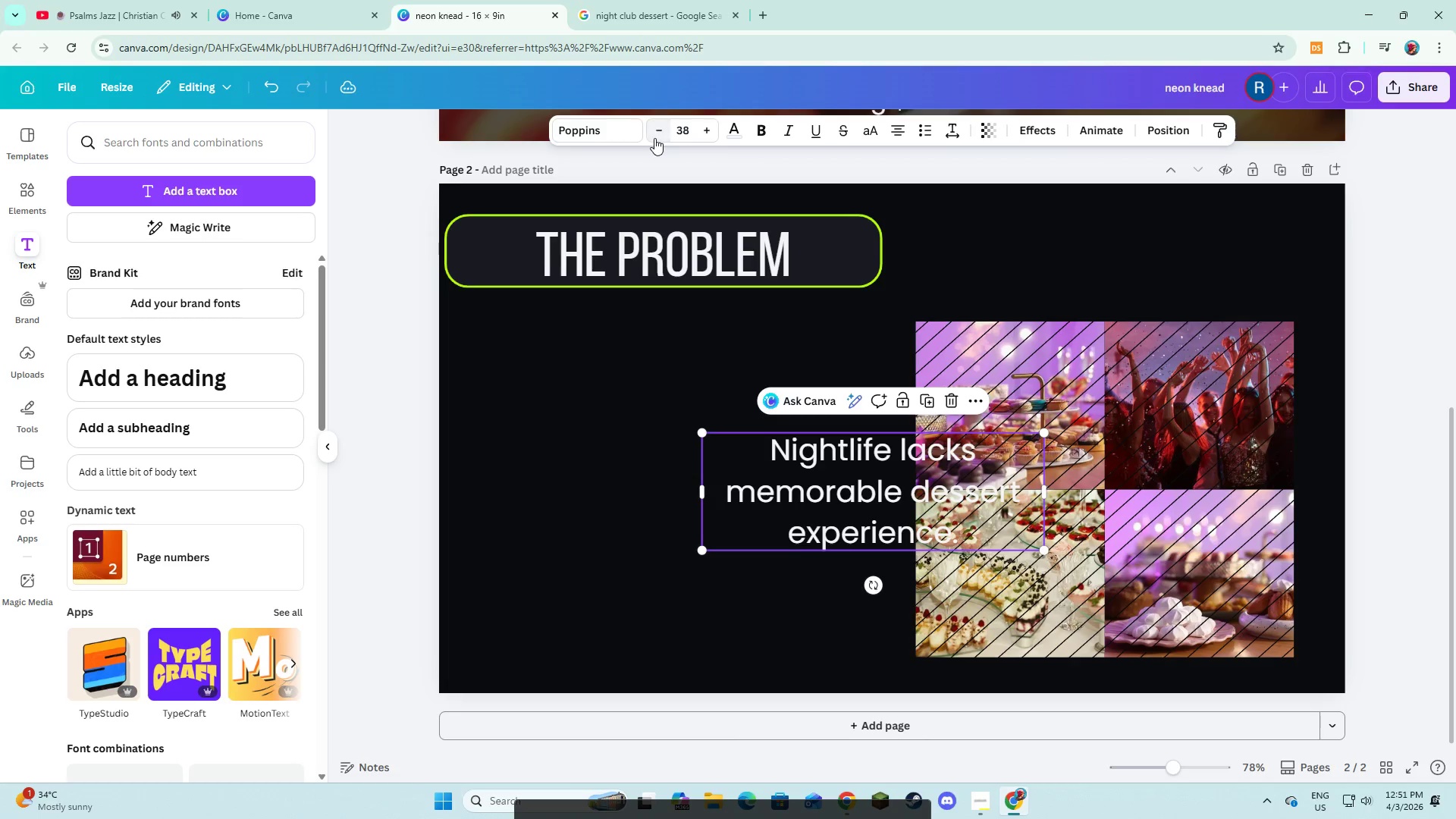 
triple_click([654, 138])
 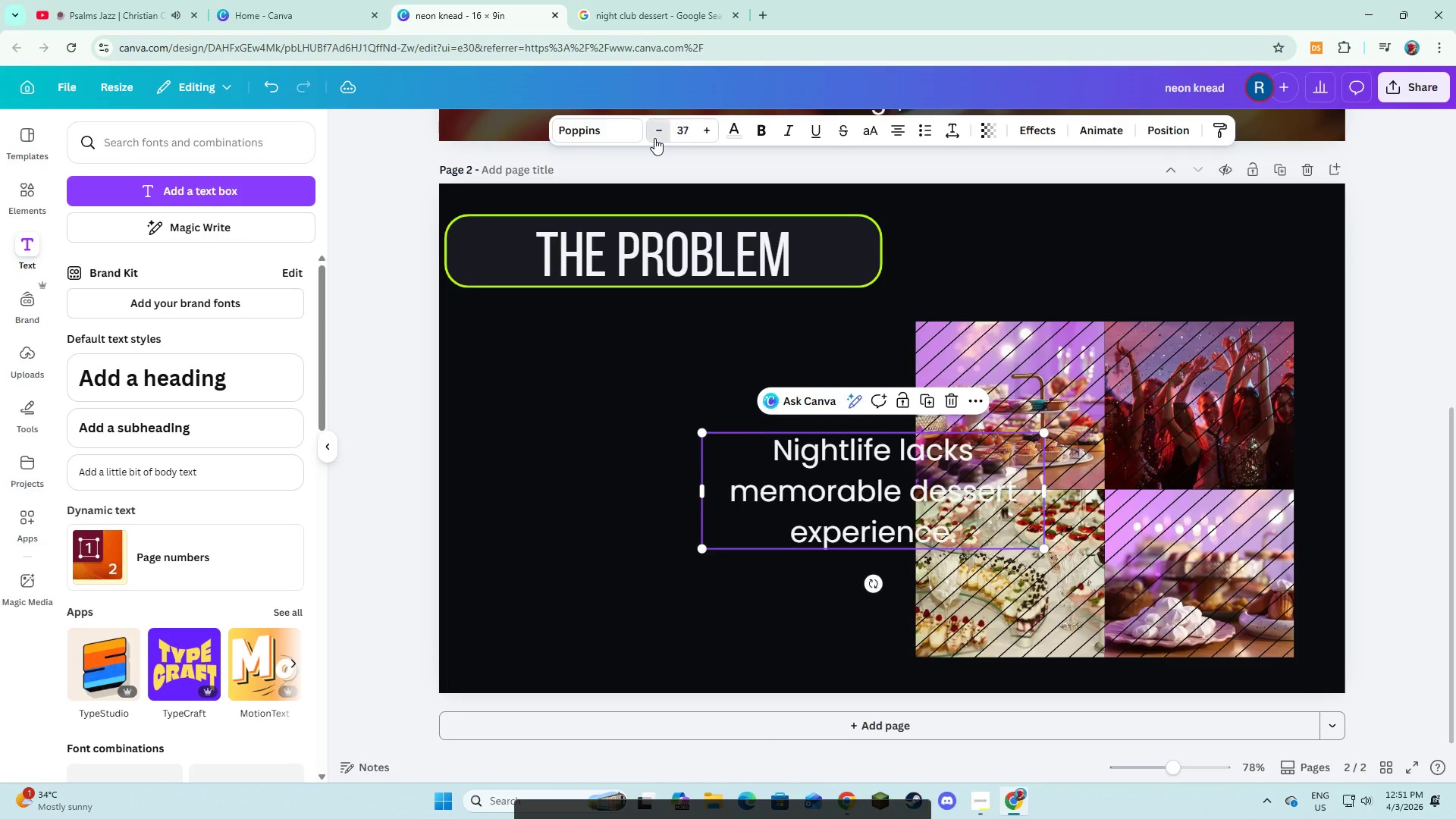 
triple_click([654, 138])
 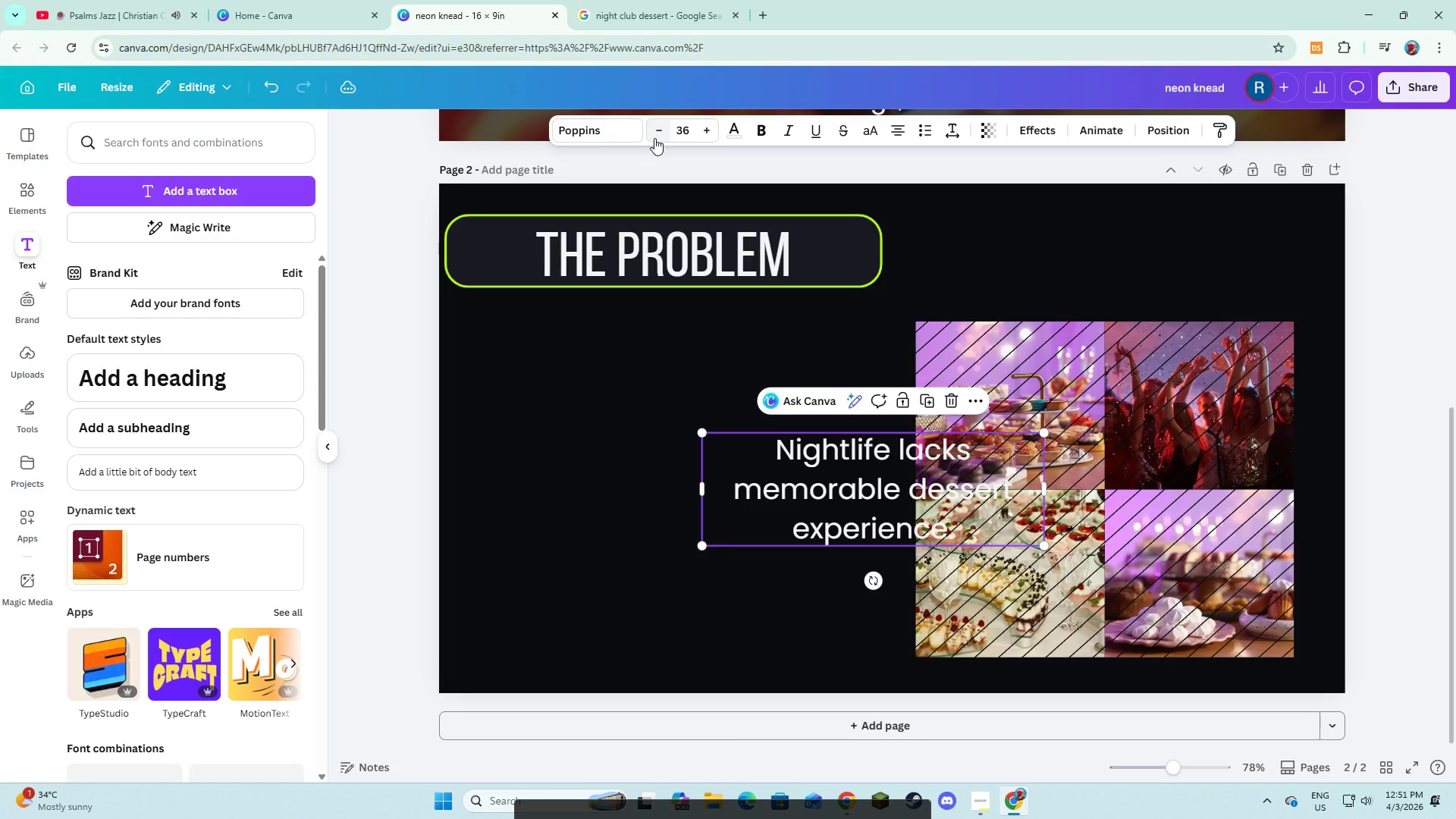 
double_click([654, 138])
 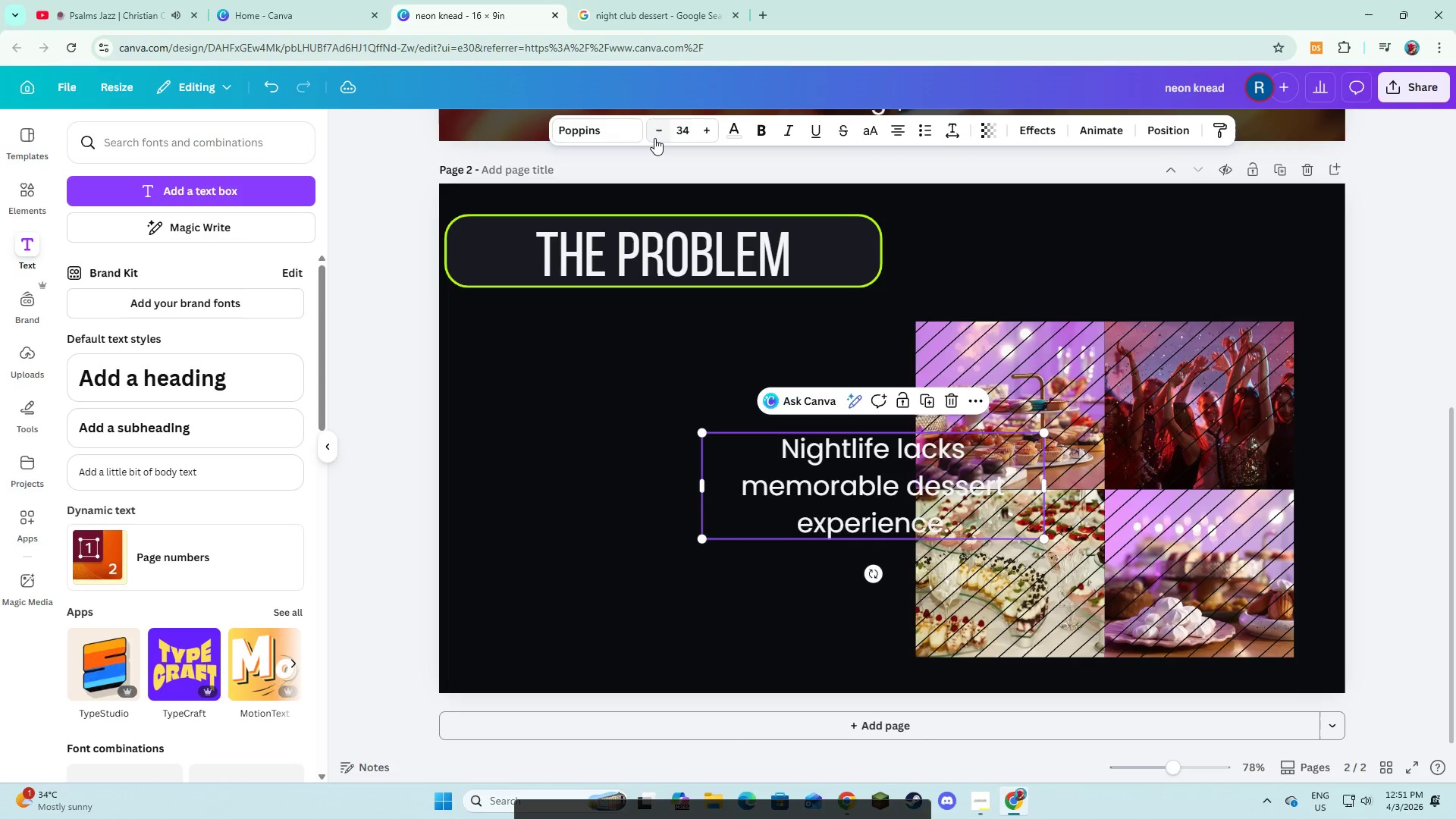 
triple_click([654, 138])
 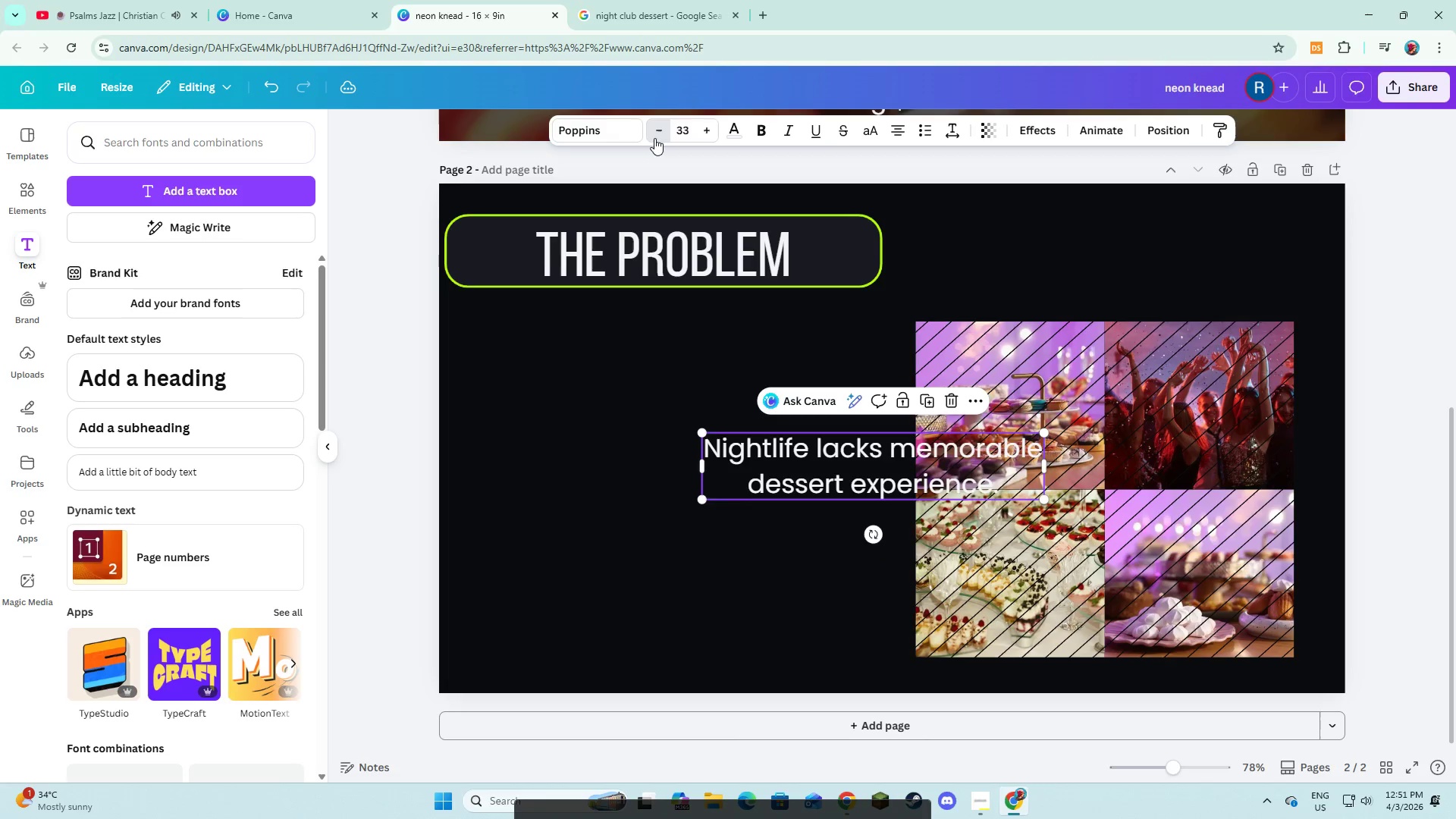 
triple_click([654, 138])
 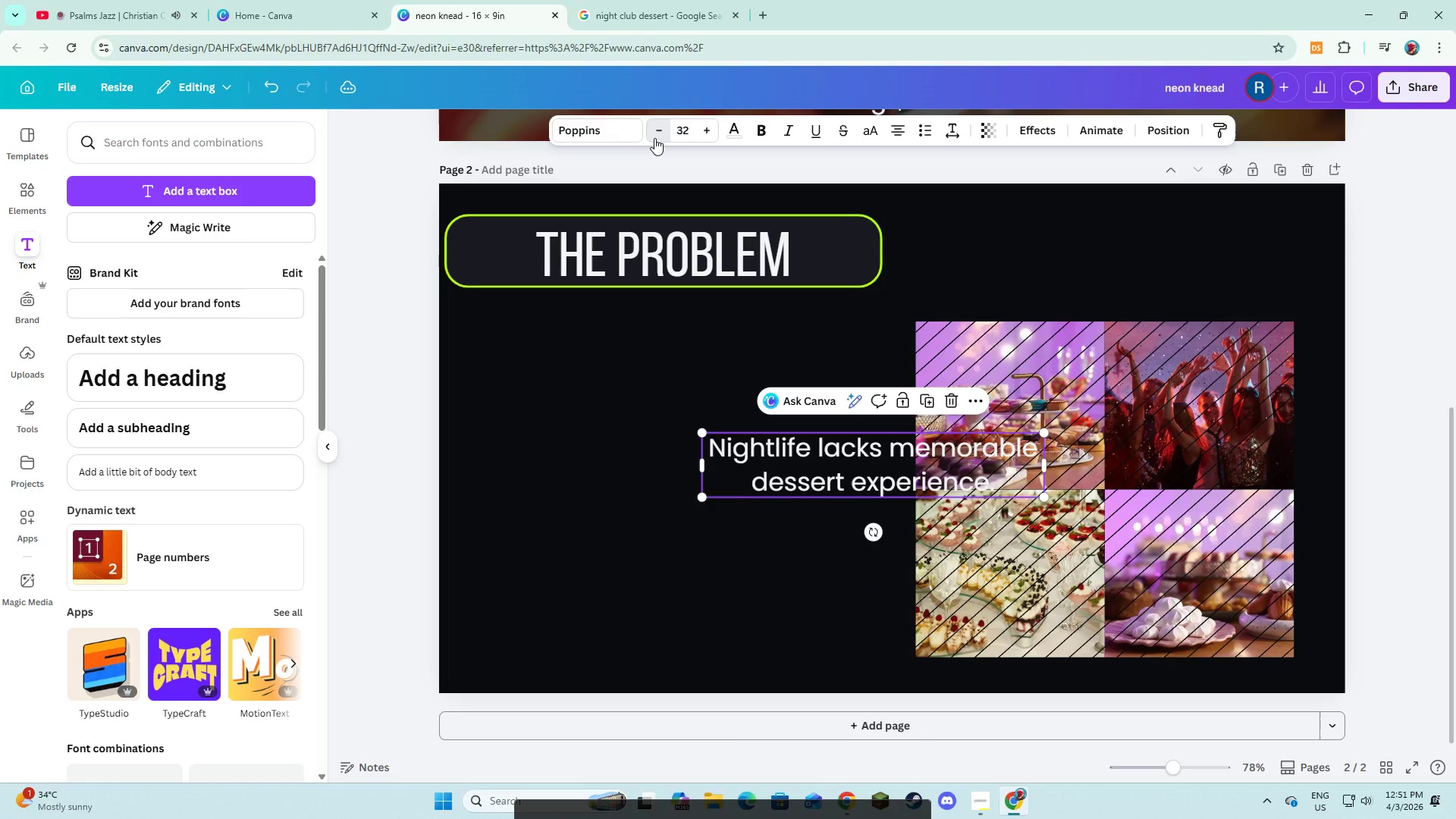 
triple_click([654, 138])
 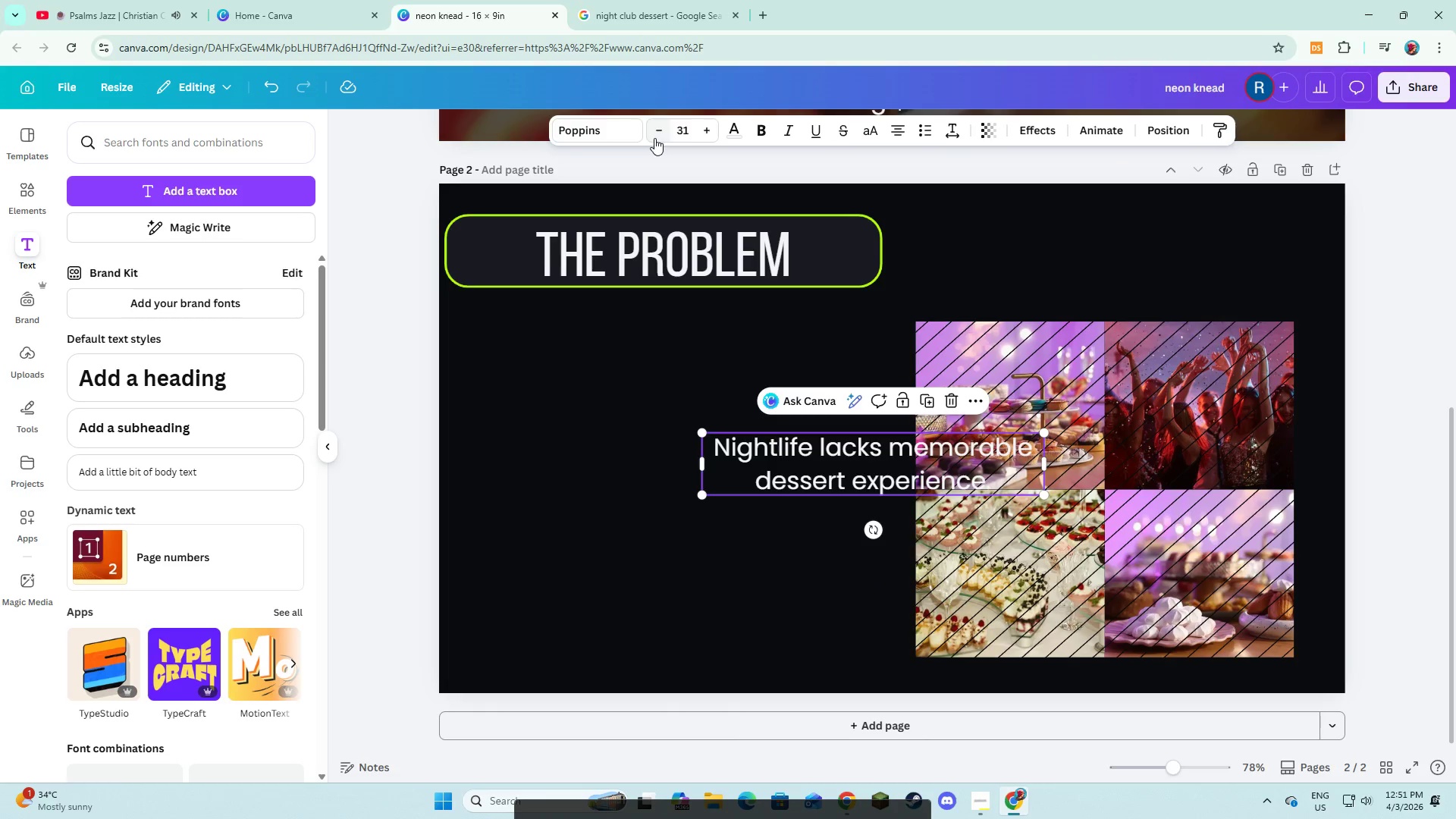 
double_click([654, 138])
 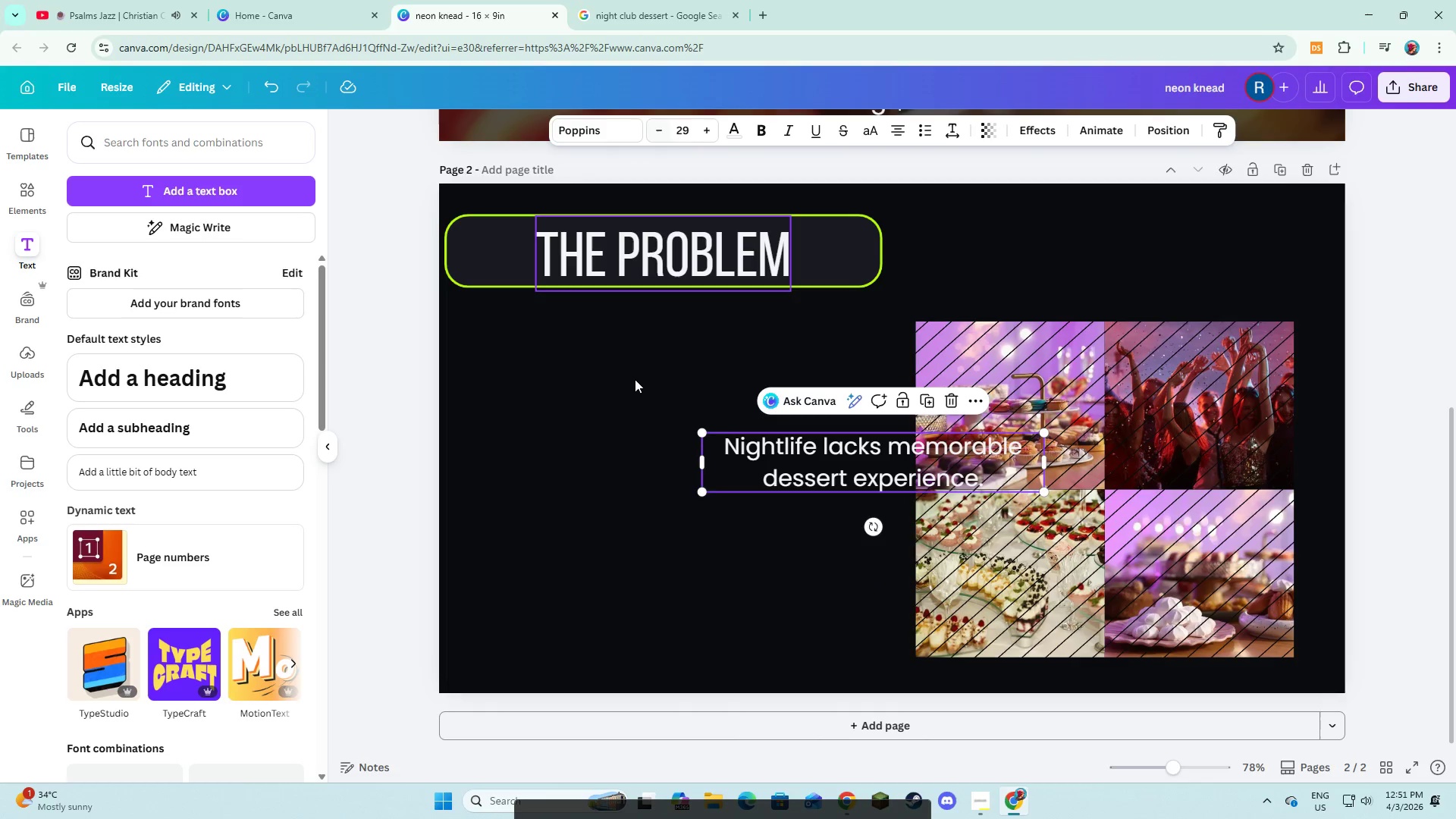 
left_click([628, 445])
 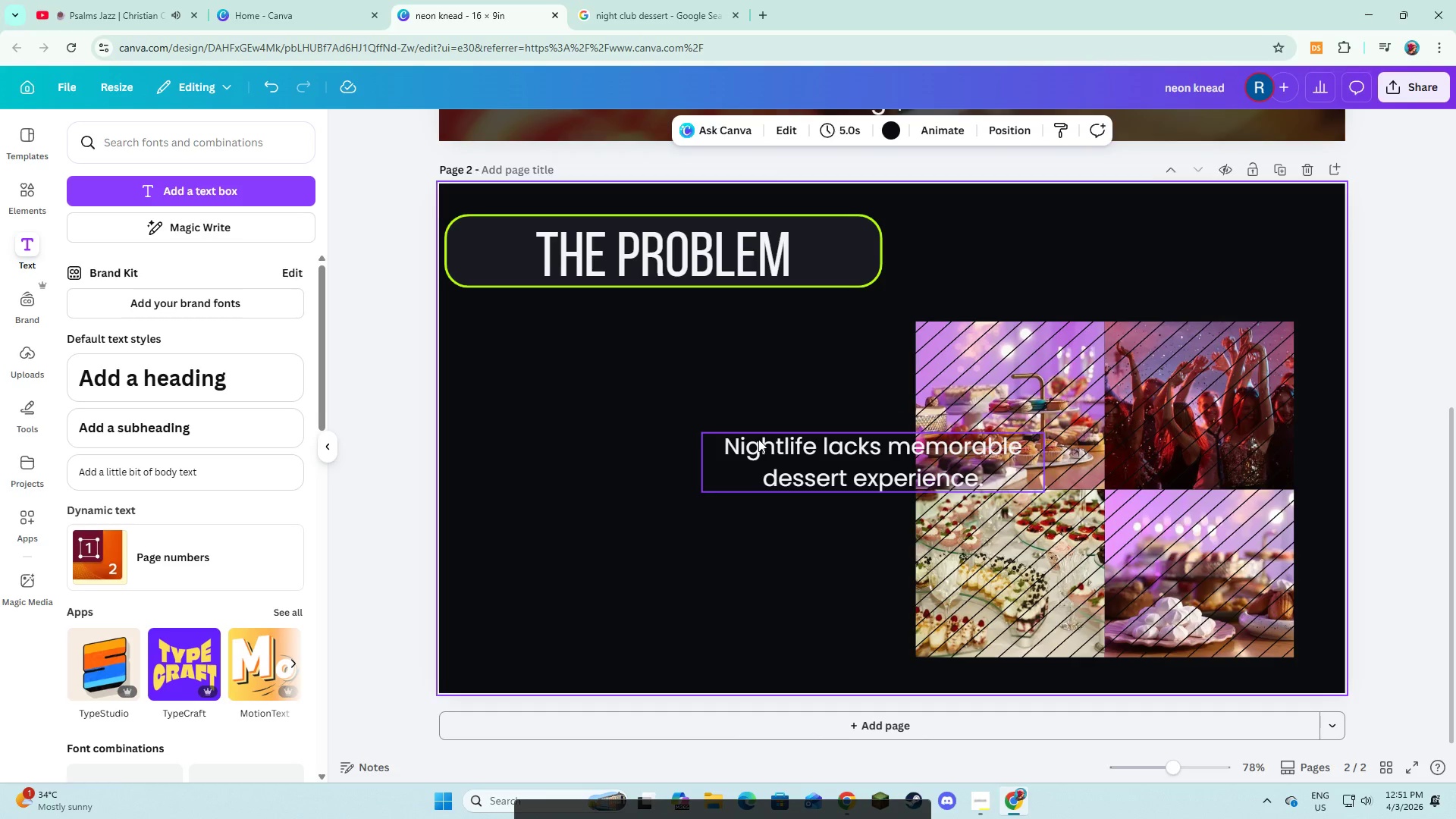 
left_click([758, 439])
 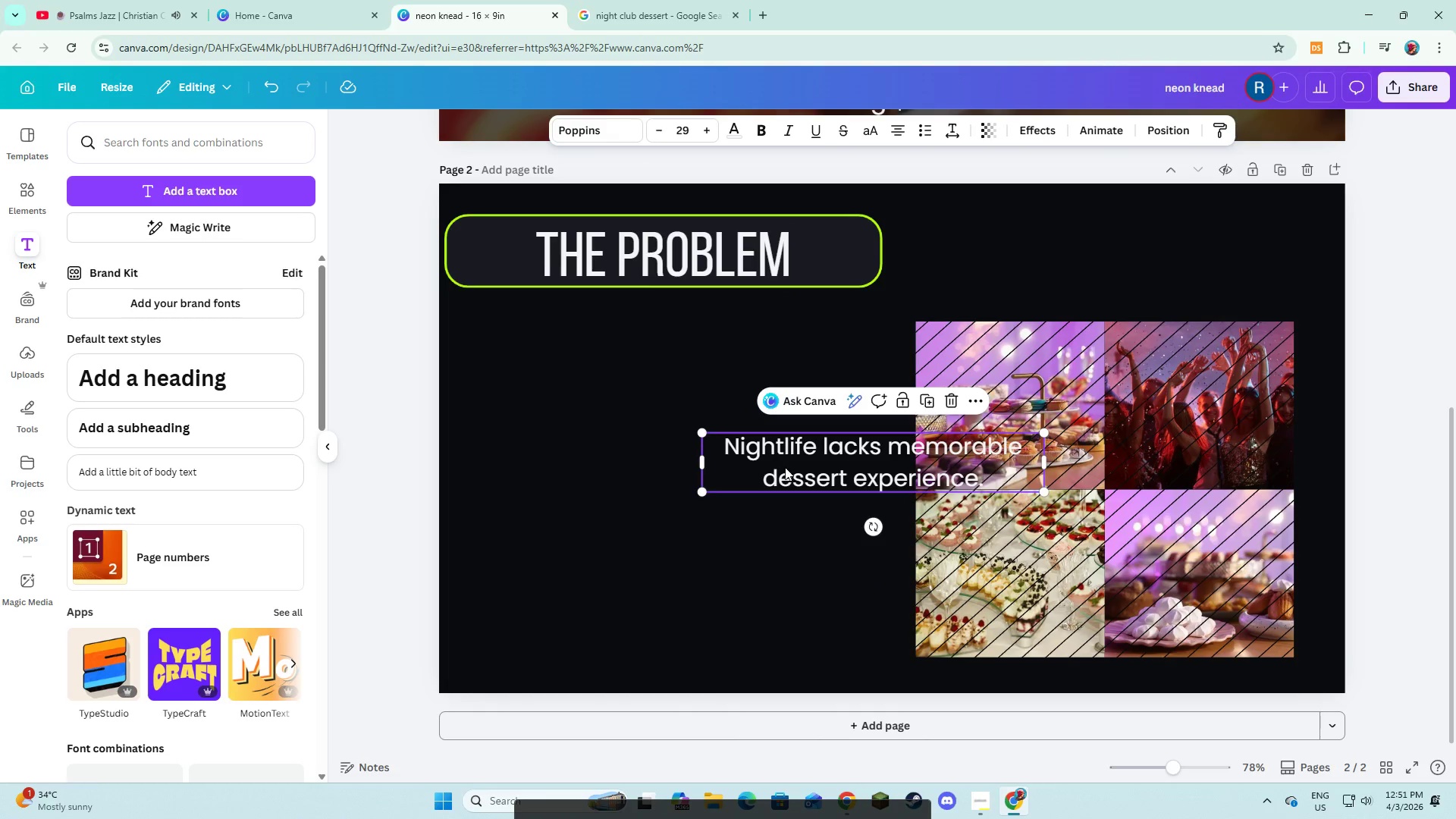 
left_click_drag(start_coordinate=[785, 467], to_coordinate=[609, 395])
 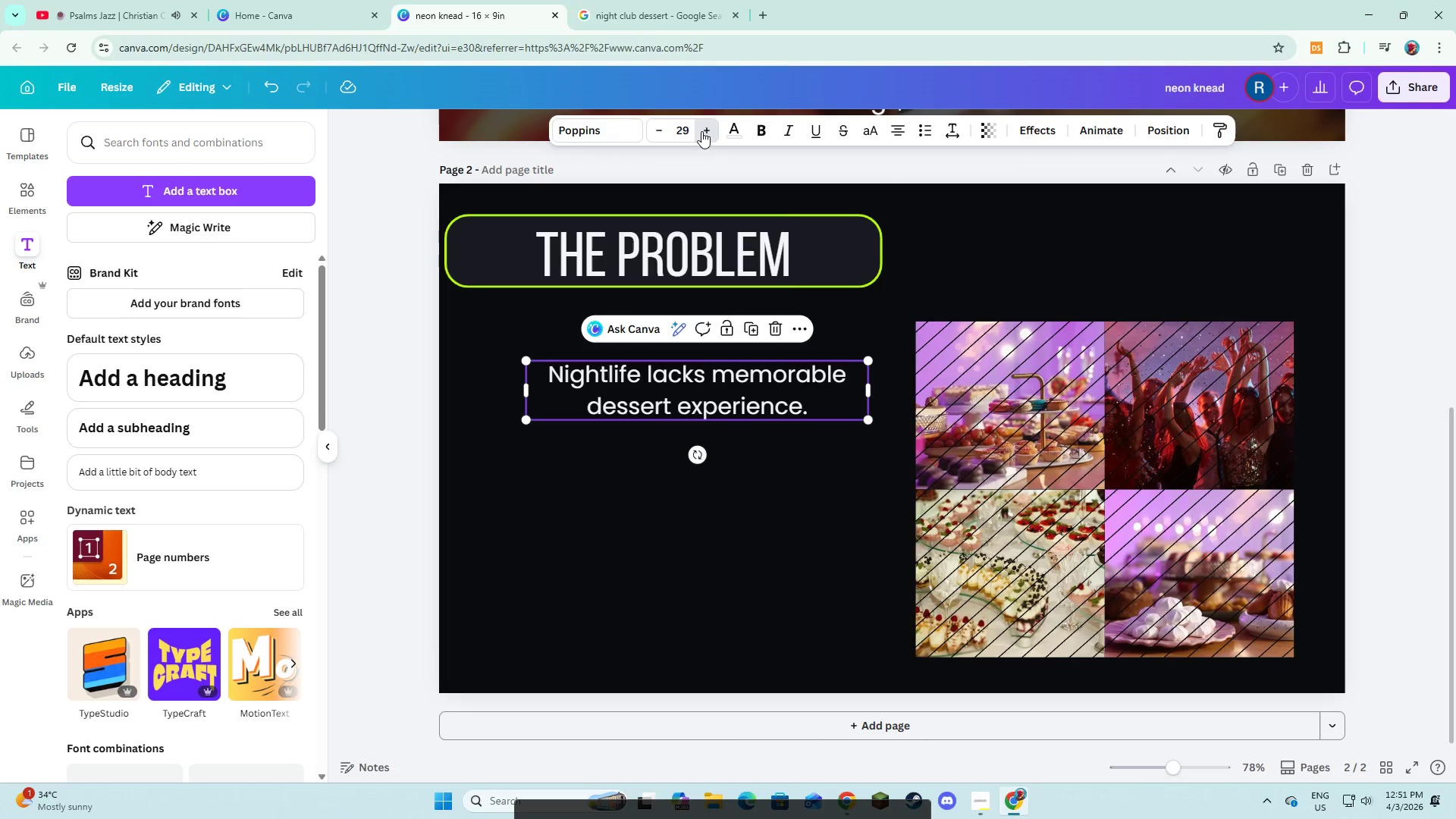 
double_click([666, 566])
 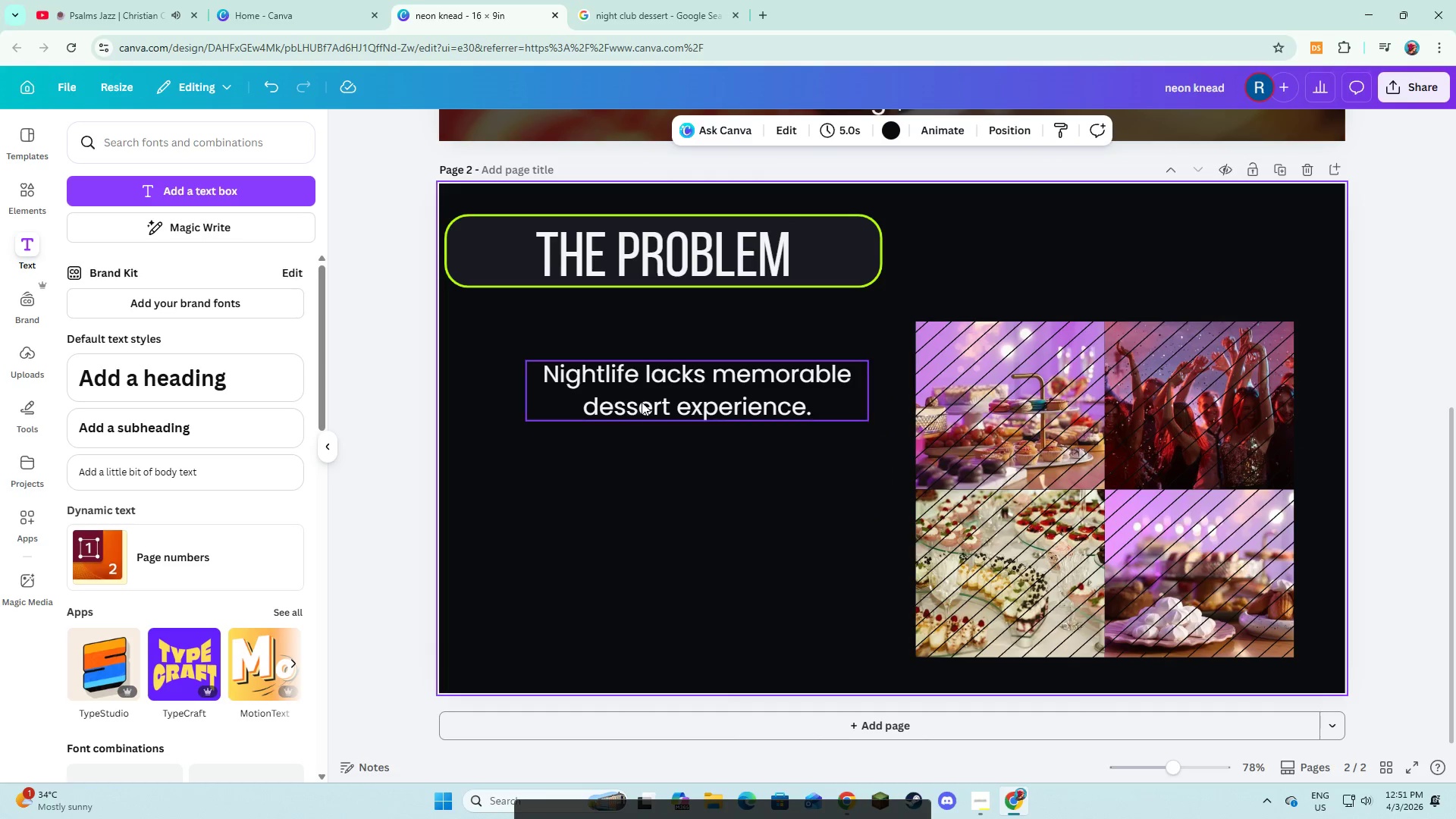 
left_click_drag(start_coordinate=[642, 402], to_coordinate=[639, 387])
 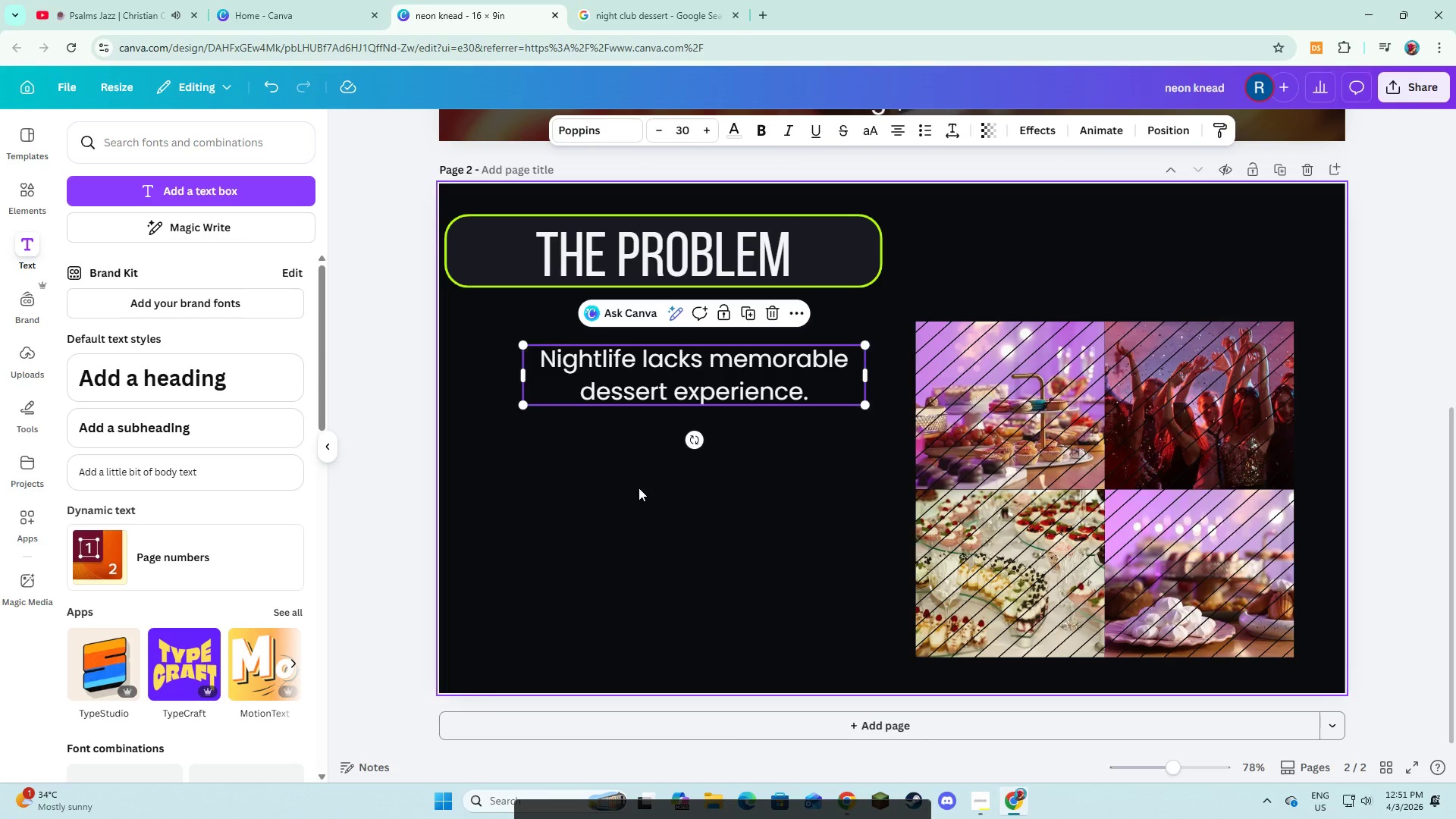 
left_click([639, 489])
 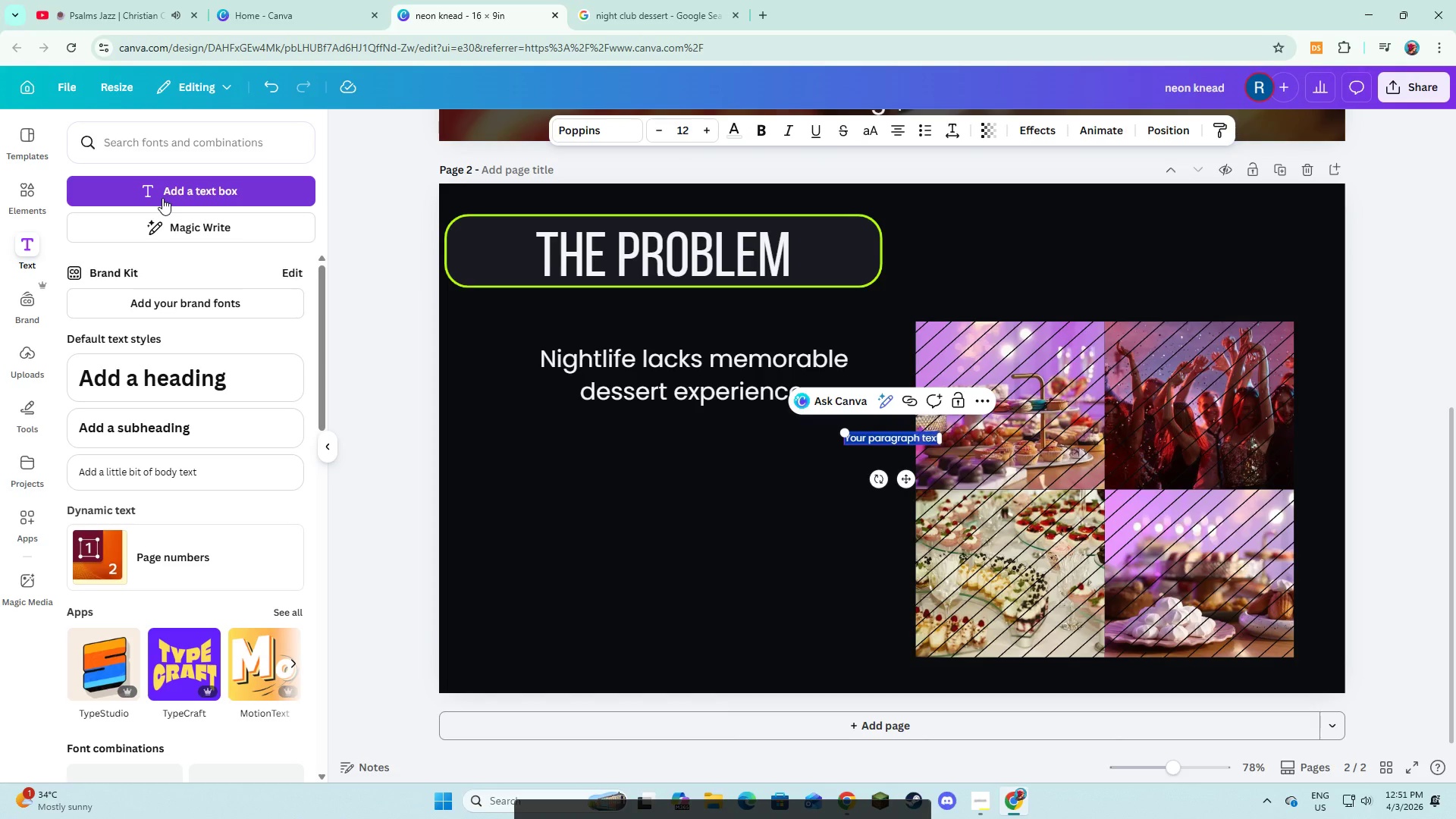 
type(* Generis)
key(Backspace)
type(c, visually flat desserts )
 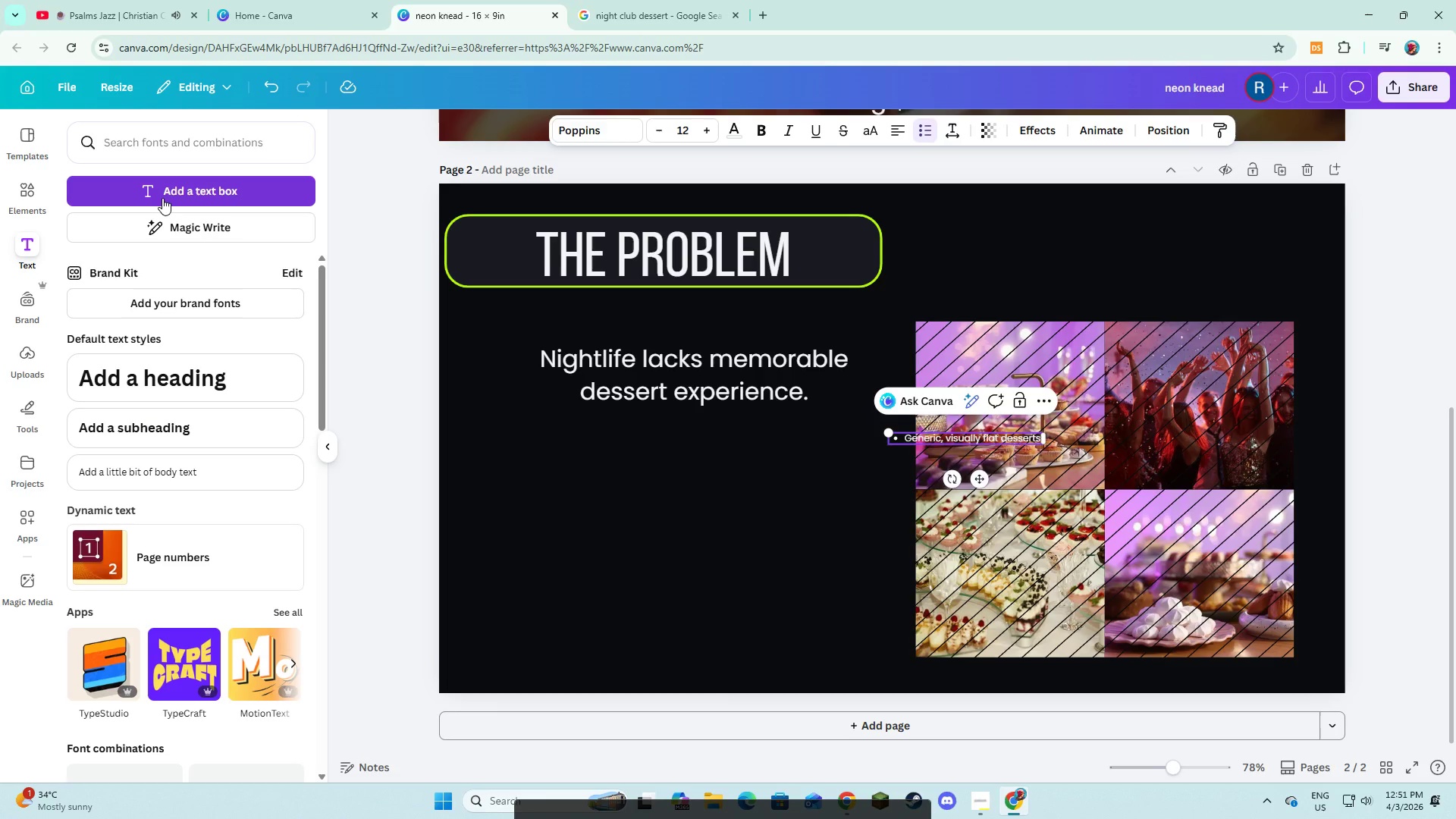 
key(Enter)
 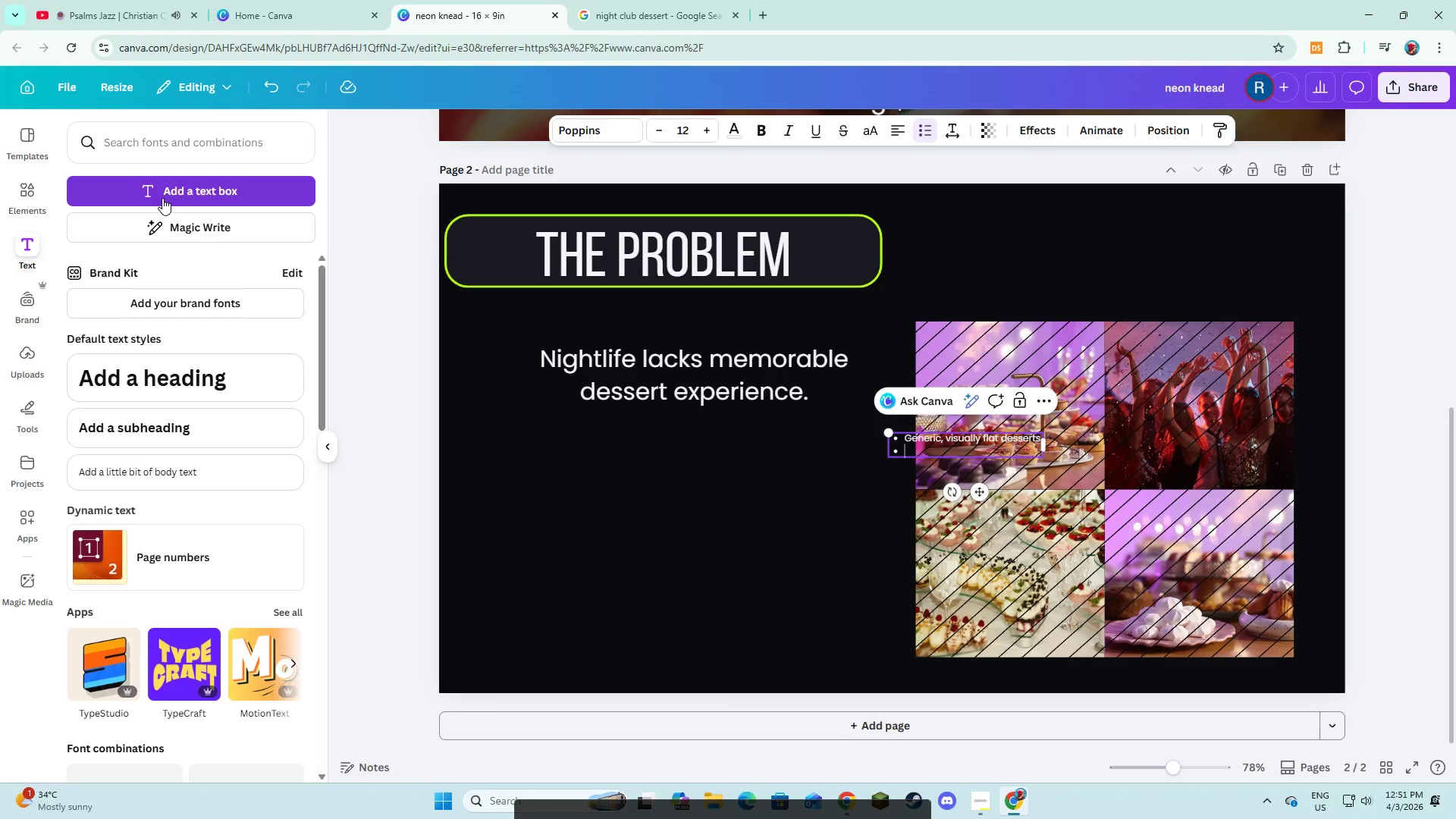 
type(No "Instagramable" wow factor)
 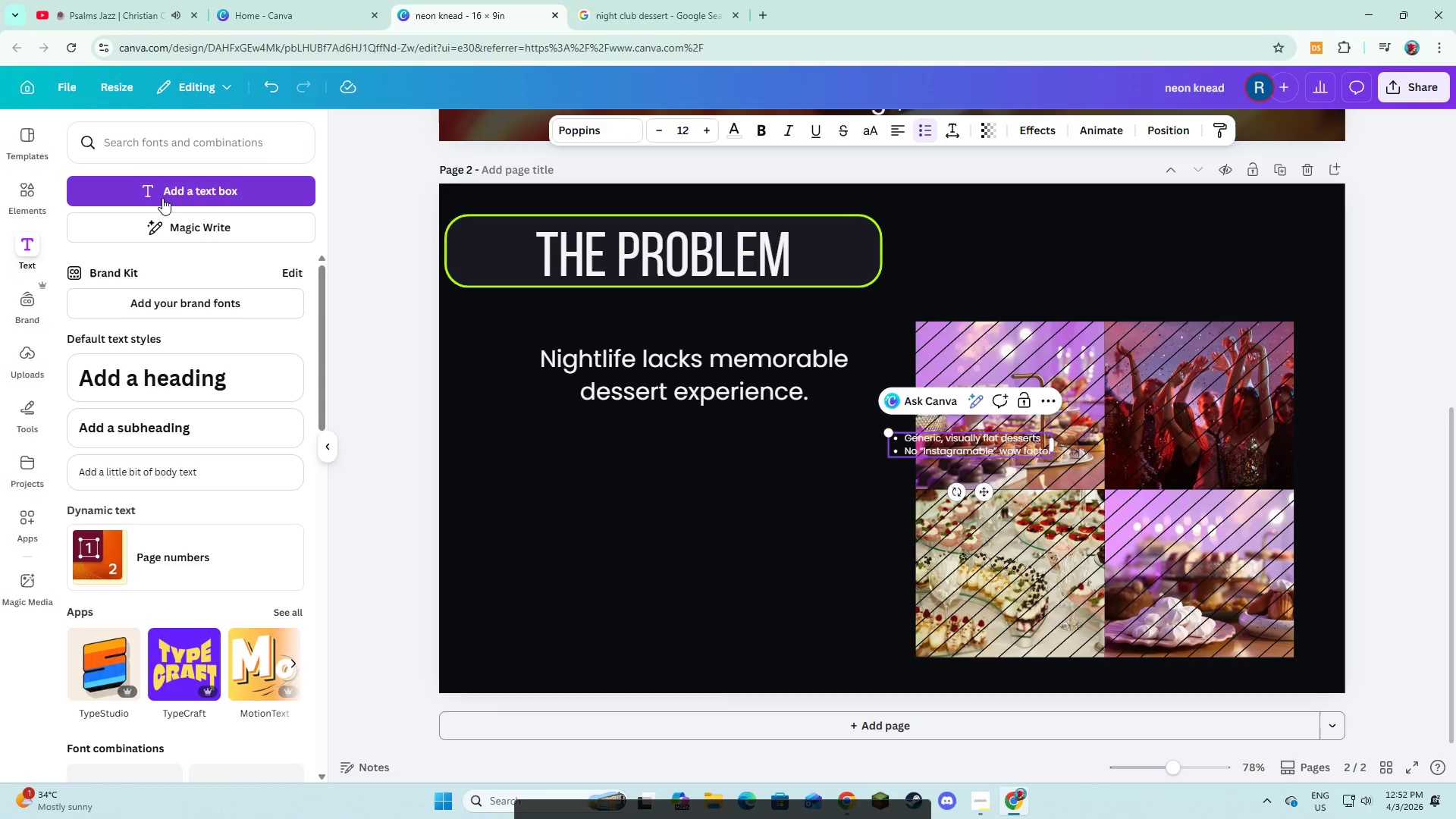 
key(Enter)
 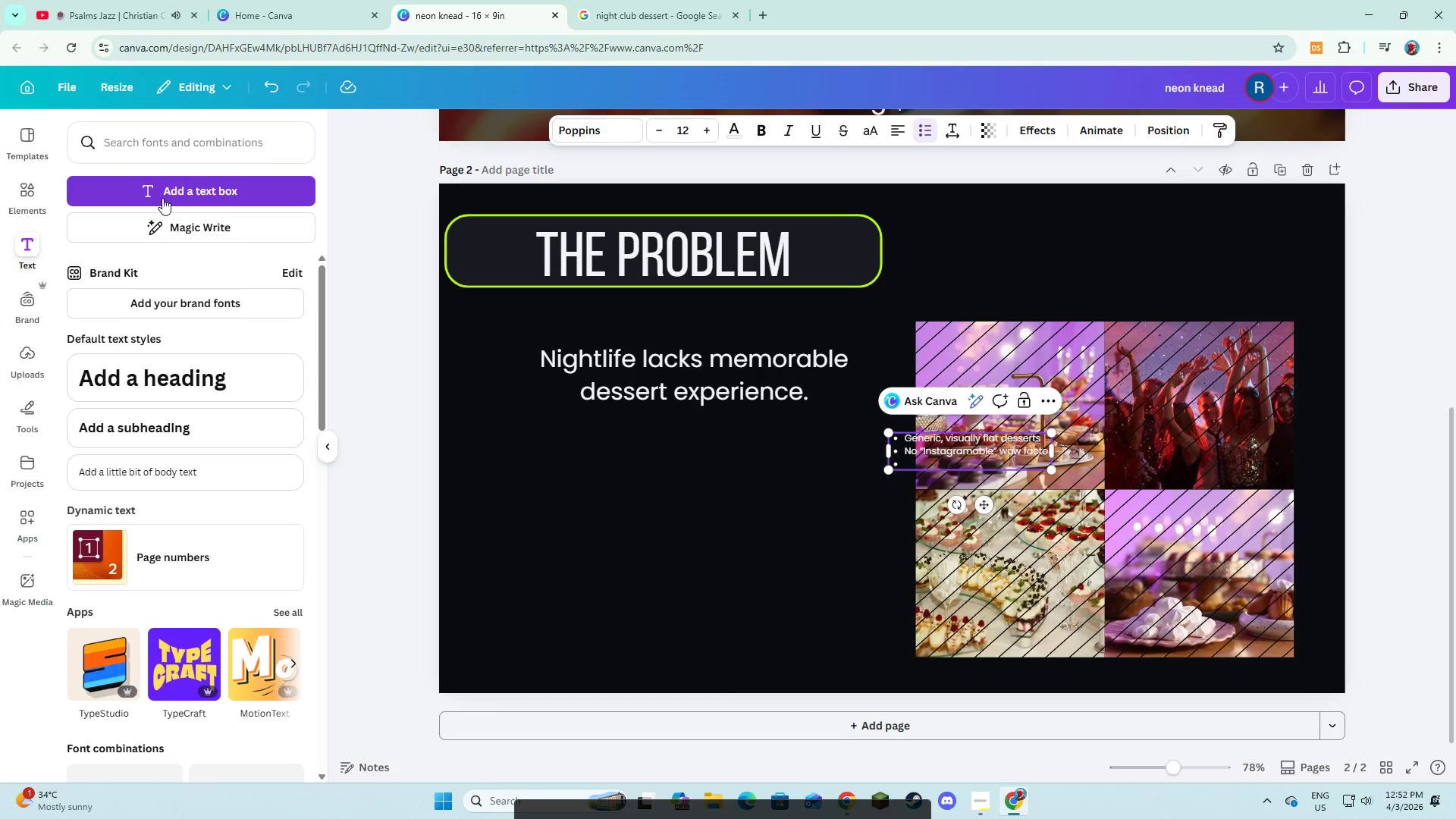 
type(Missed upsell revenur)
key(Backspace)
type(e is)
key(Backspace)
type(n clubs/events)
 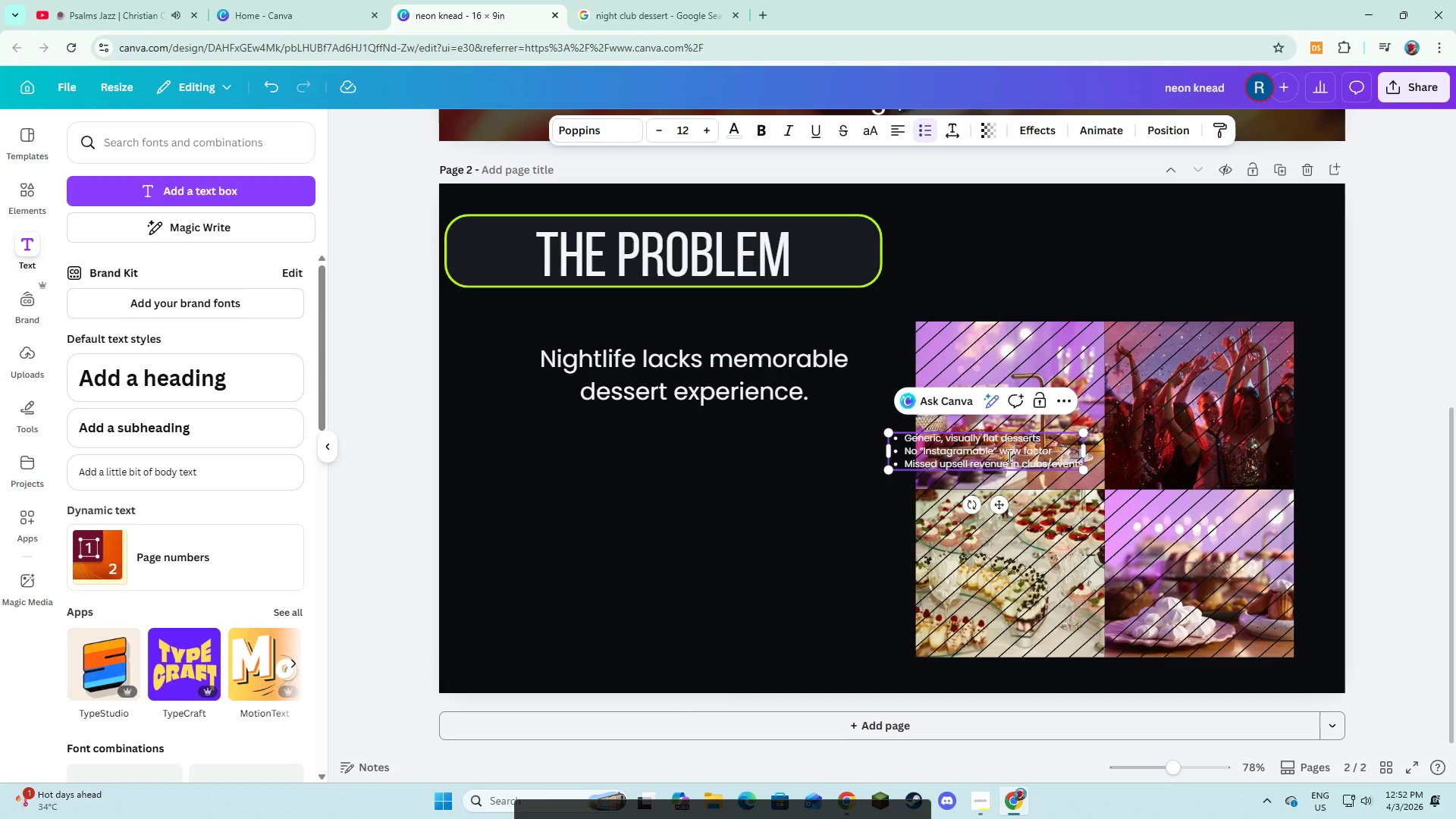 
double_click([968, 450])
 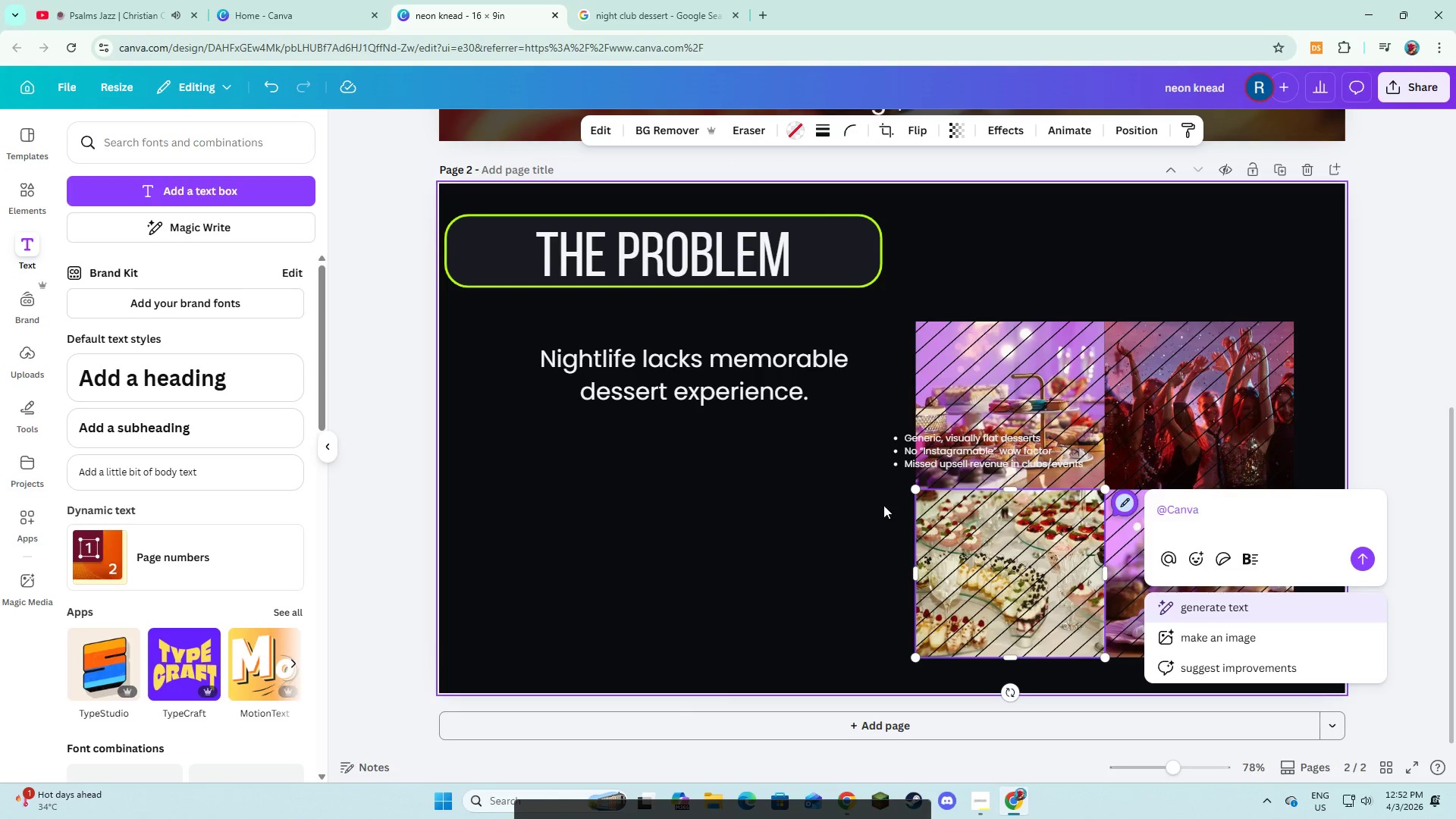 
left_click([883, 507])
 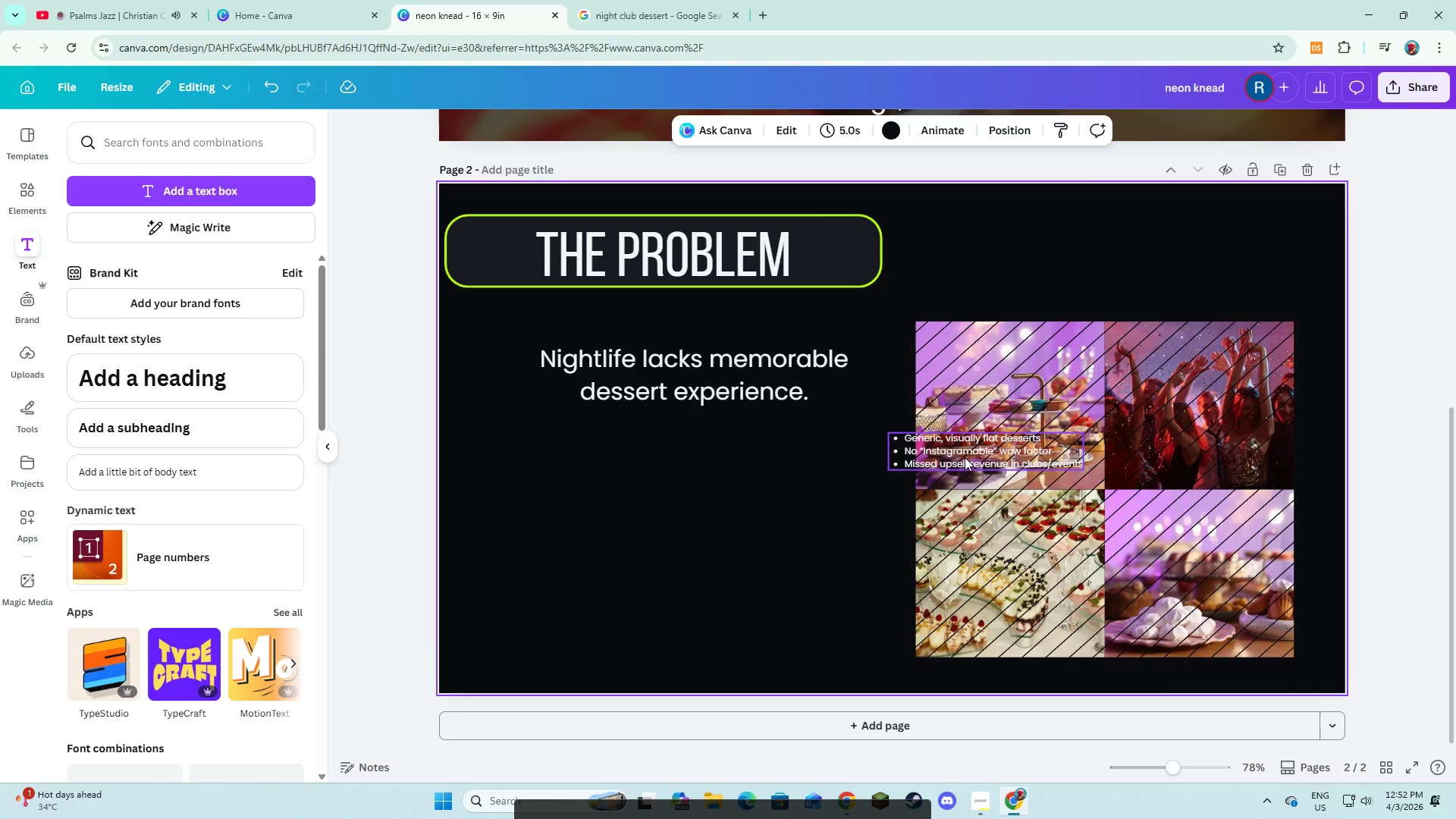 
left_click([964, 451])
 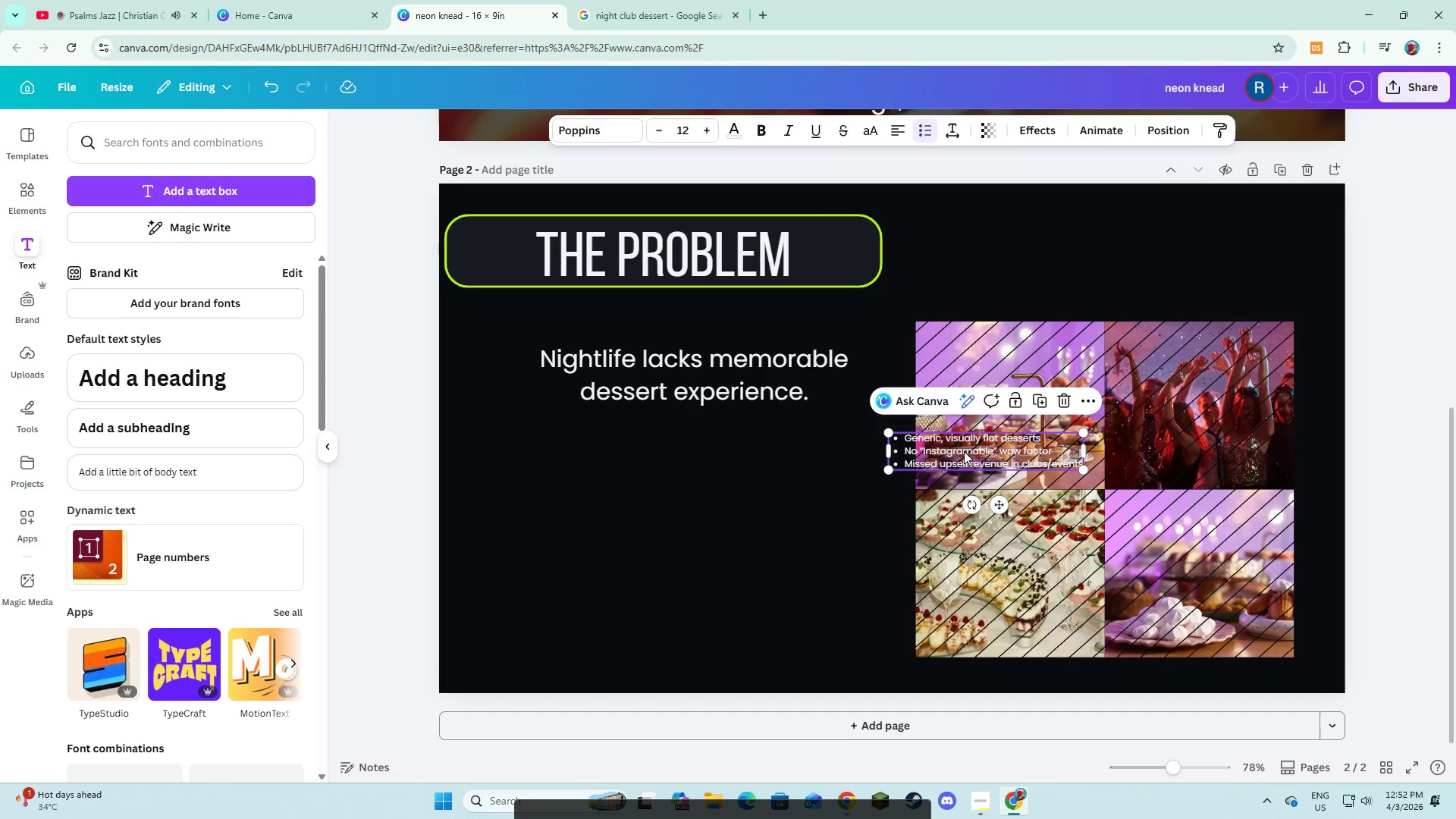 
left_click_drag(start_coordinate=[964, 451], to_coordinate=[581, 460])
 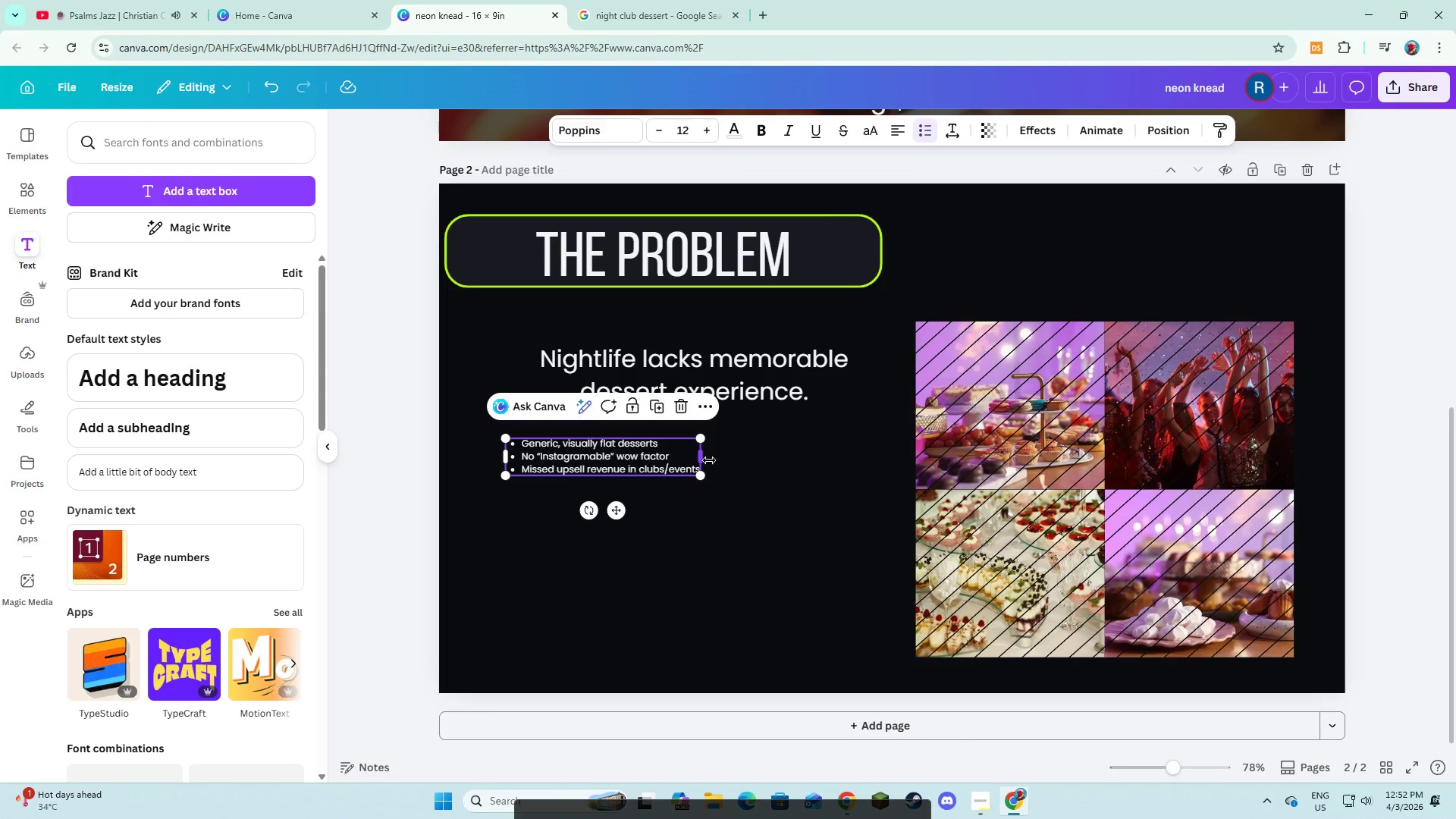 
left_click_drag(start_coordinate=[704, 460], to_coordinate=[831, 512])
 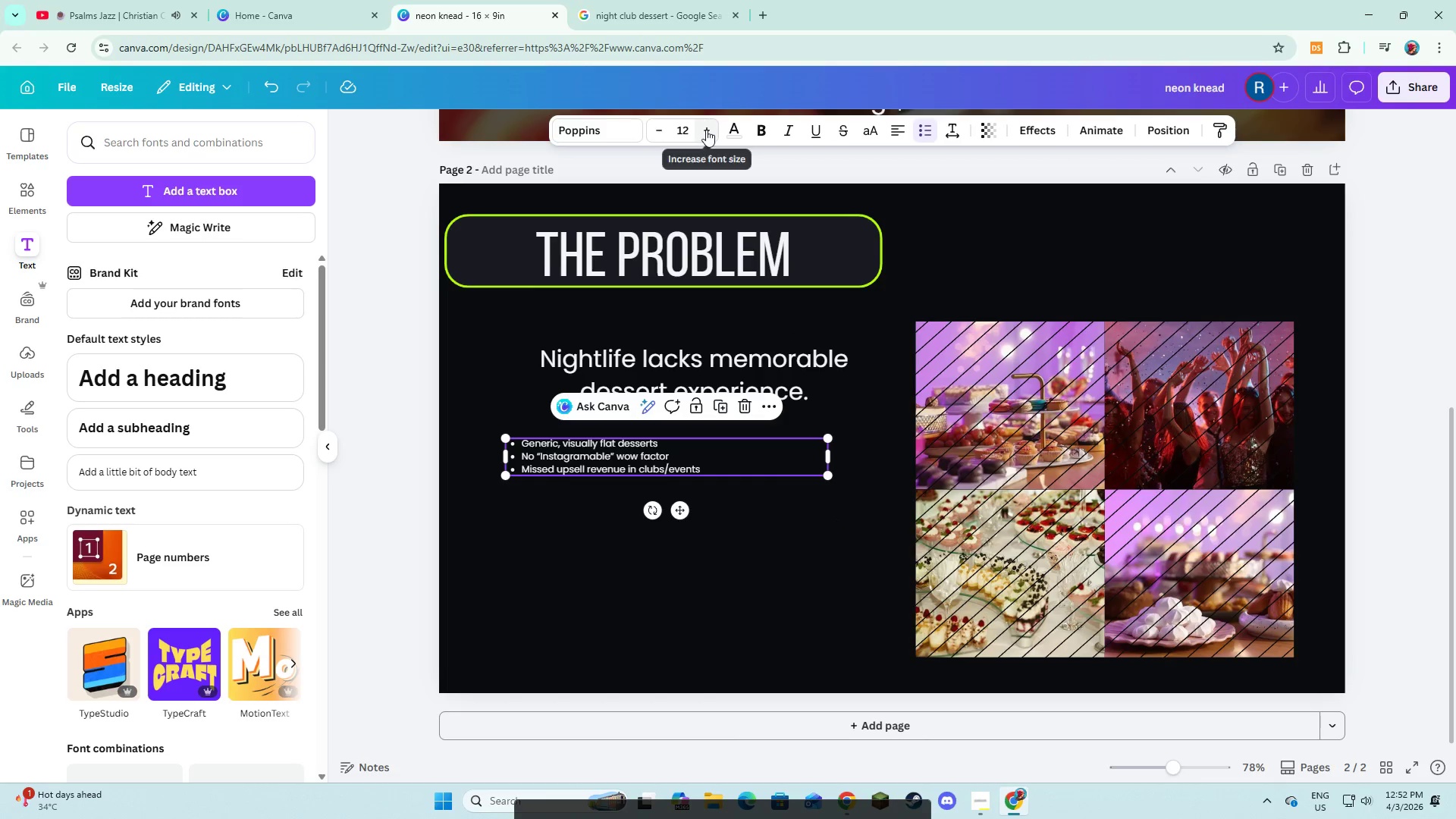 
double_click([706, 130])
 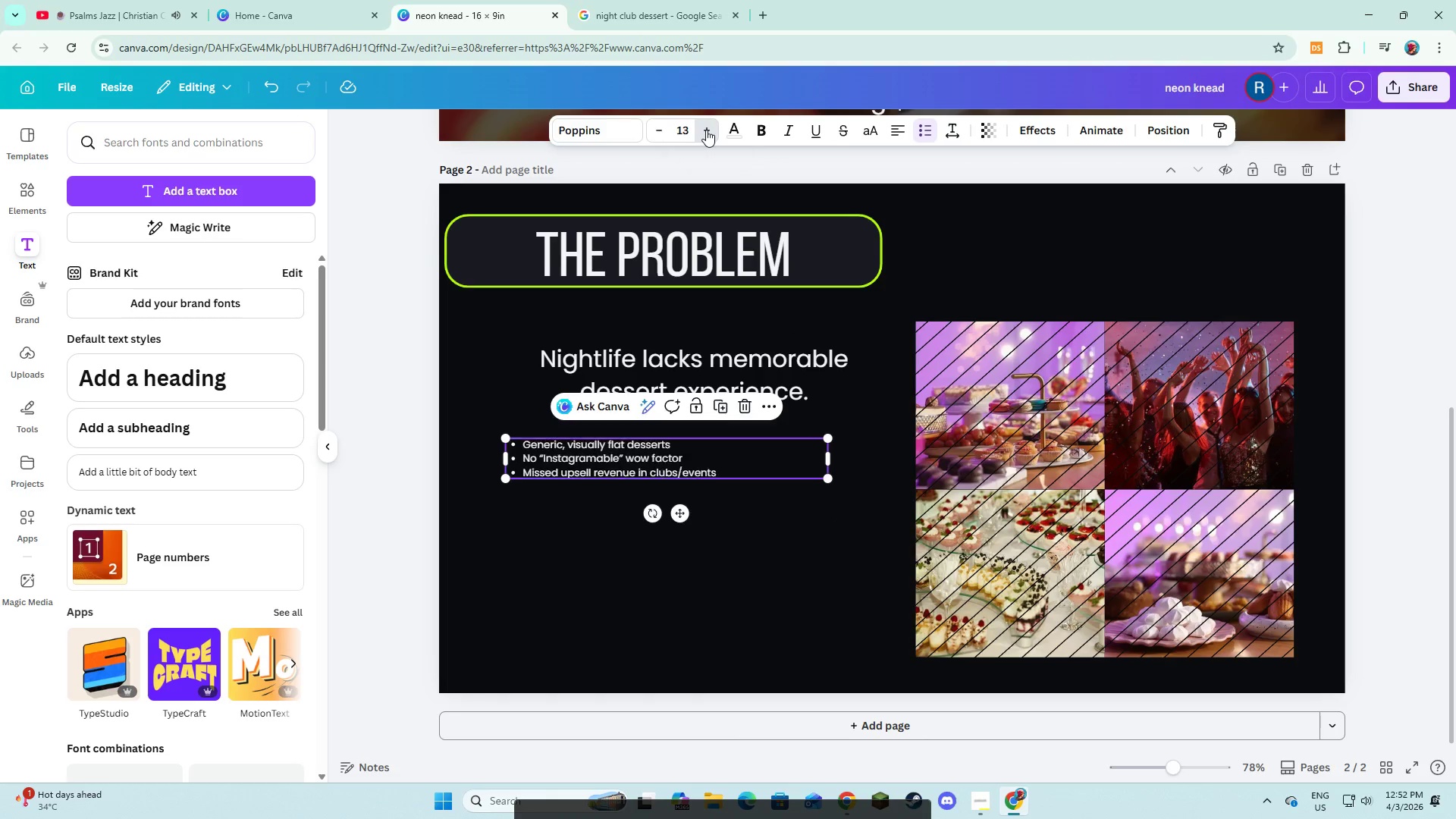 
triple_click([706, 130])
 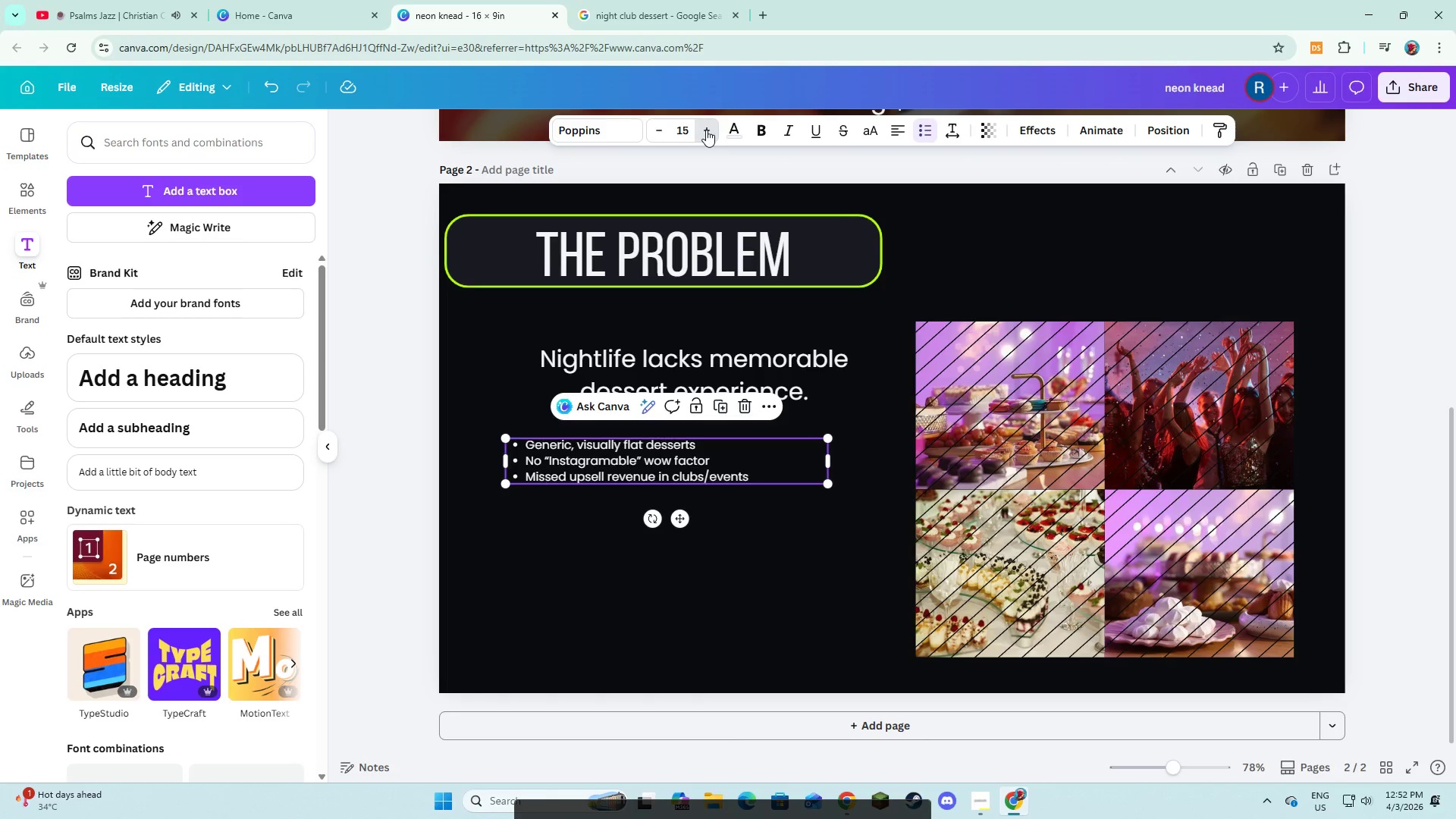 
triple_click([706, 130])
 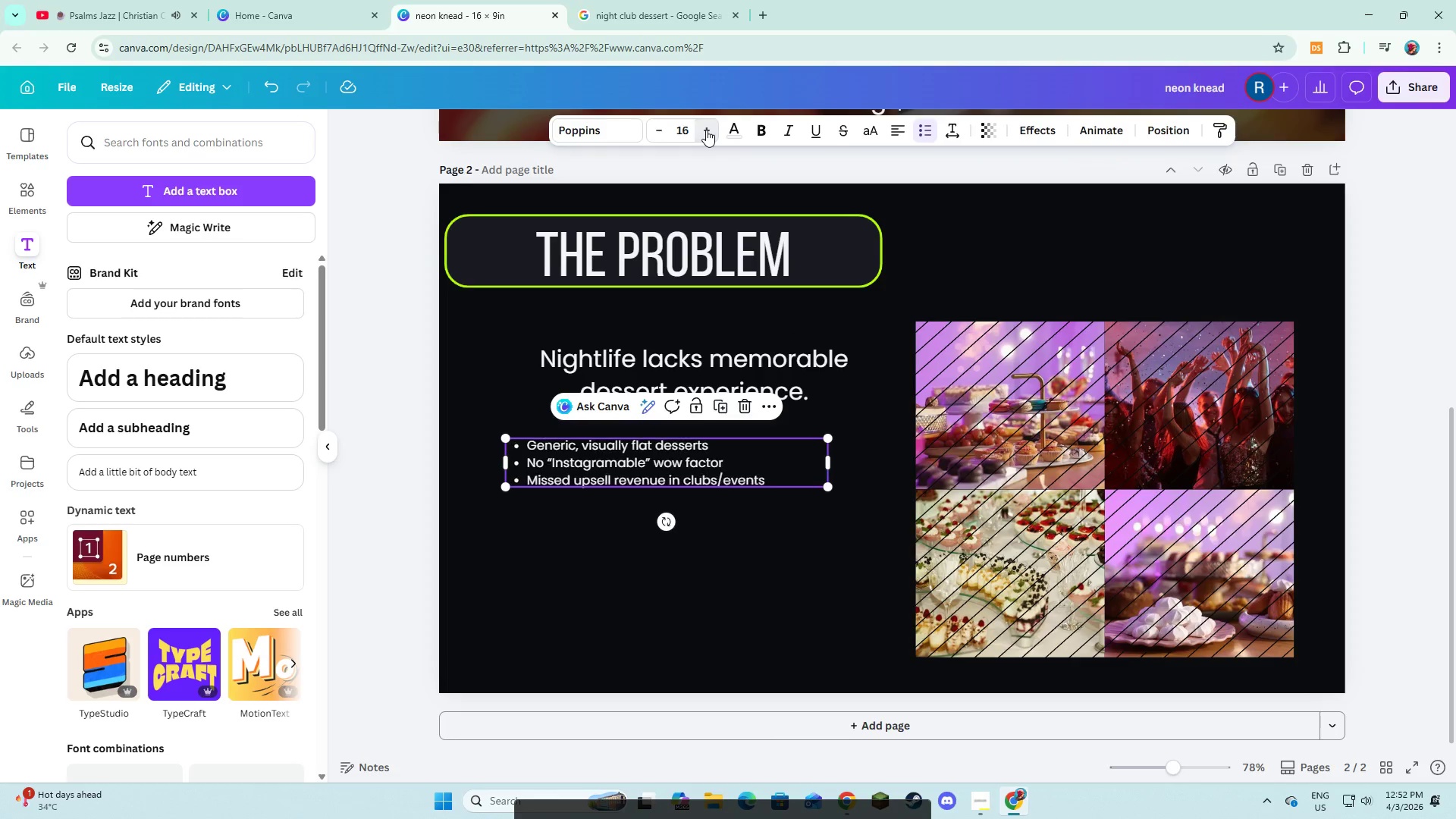 
triple_click([706, 130])
 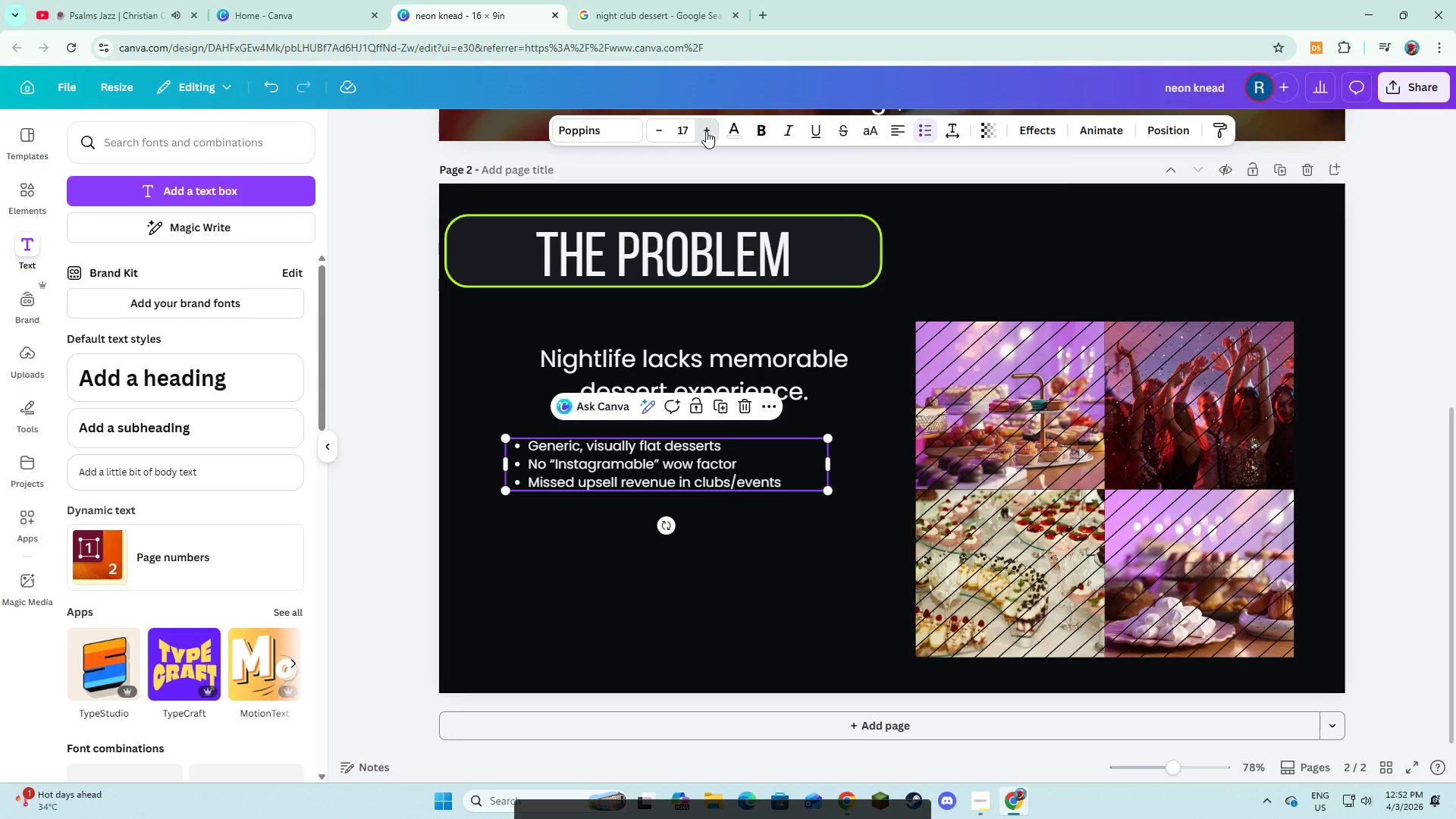 
triple_click([706, 131])
 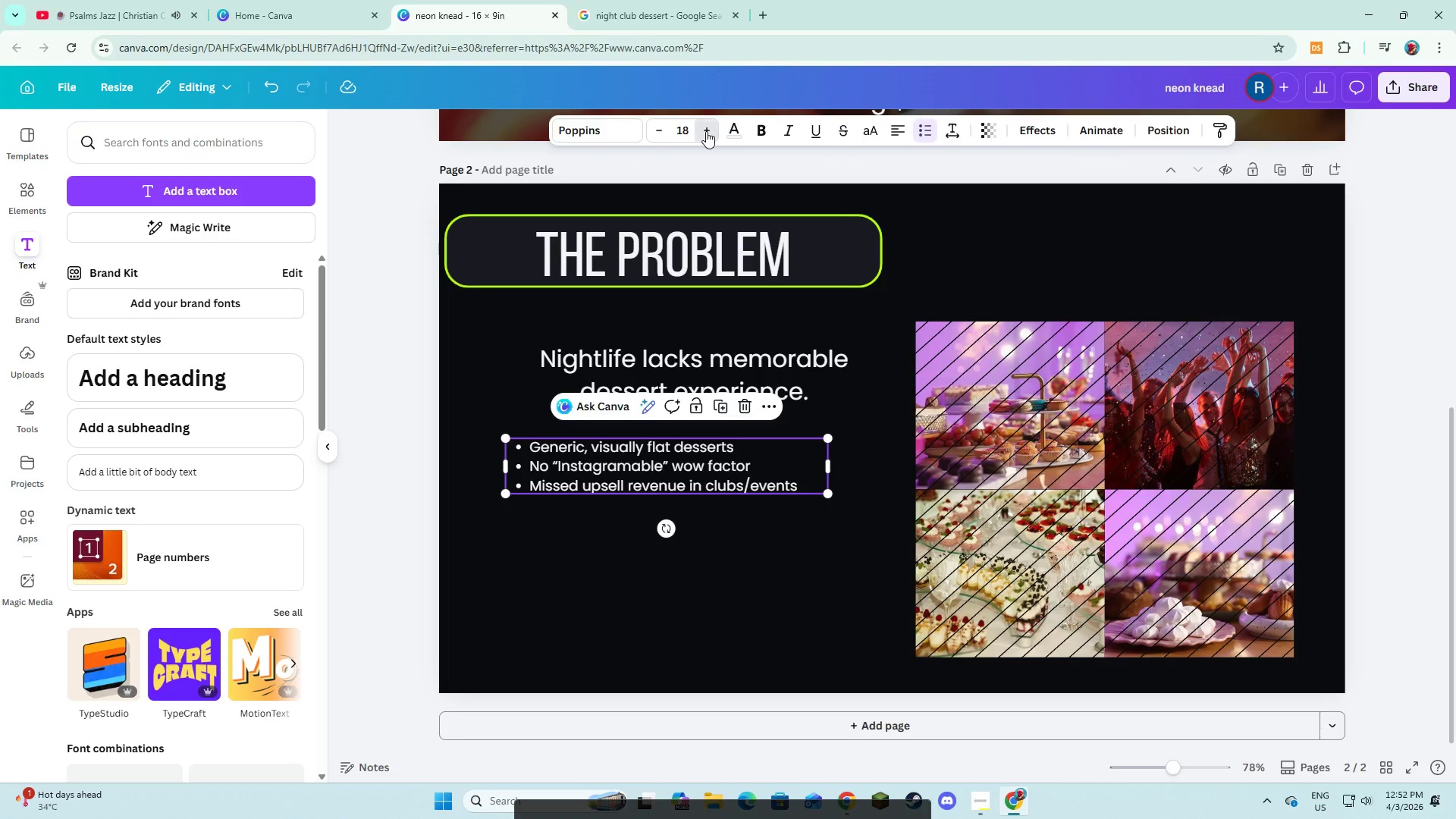 
triple_click([706, 131])
 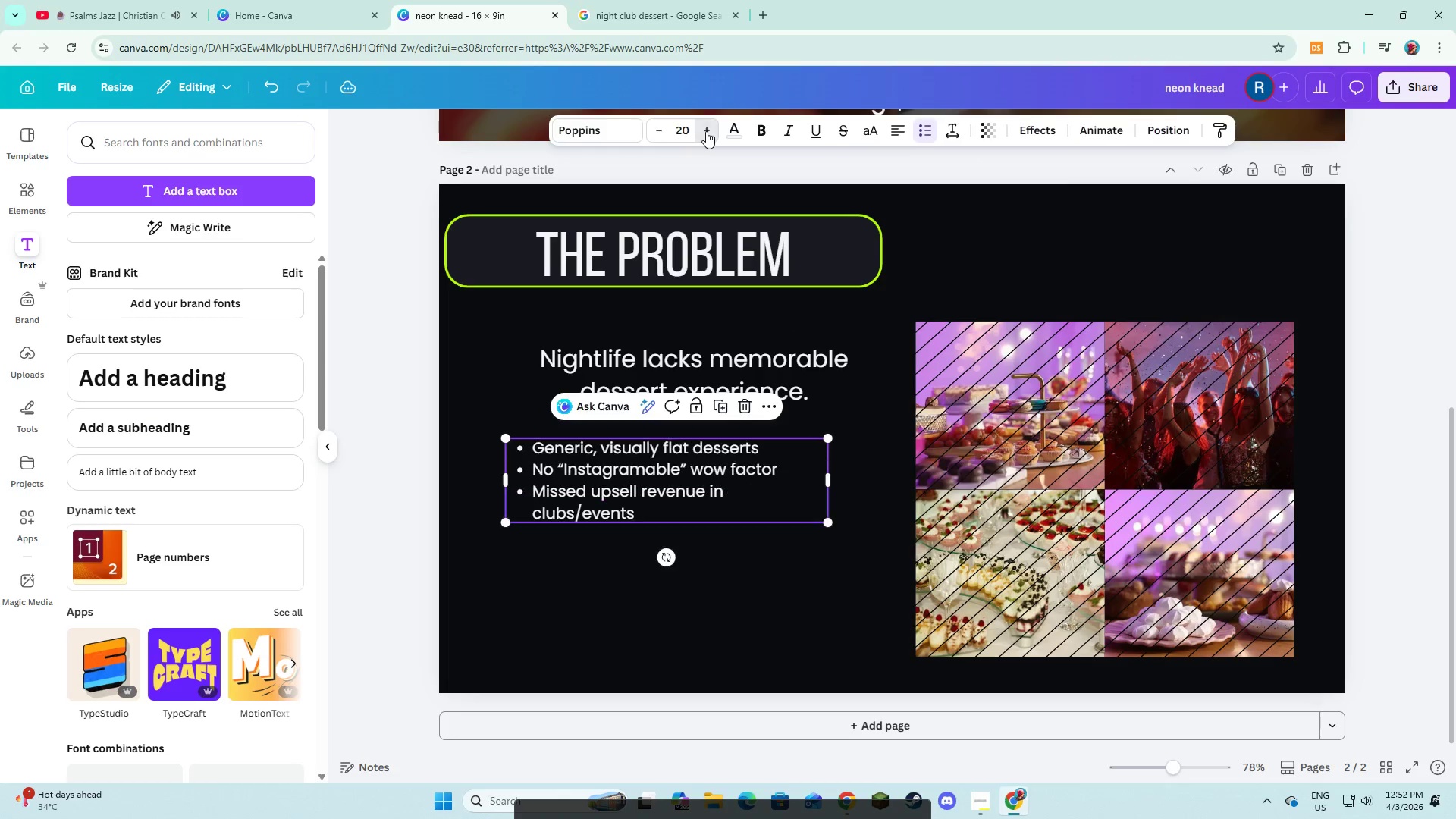 
triple_click([706, 131])
 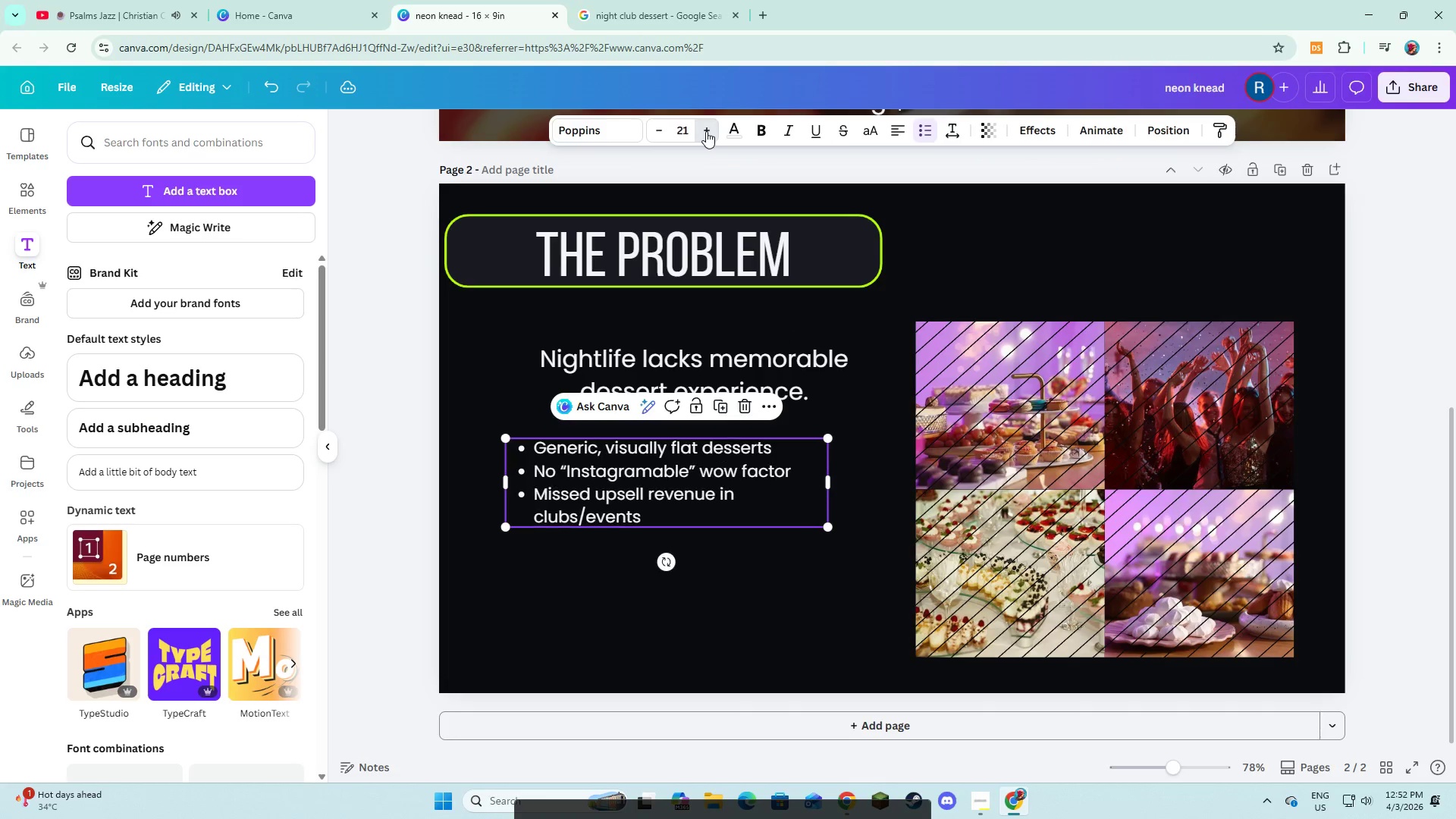 
triple_click([706, 131])
 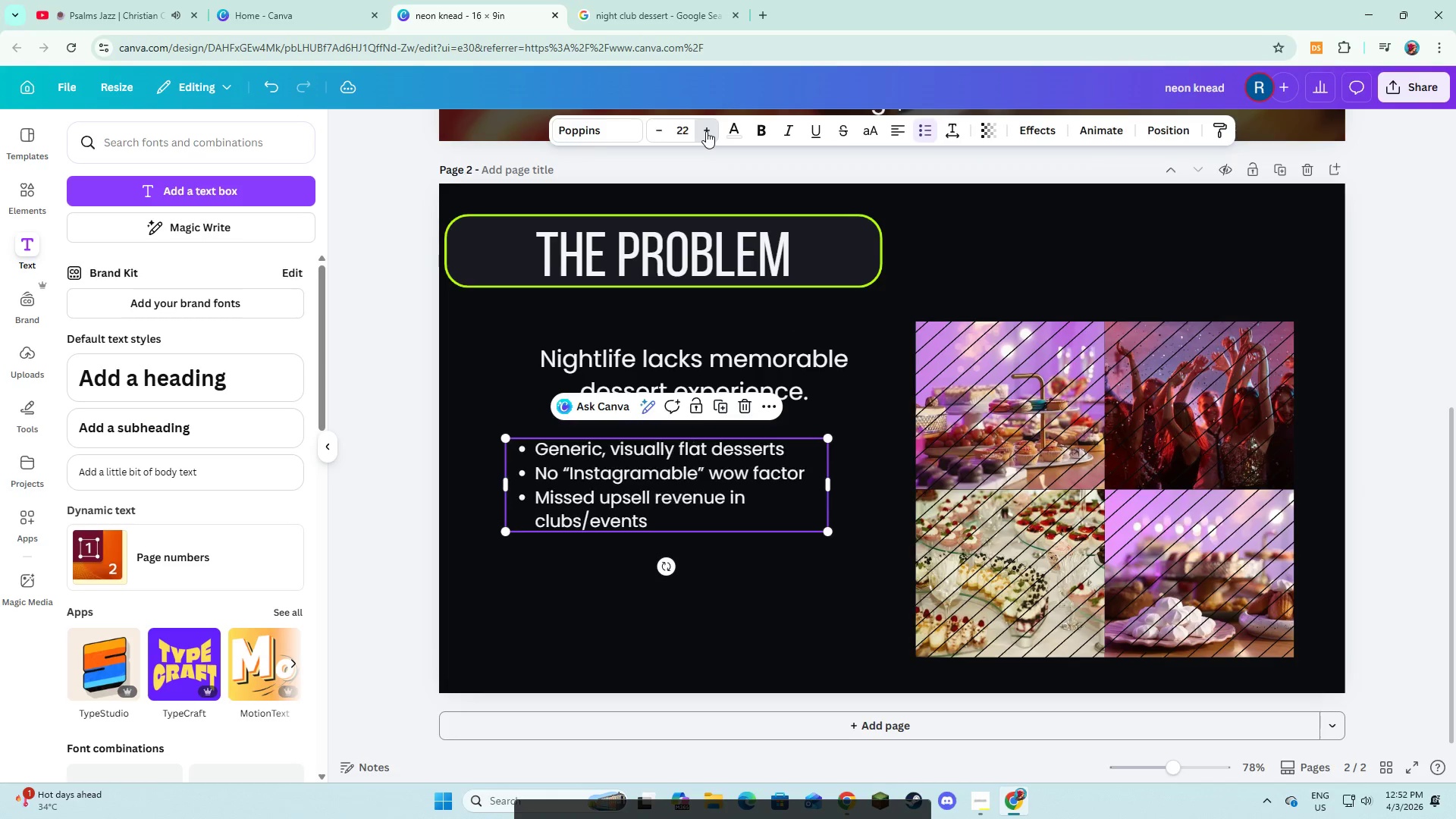 
triple_click([706, 131])
 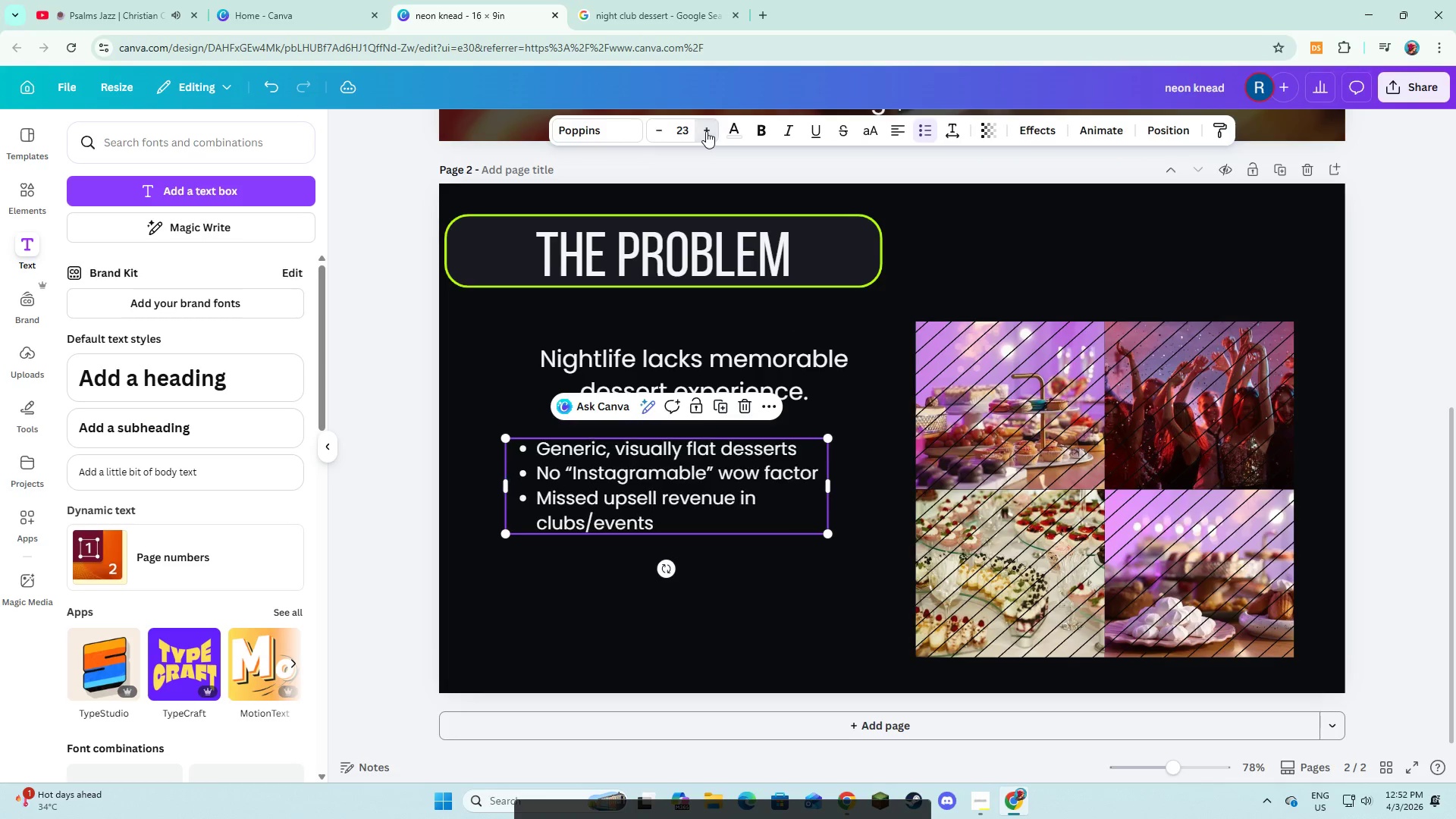 
triple_click([706, 131])
 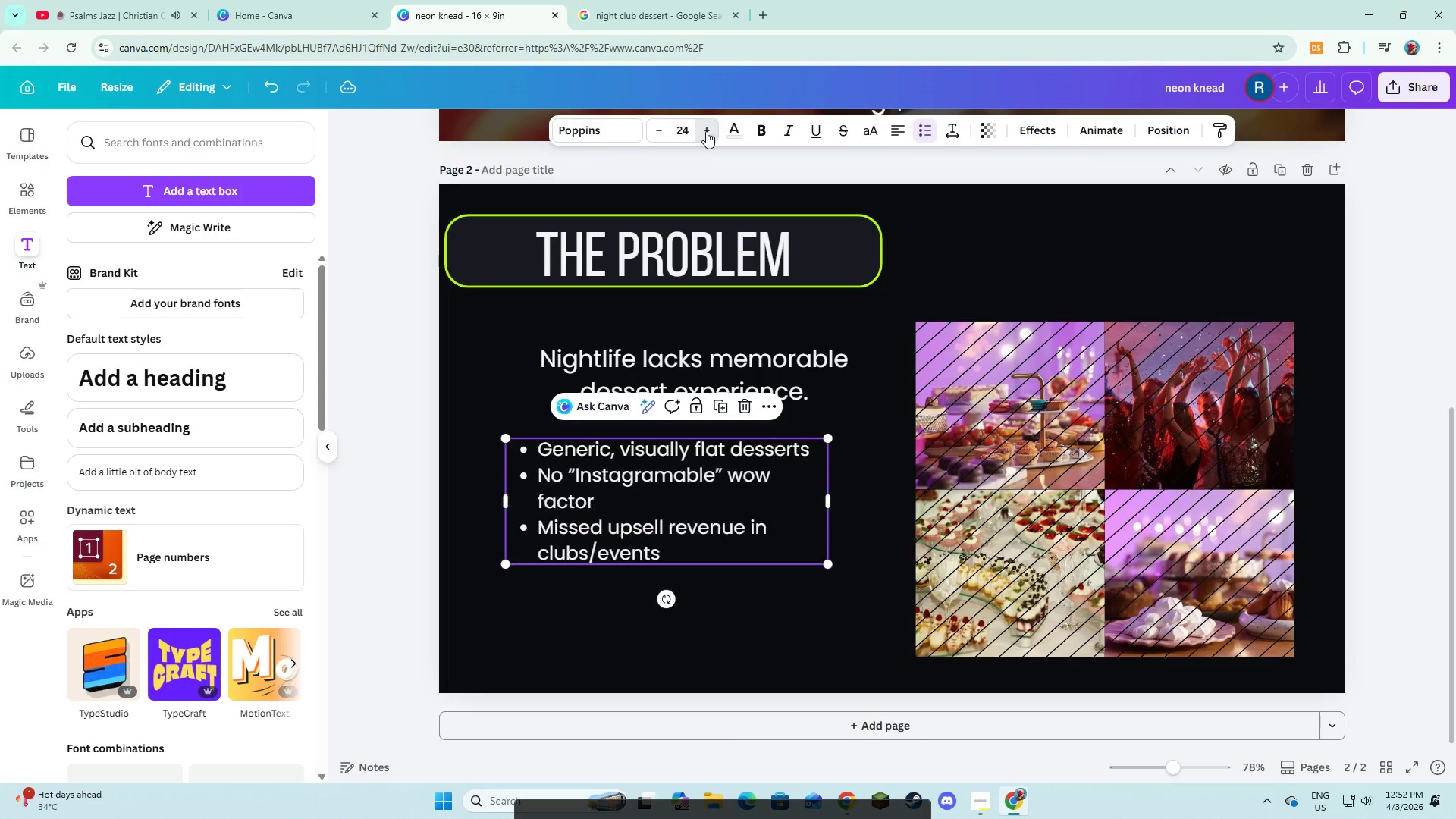 
triple_click([706, 131])
 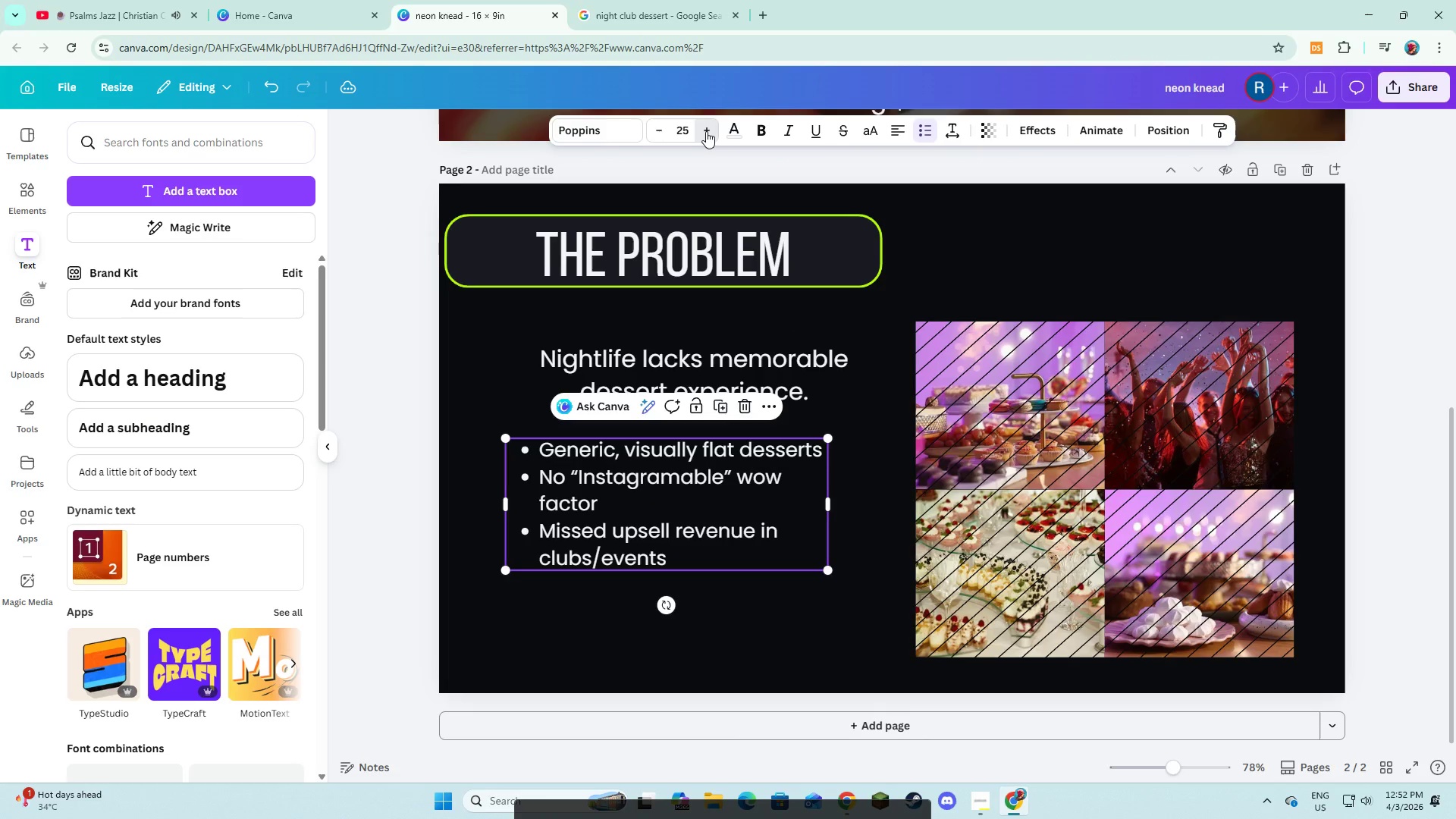 
triple_click([706, 131])
 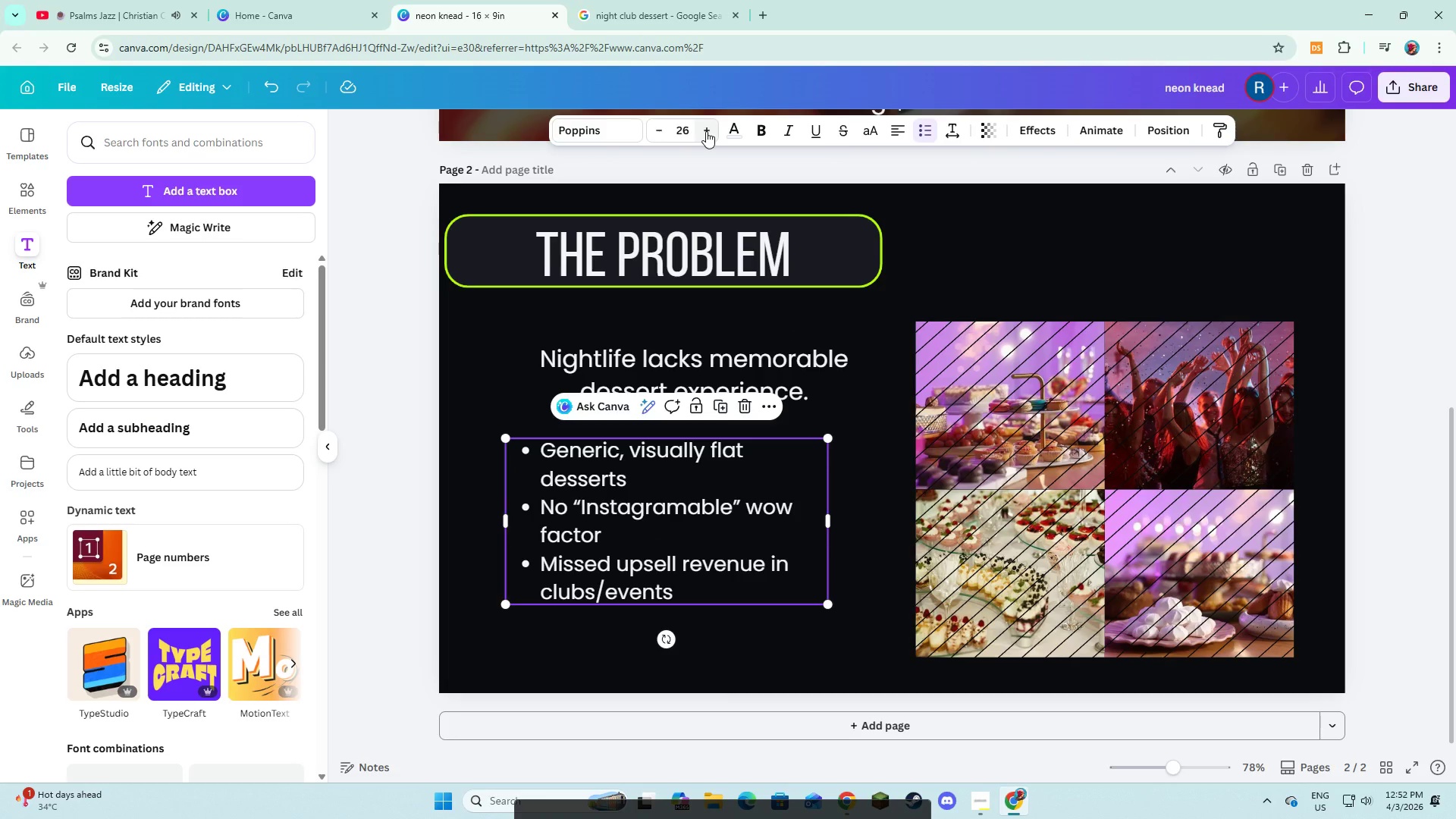 
double_click([706, 131])
 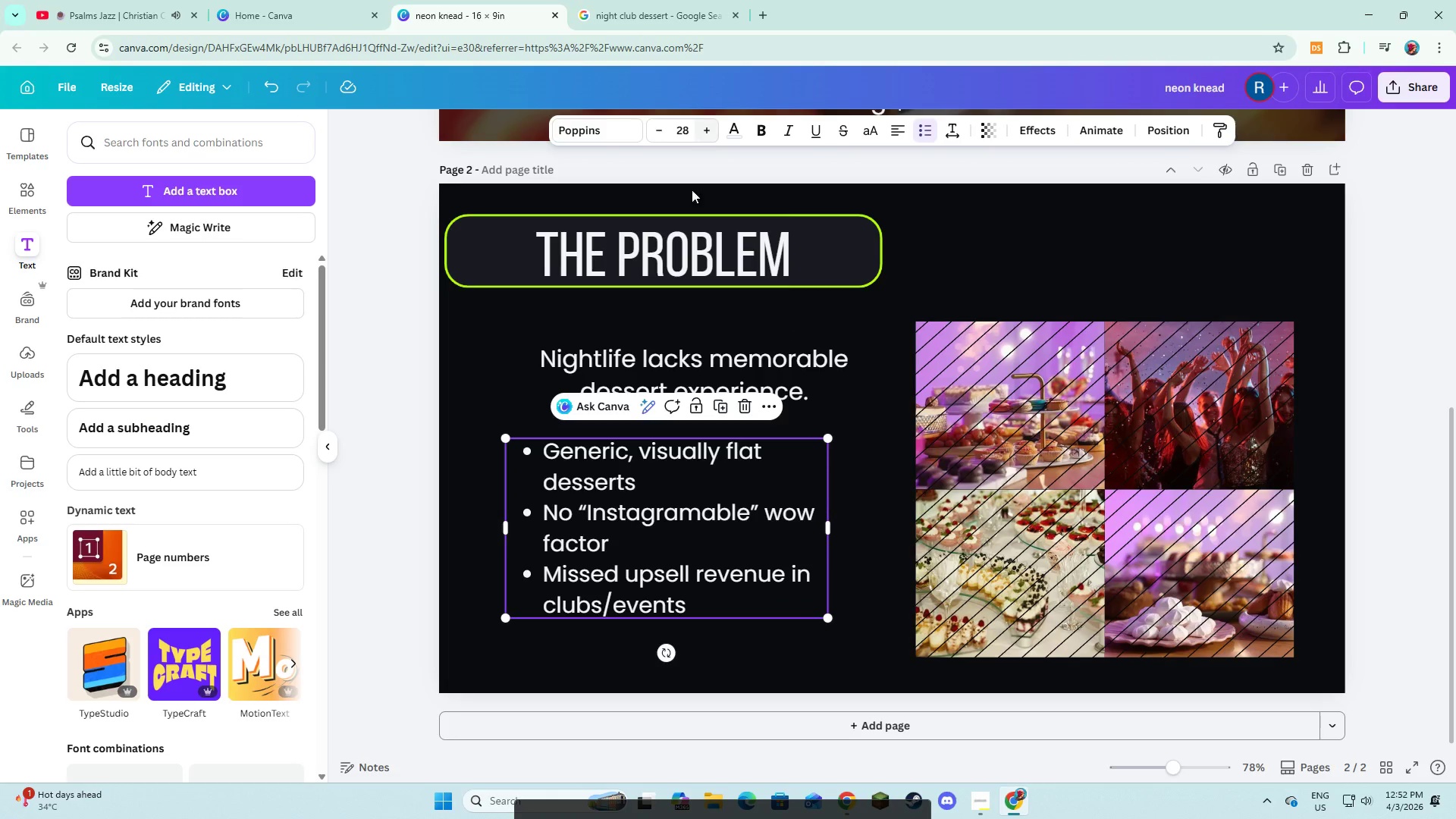 
left_click([699, 353])
 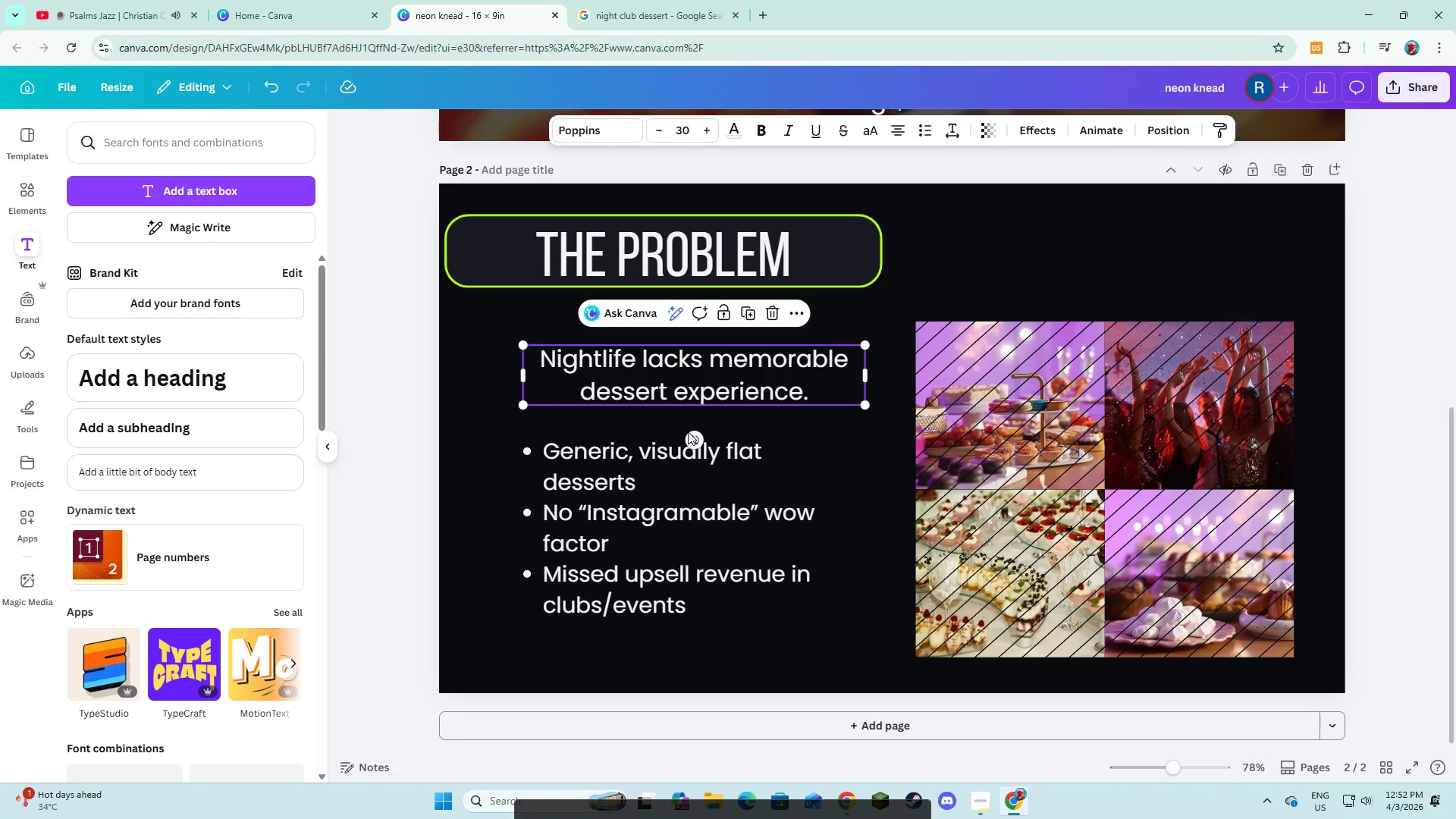 
left_click([675, 506])
 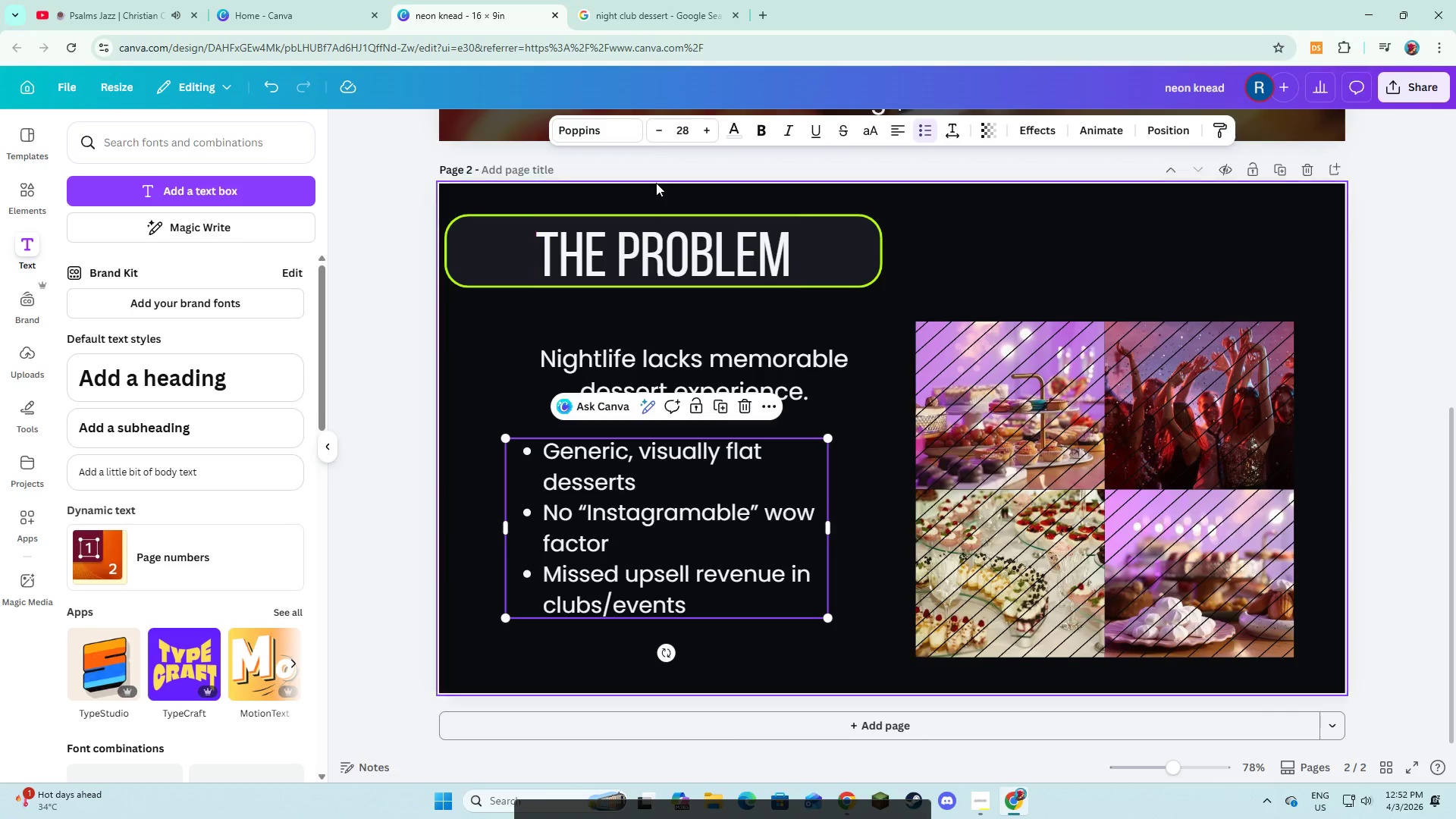 
double_click([650, 133])
 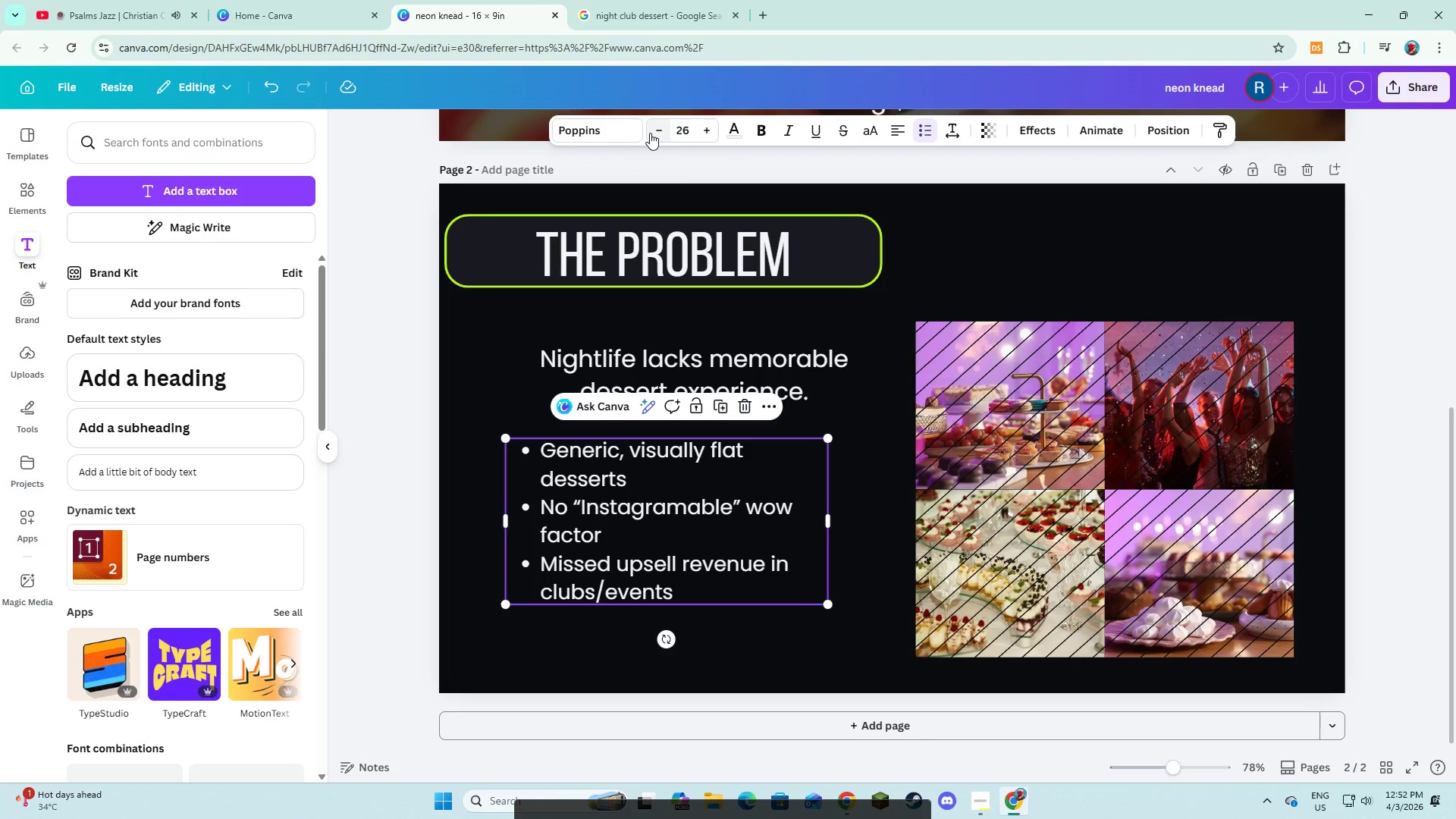 
left_click([650, 133])
 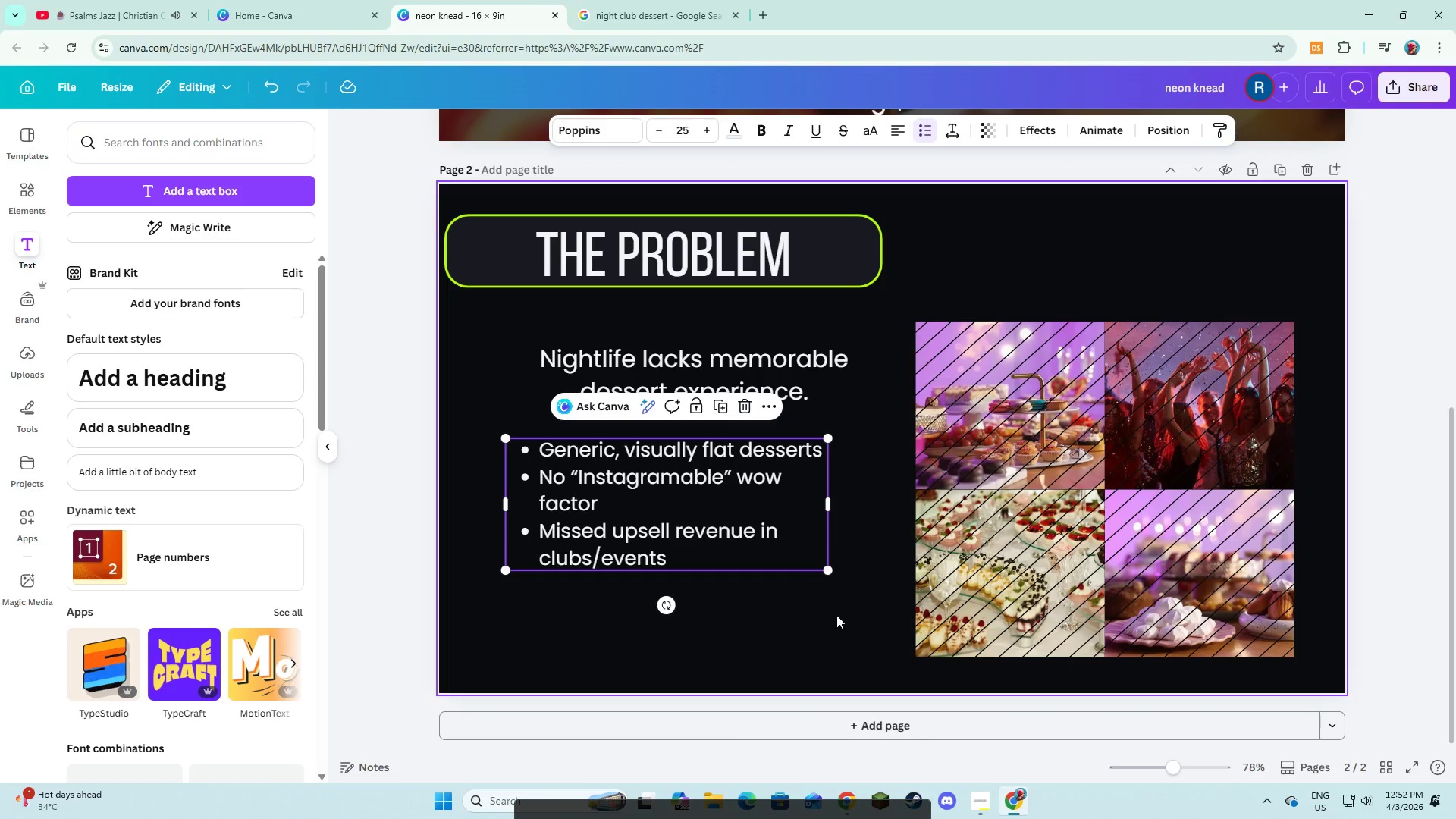 
left_click([827, 645])
 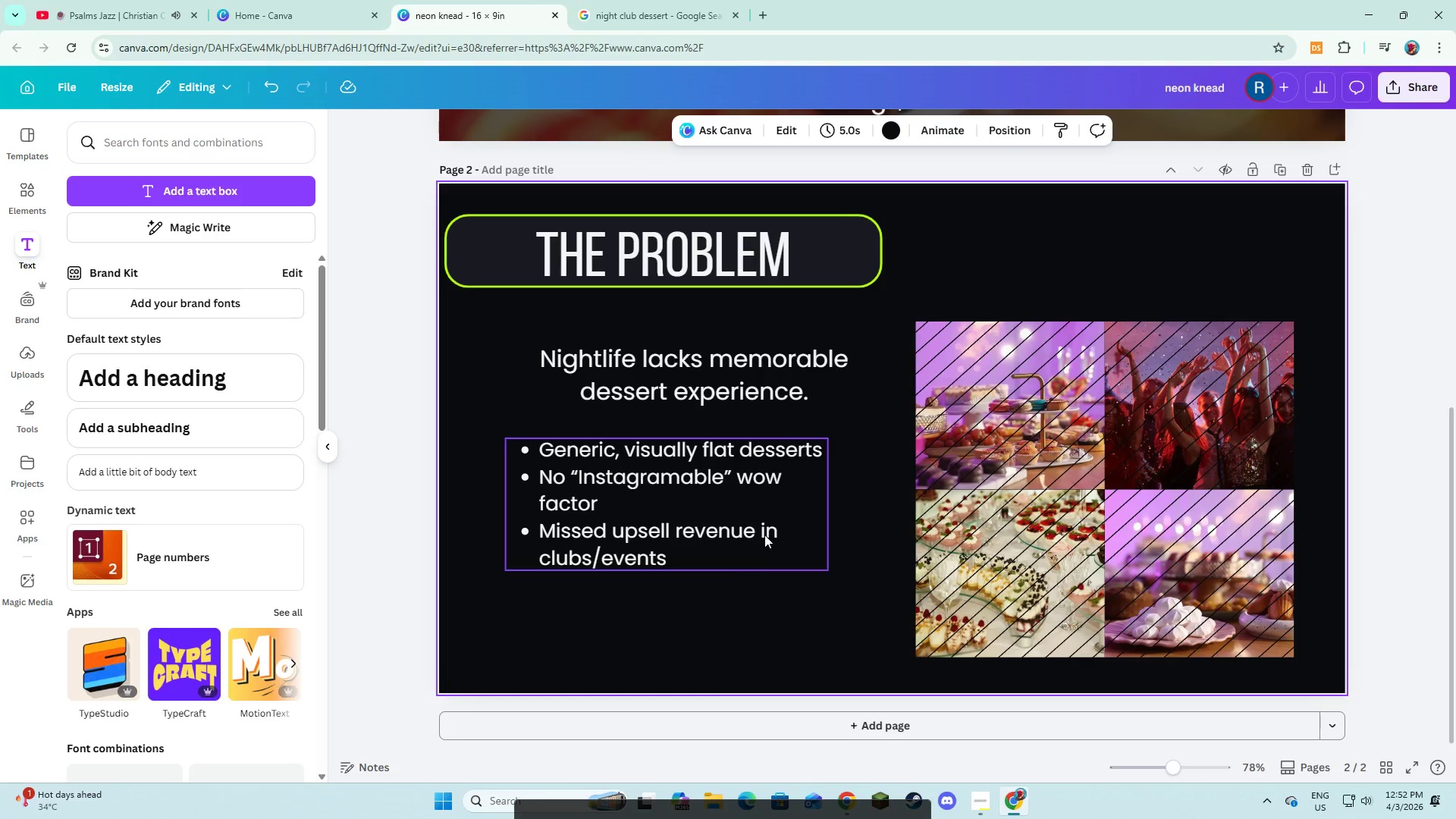 
left_click_drag(start_coordinate=[763, 534], to_coordinate=[783, 537])
 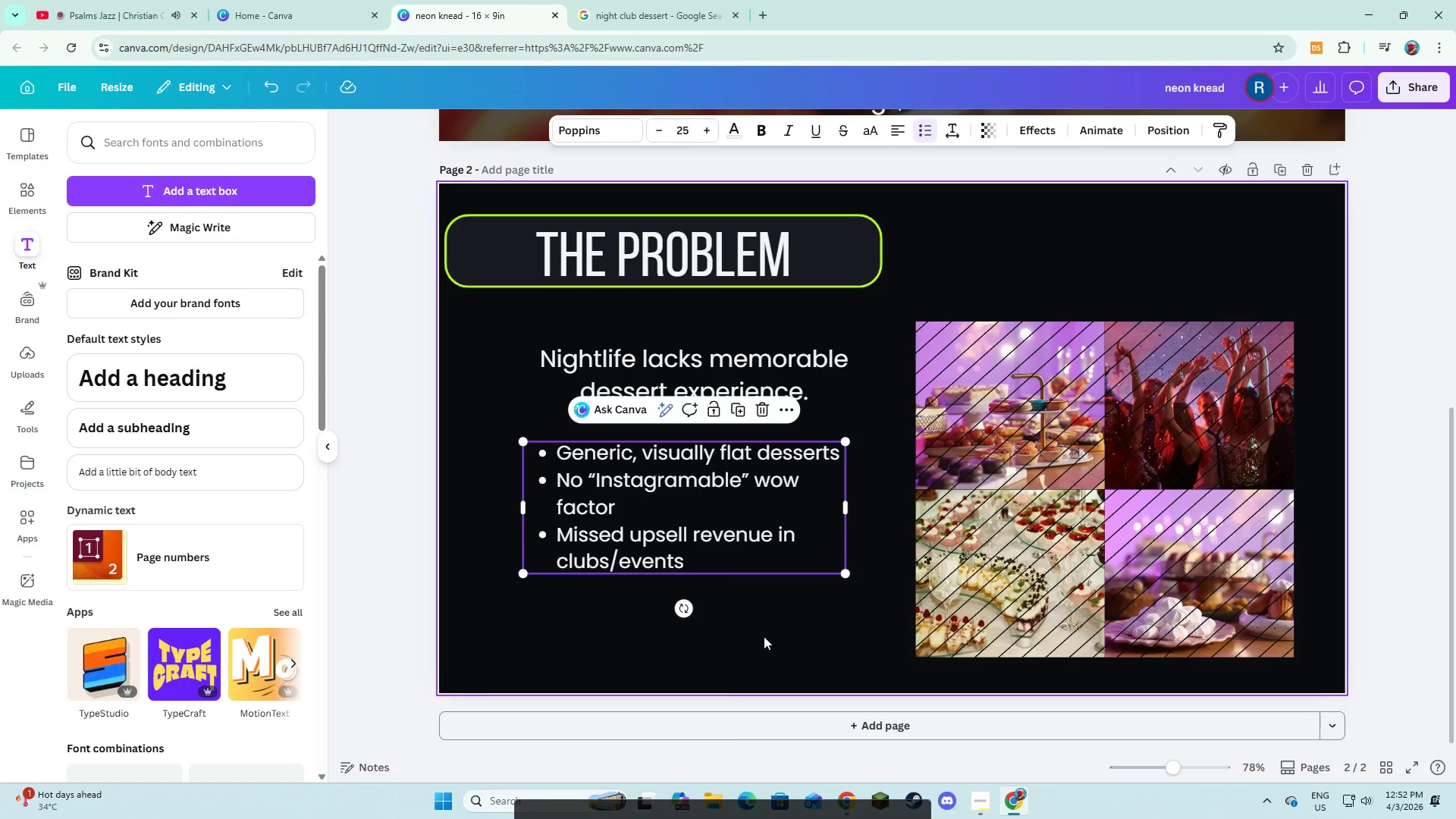 
left_click([764, 636])
 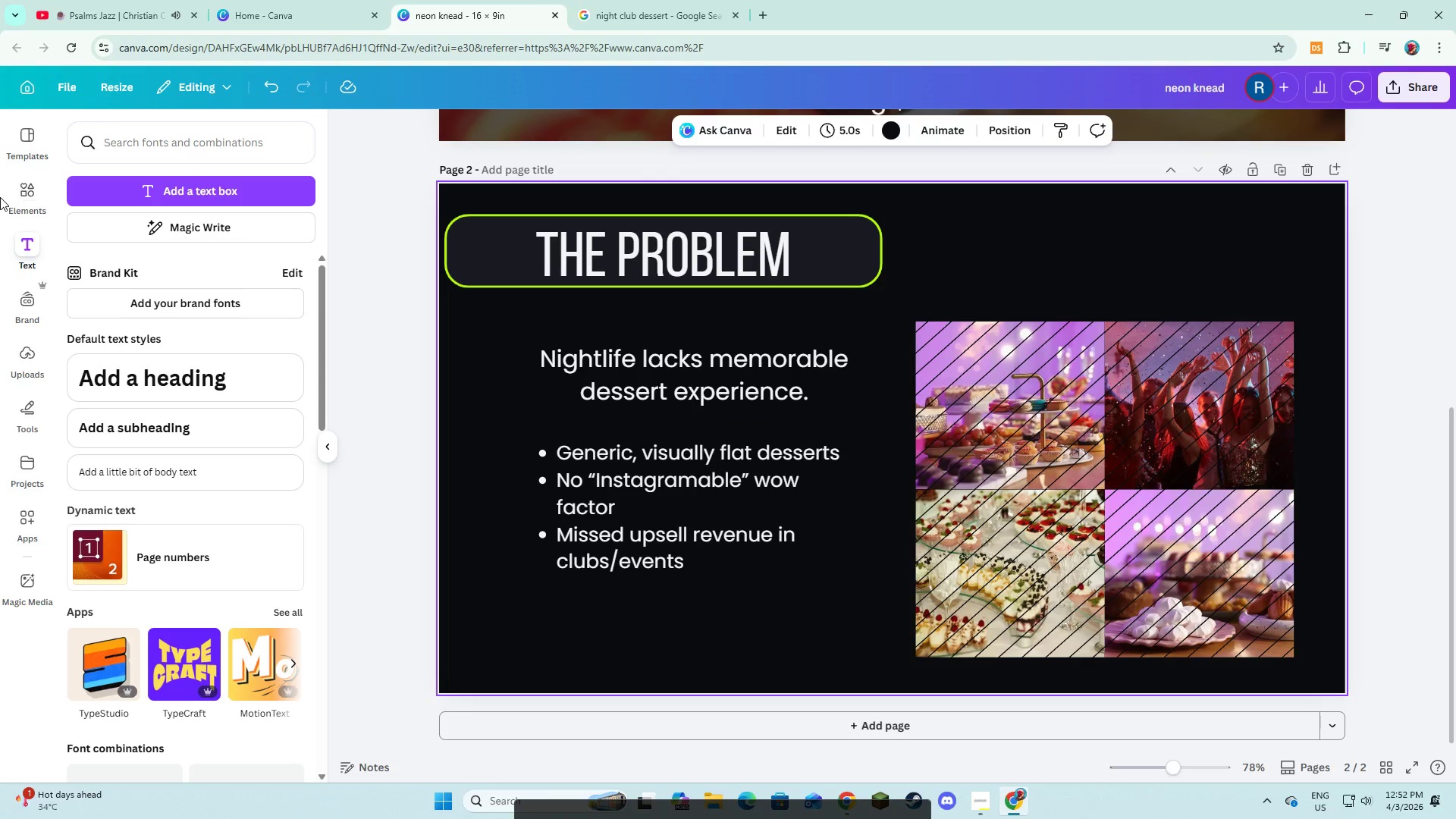 
double_click([20, 194])
 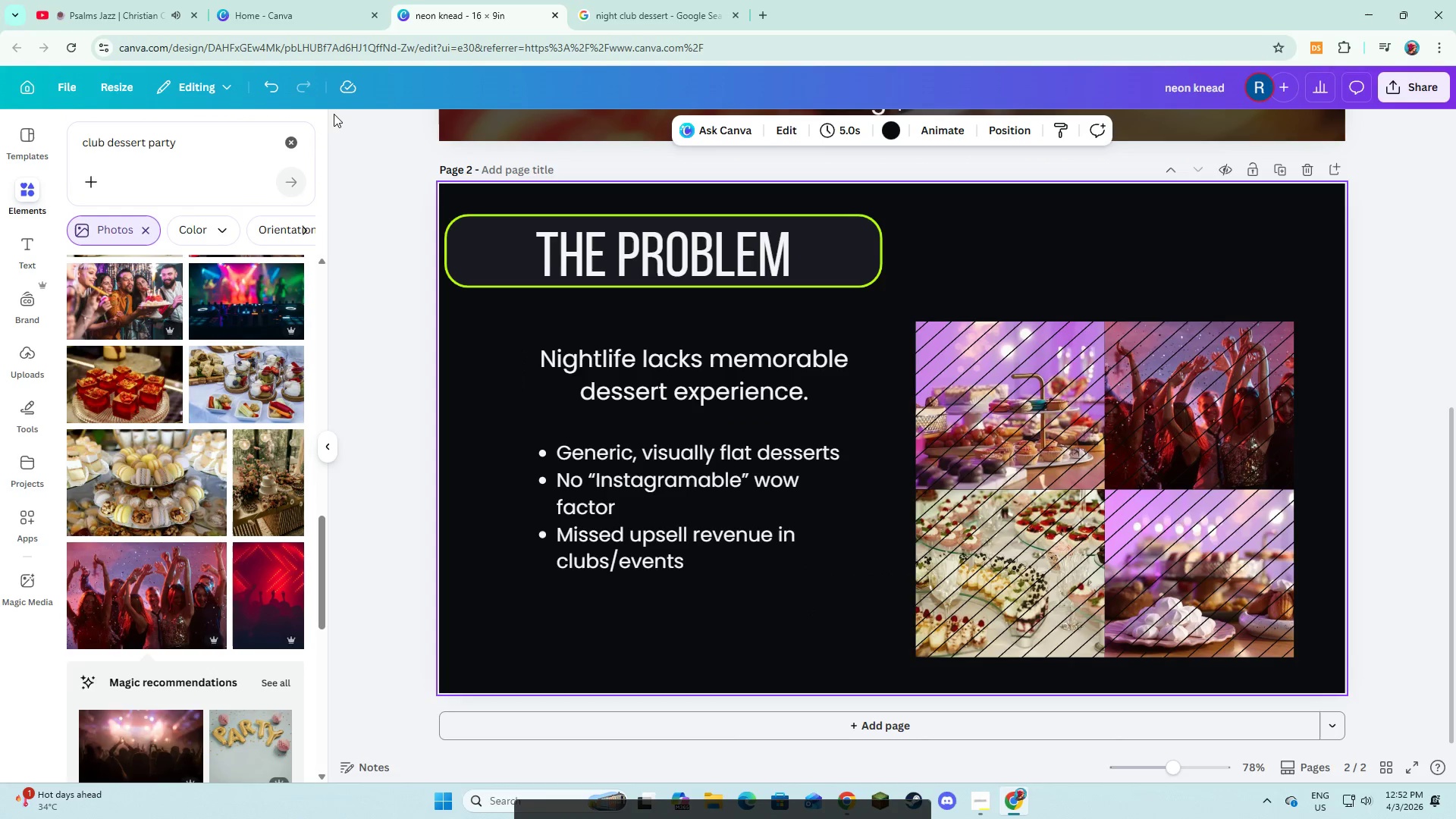 
left_click([295, 143])
 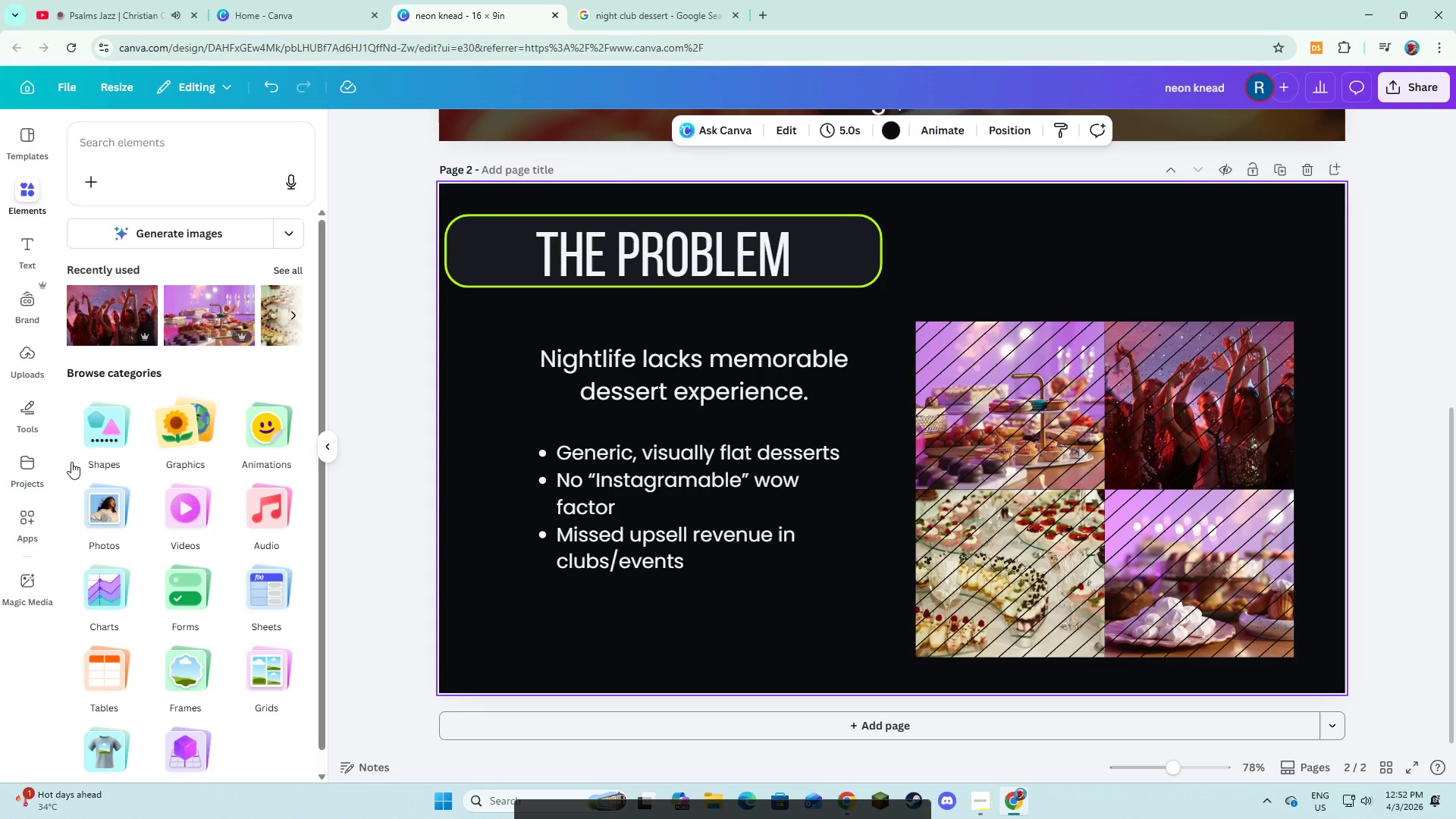 
left_click([96, 437])
 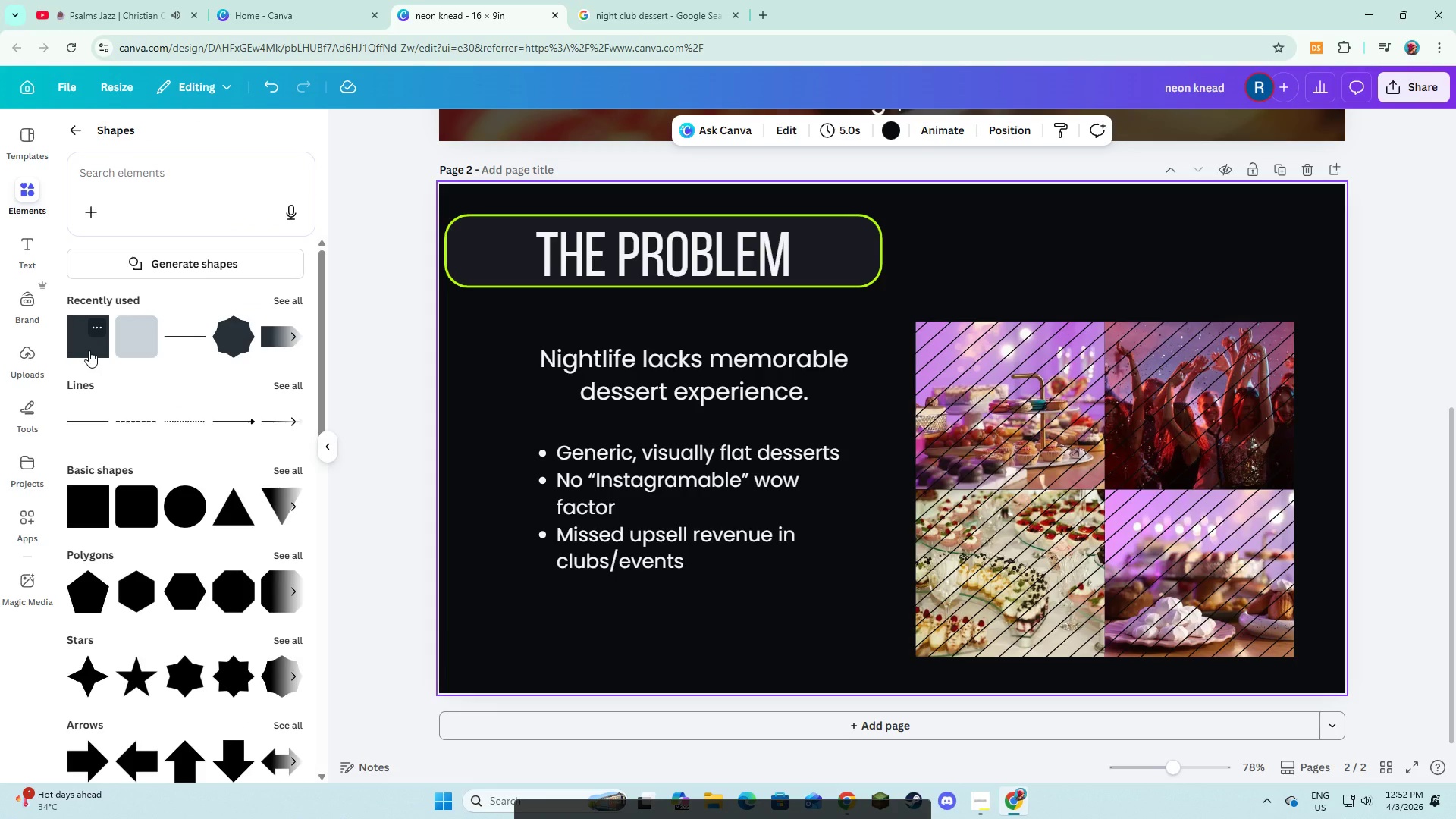 
left_click([89, 350])
 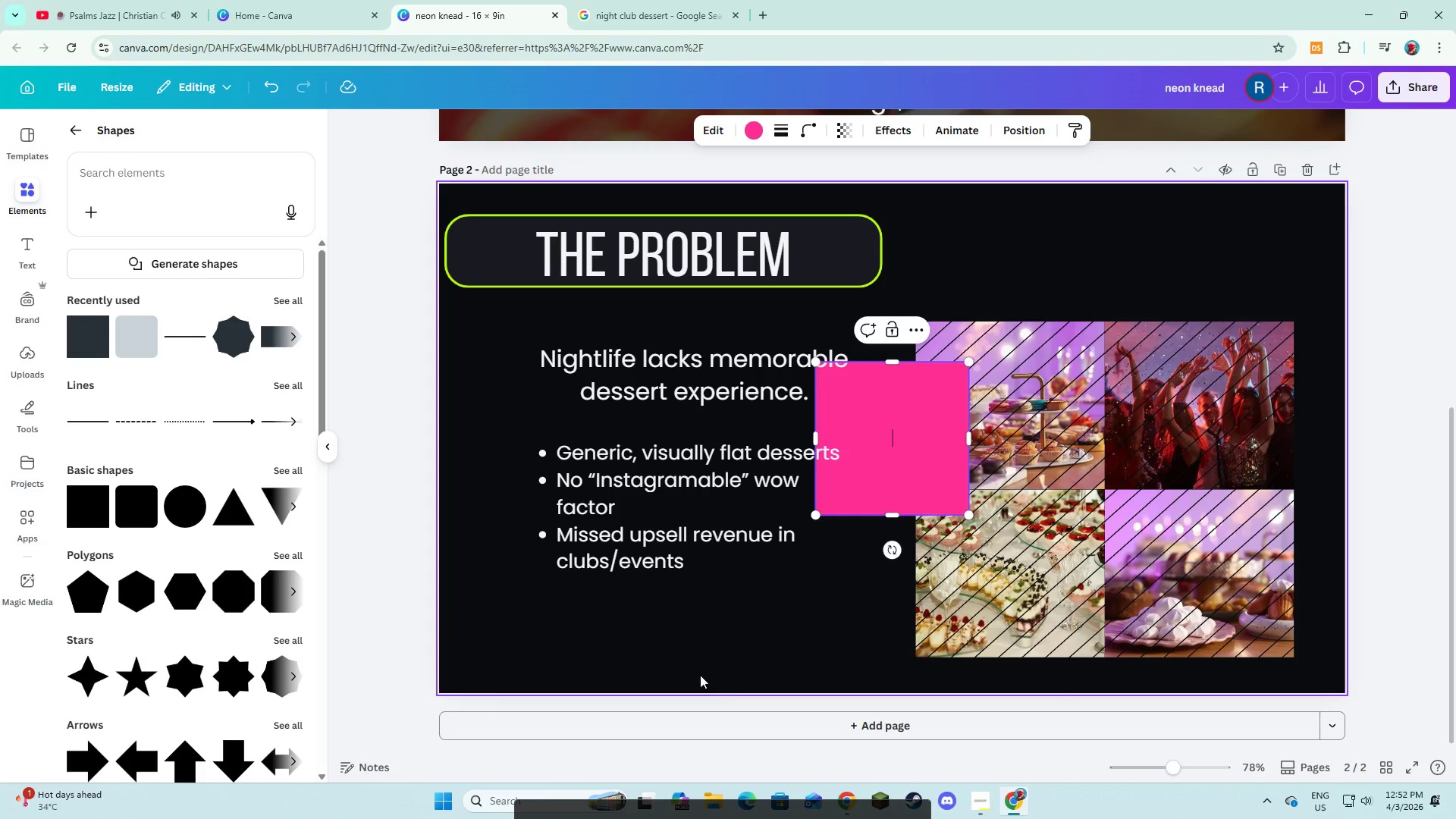 
left_click([718, 632])
 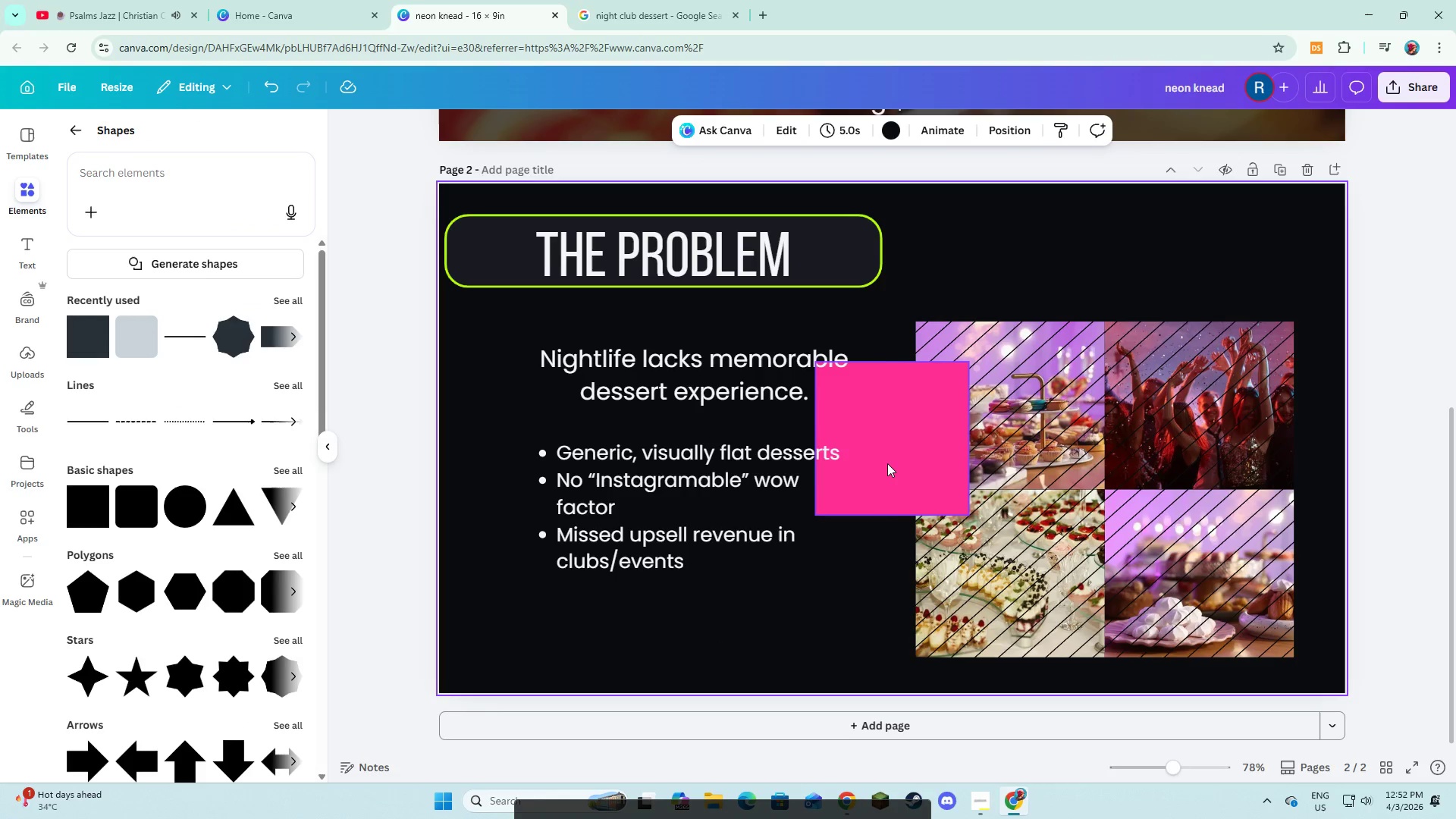 
left_click_drag(start_coordinate=[887, 463], to_coordinate=[606, 369])
 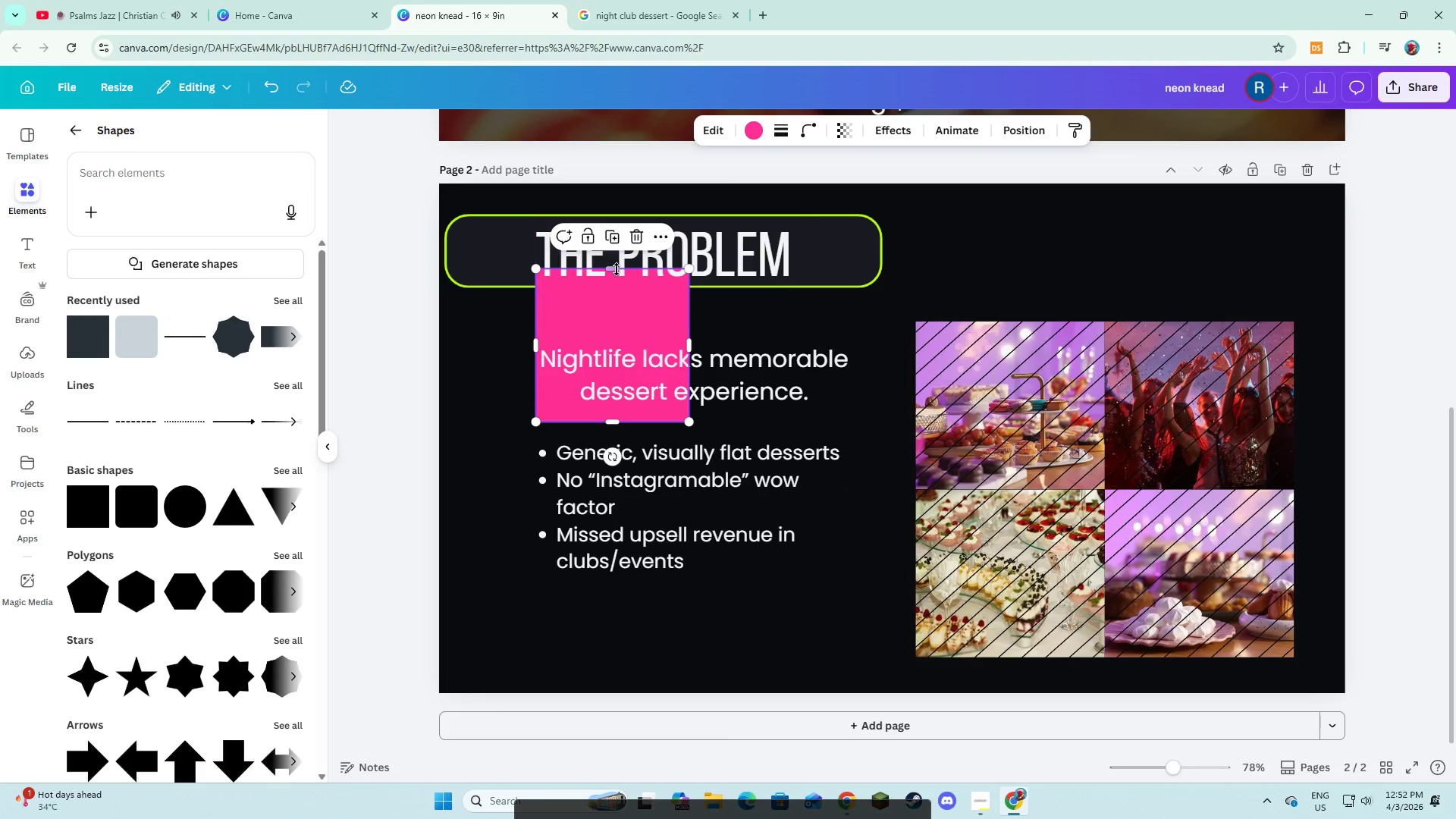 
left_click_drag(start_coordinate=[617, 268], to_coordinate=[620, 335])
 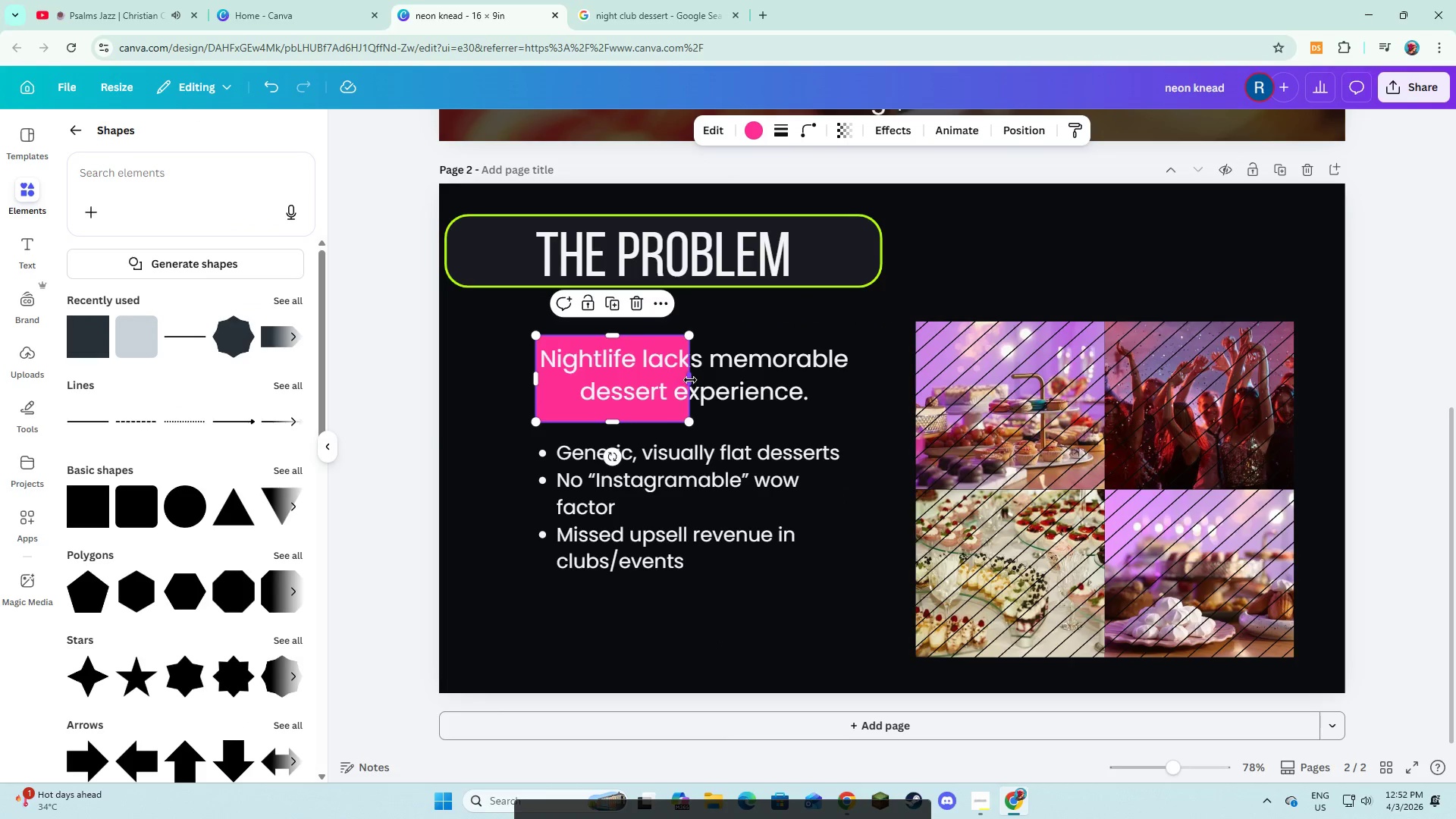 
left_click_drag(start_coordinate=[690, 380], to_coordinate=[862, 398])
 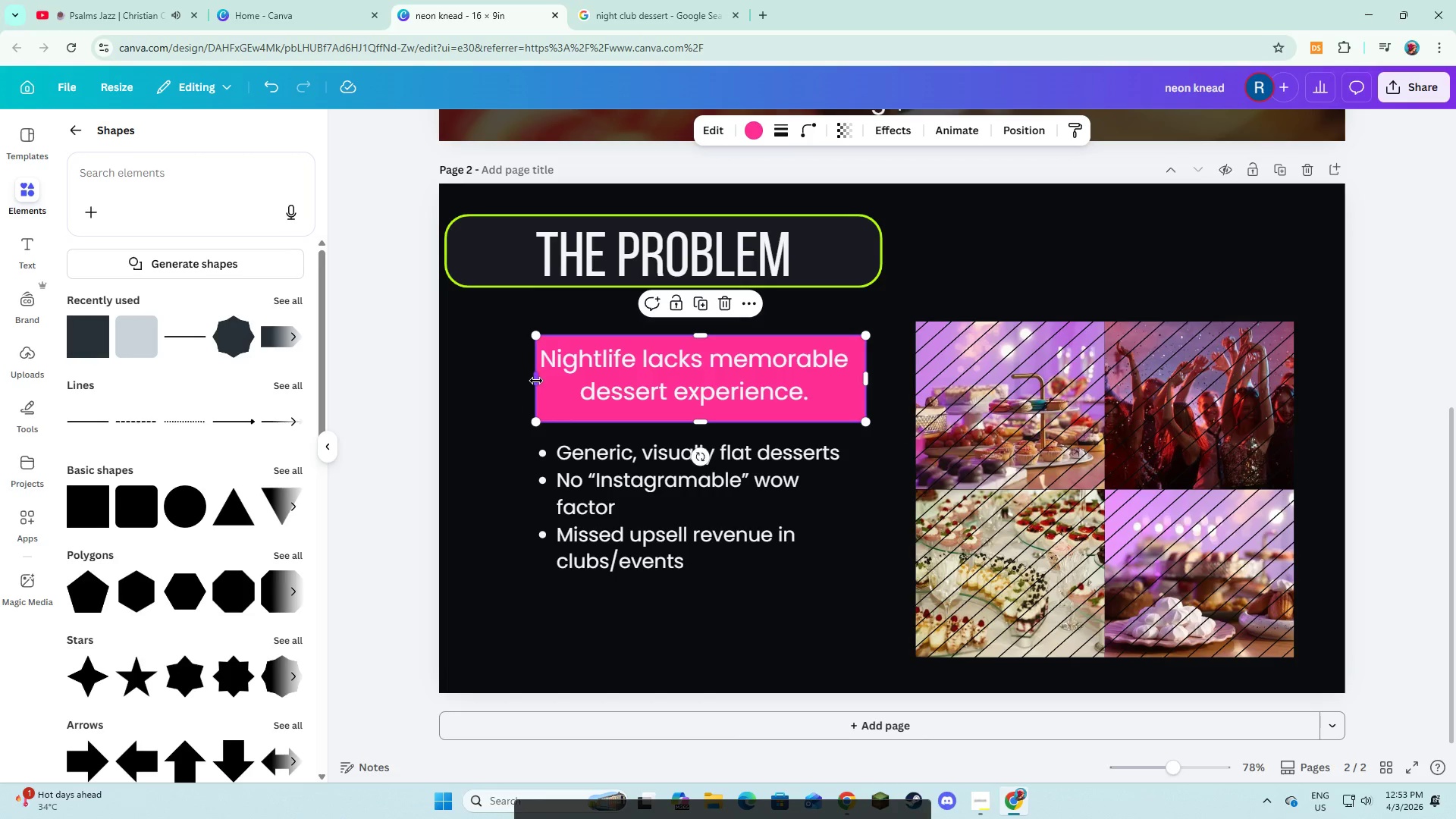 
left_click_drag(start_coordinate=[536, 381], to_coordinate=[529, 381])
 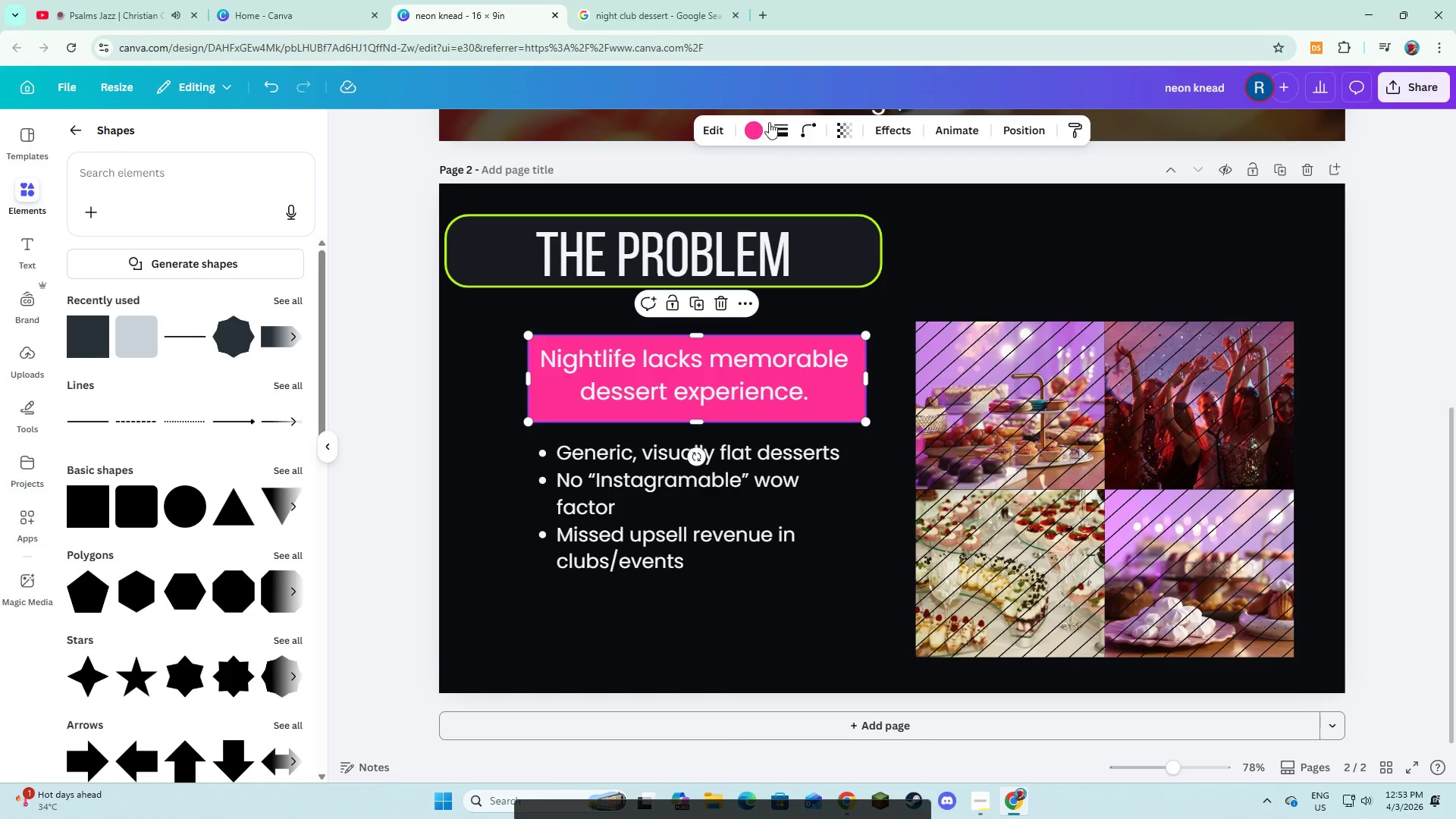 
left_click([777, 131])
 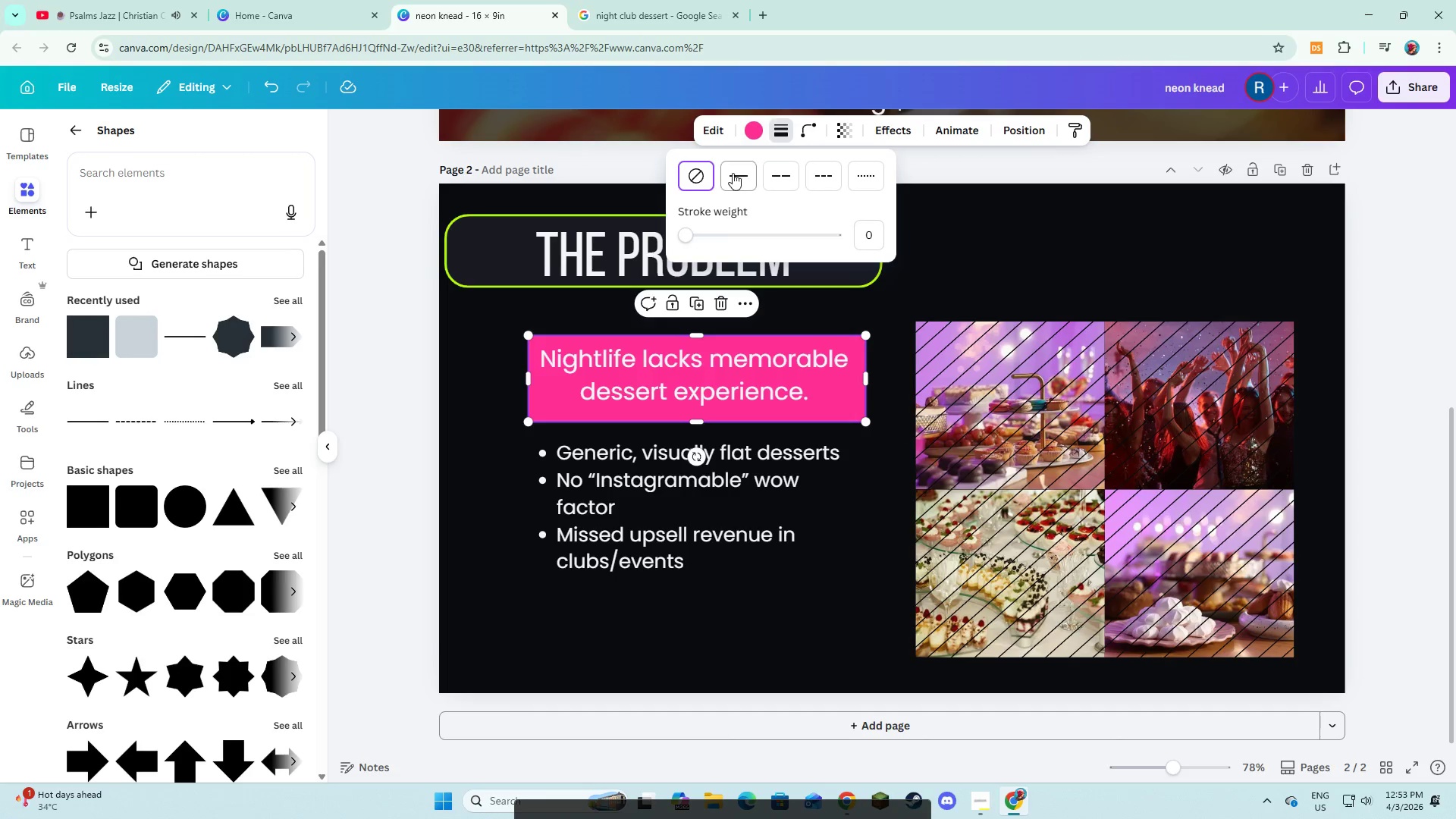 
left_click([733, 173])
 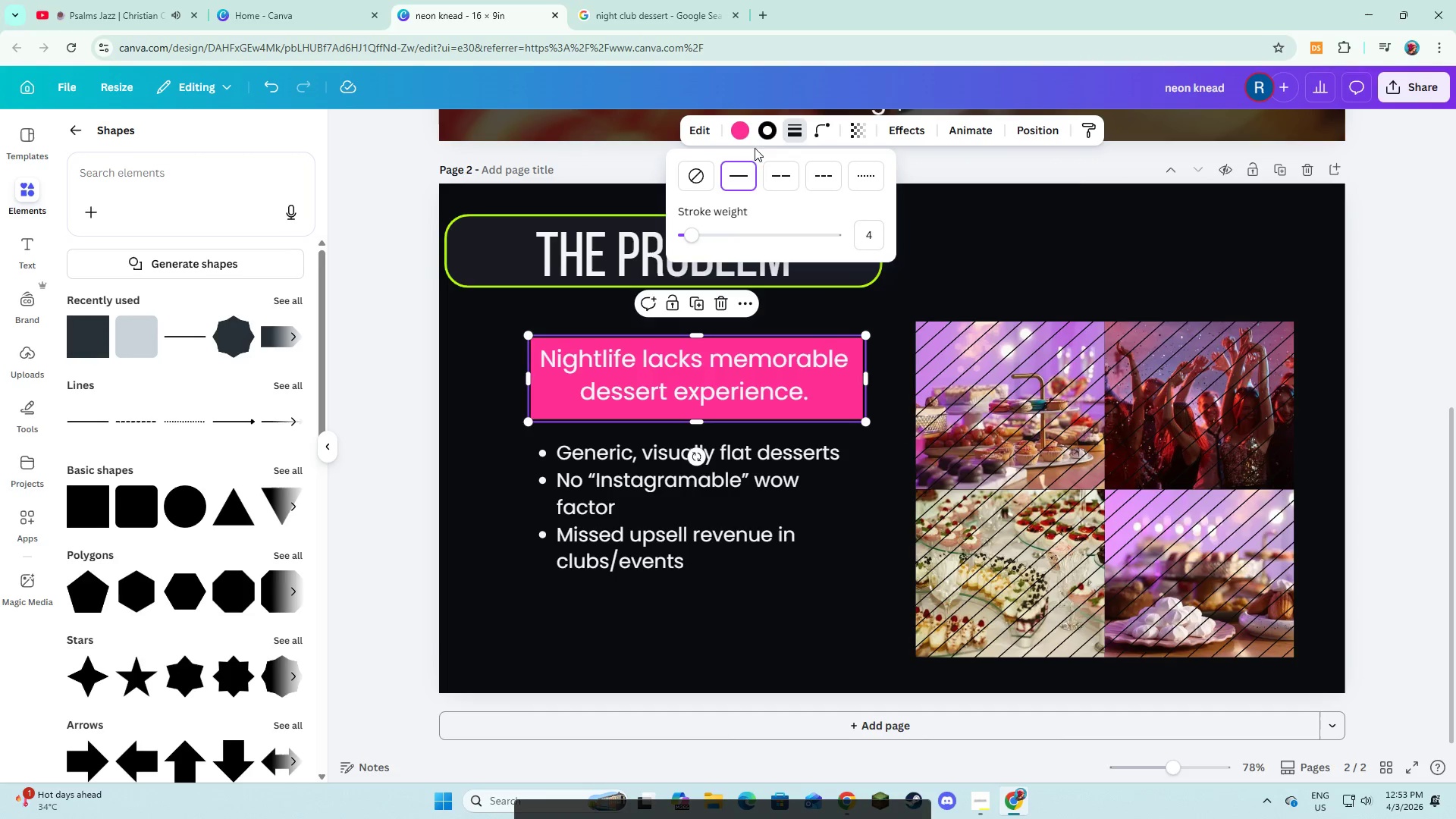 
left_click([767, 130])
 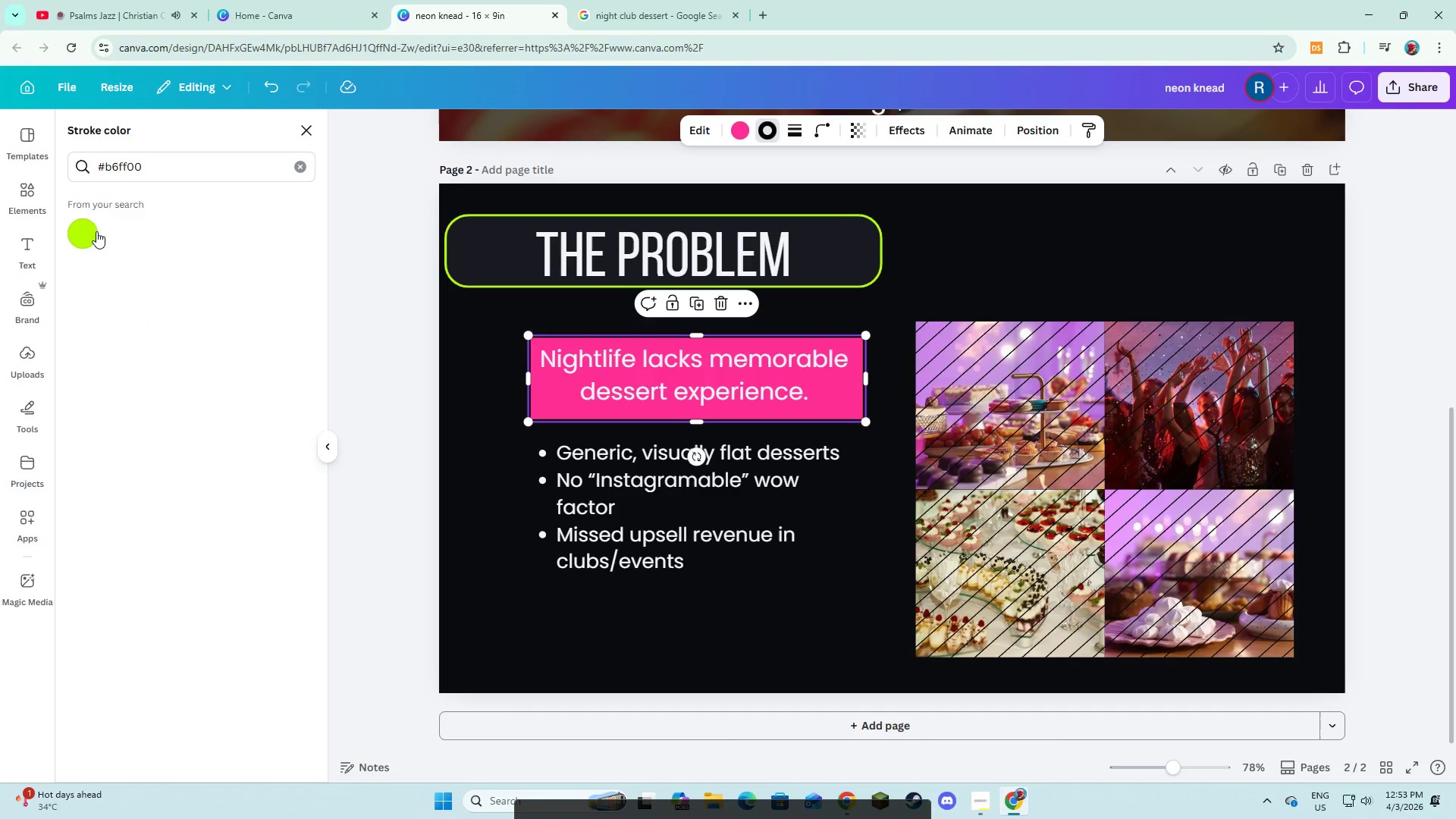 
left_click([86, 230])
 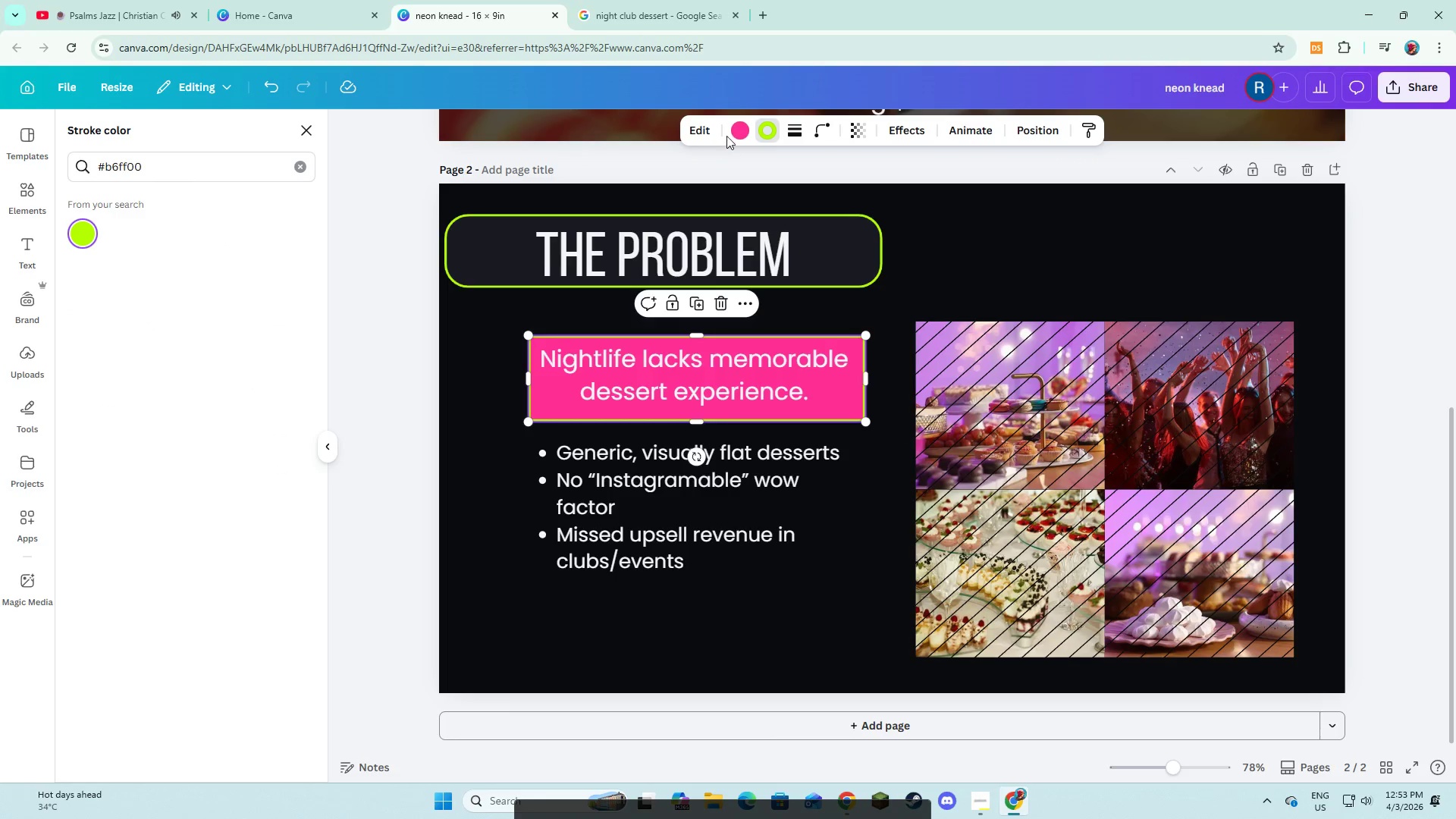 
left_click([732, 131])
 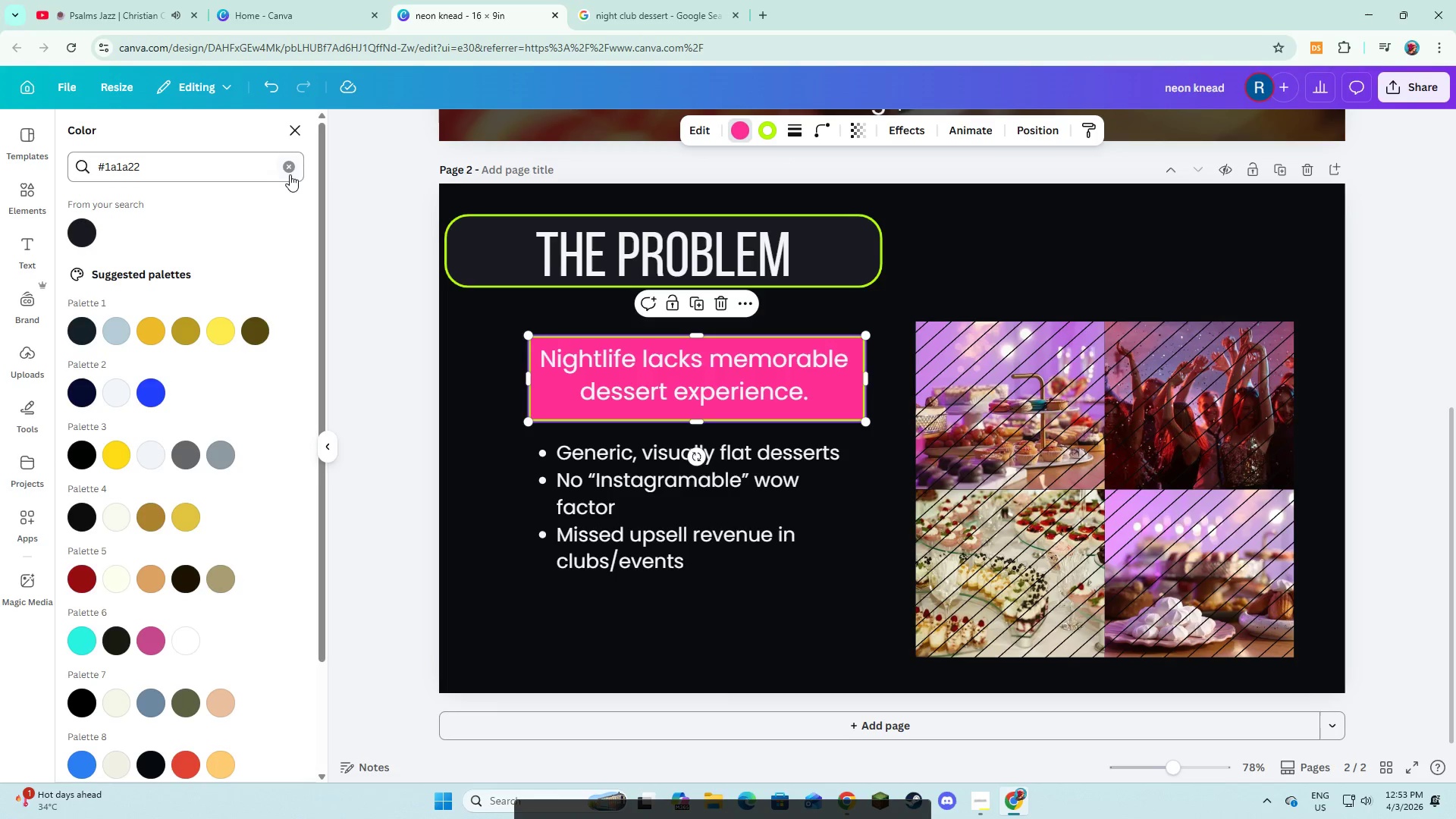 
left_click([290, 174])
 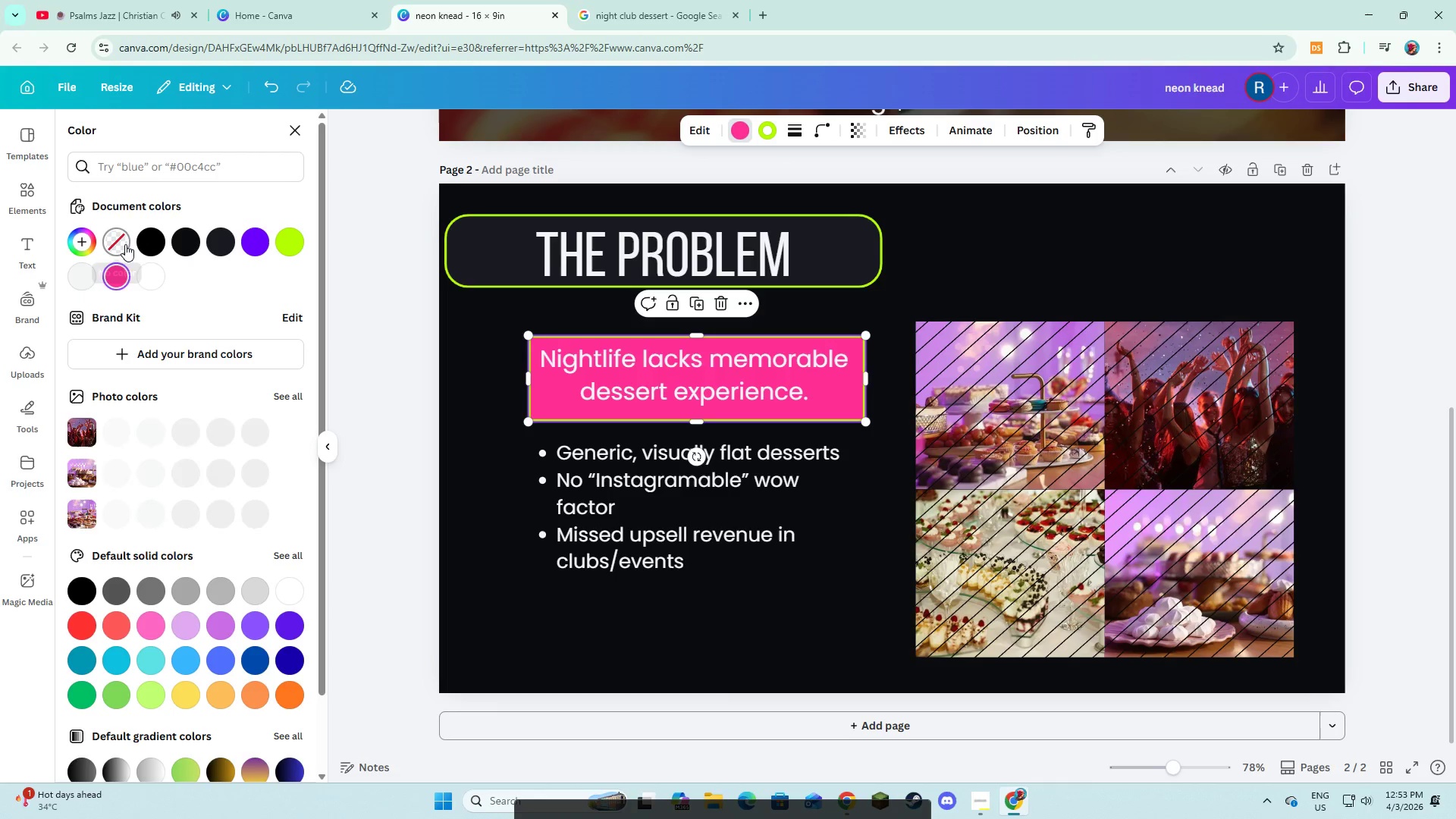 
left_click([125, 244])
 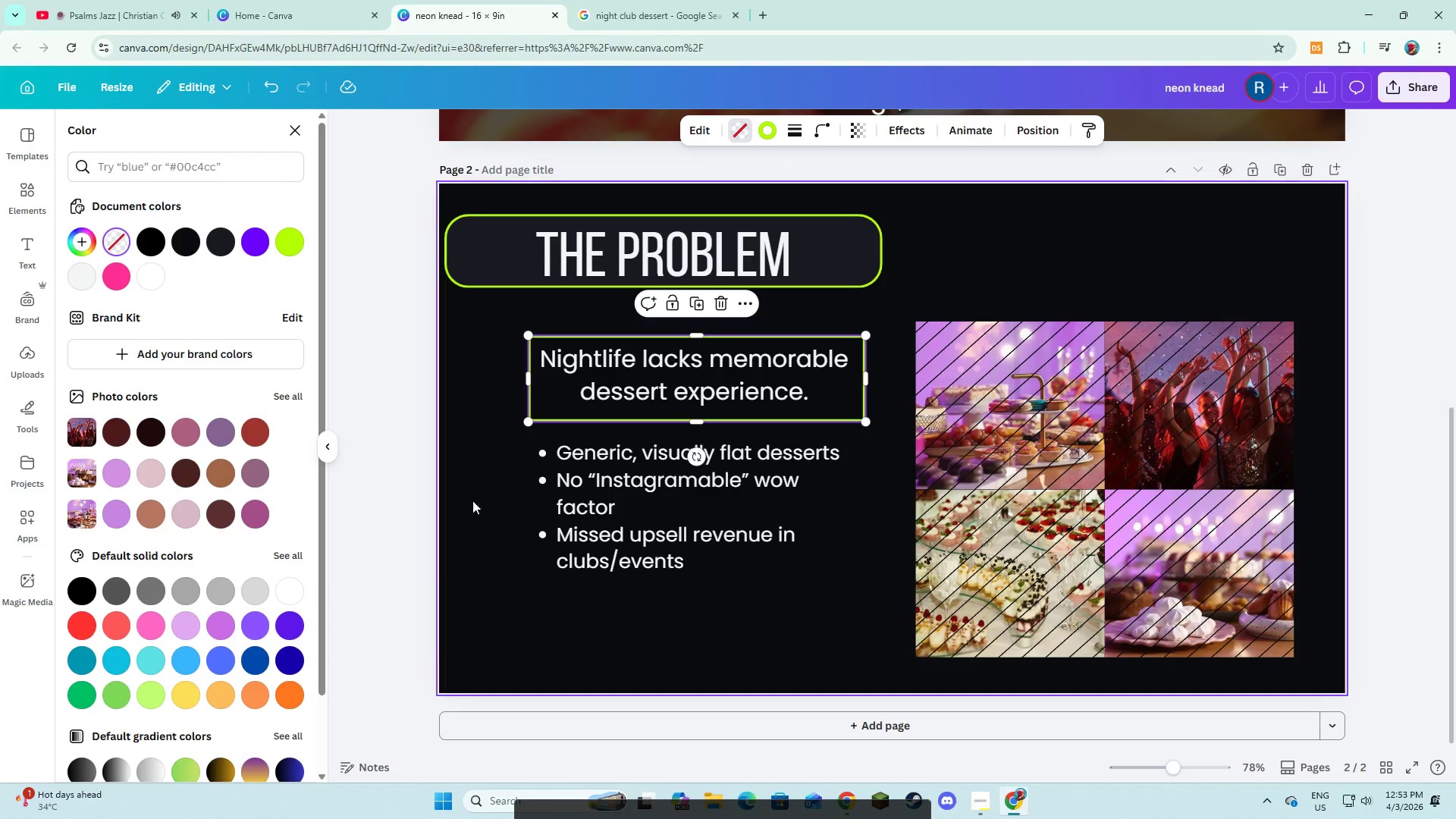 
left_click([490, 544])
 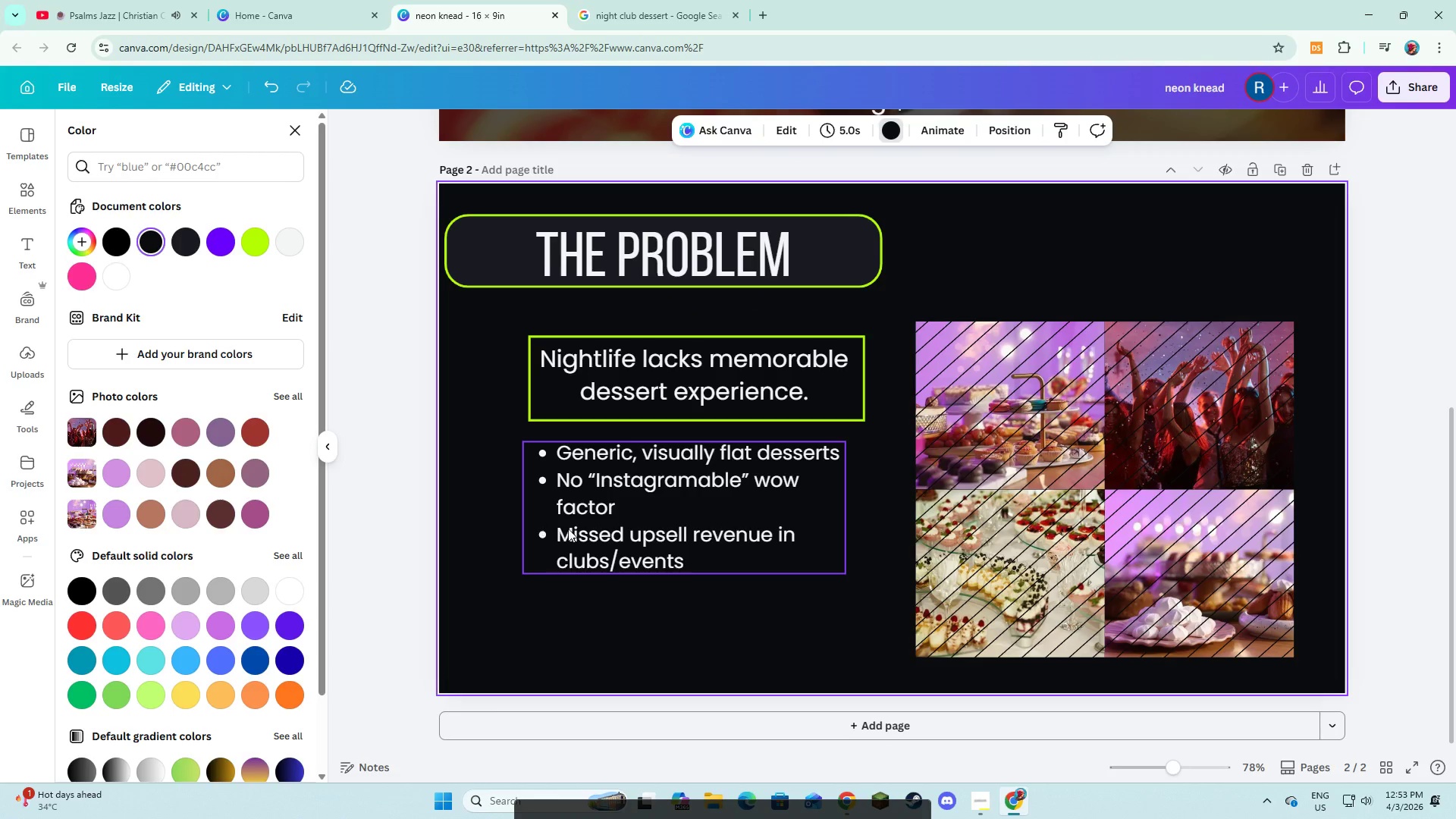 
left_click([616, 526])
 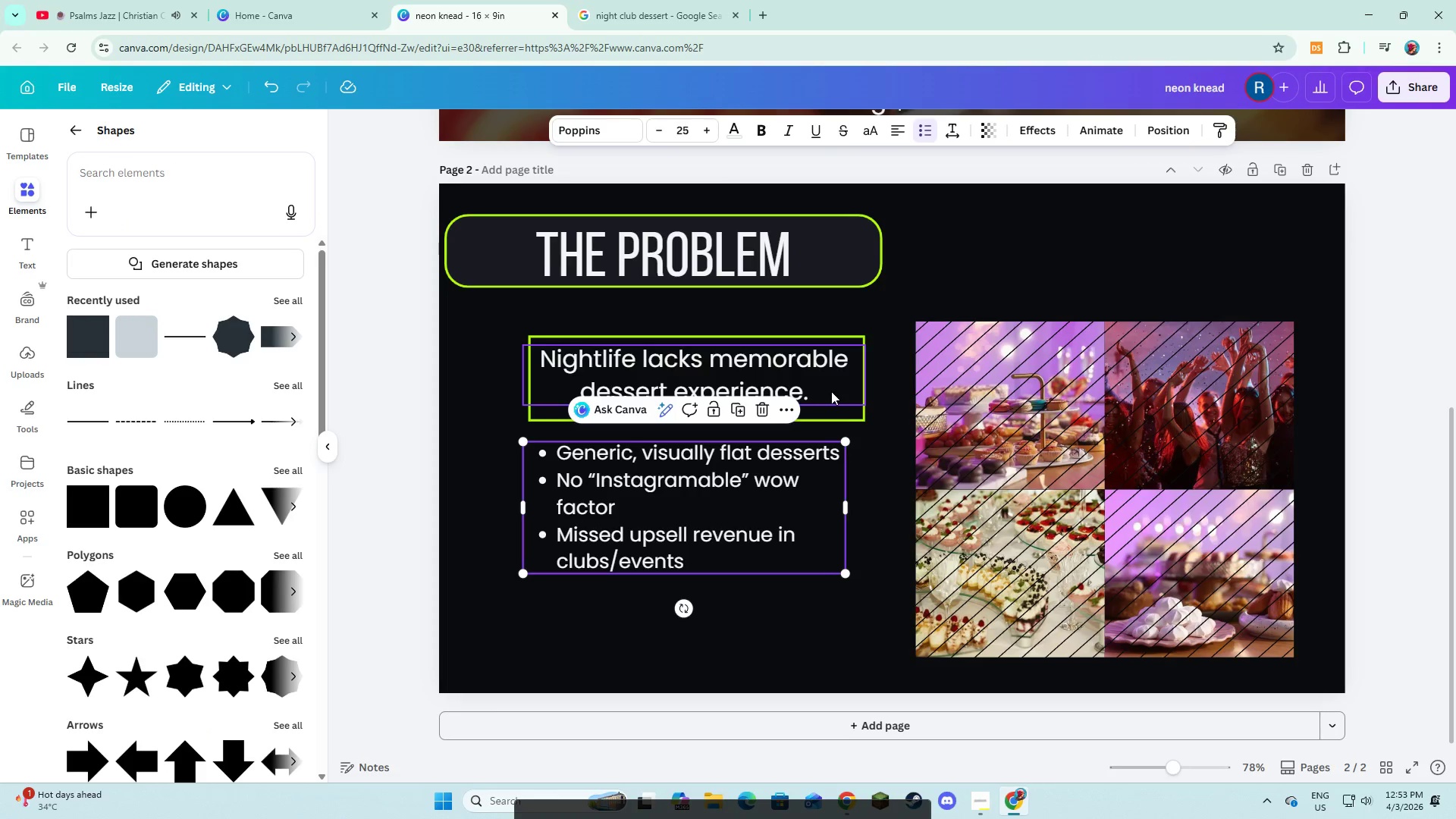 
left_click([844, 419])
 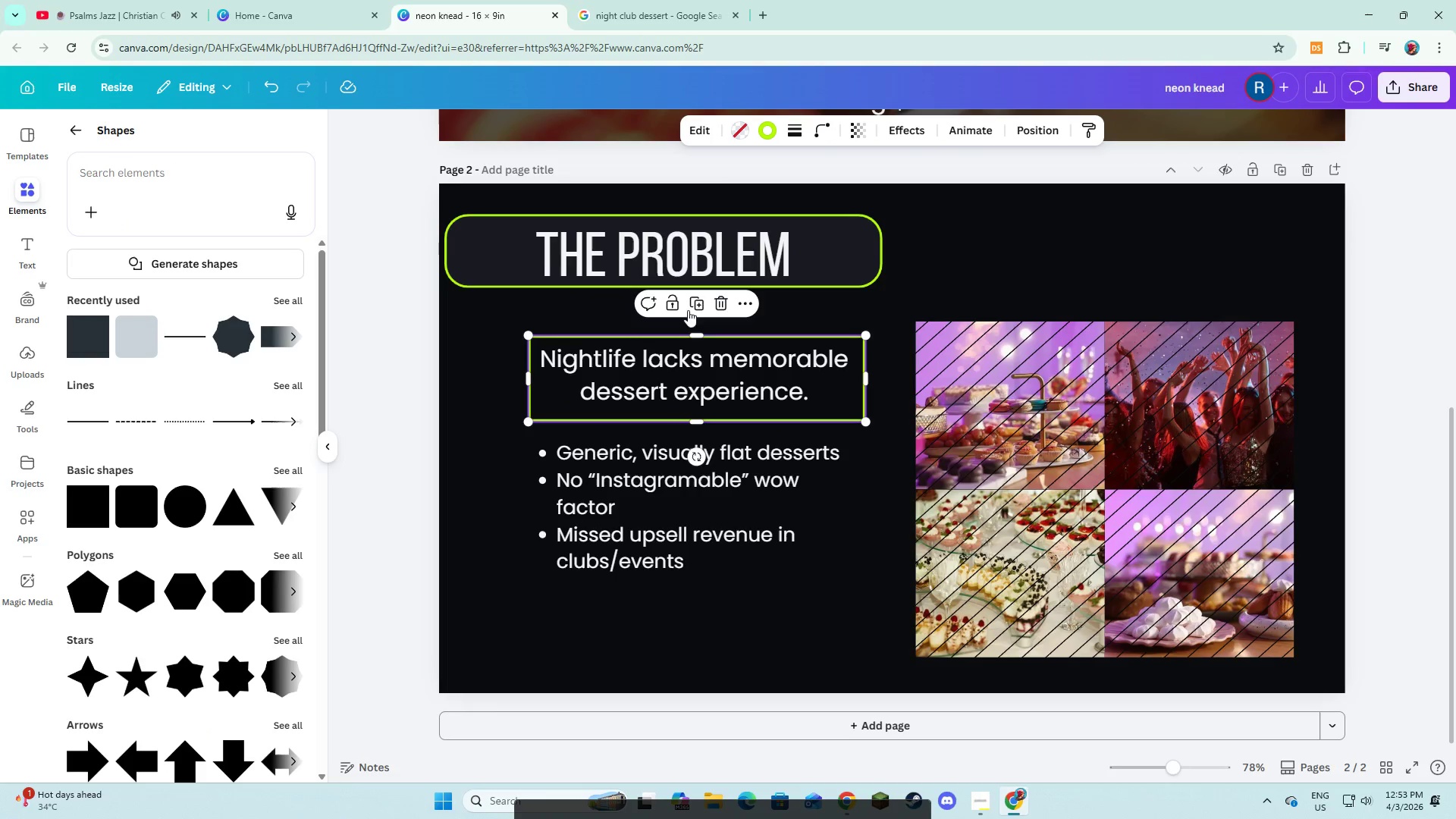 
left_click([693, 306])
 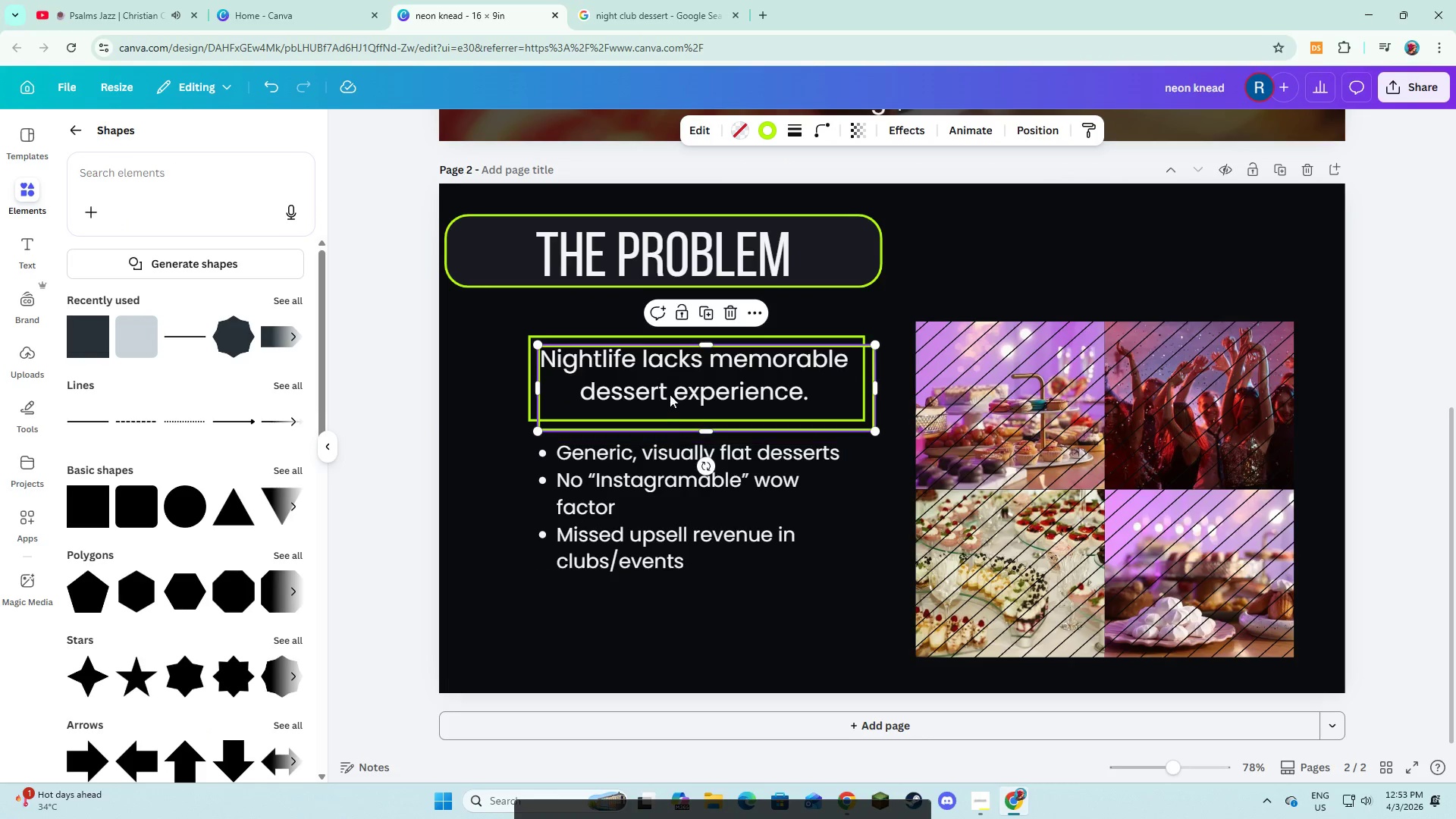 
left_click_drag(start_coordinate=[670, 394], to_coordinate=[661, 490])
 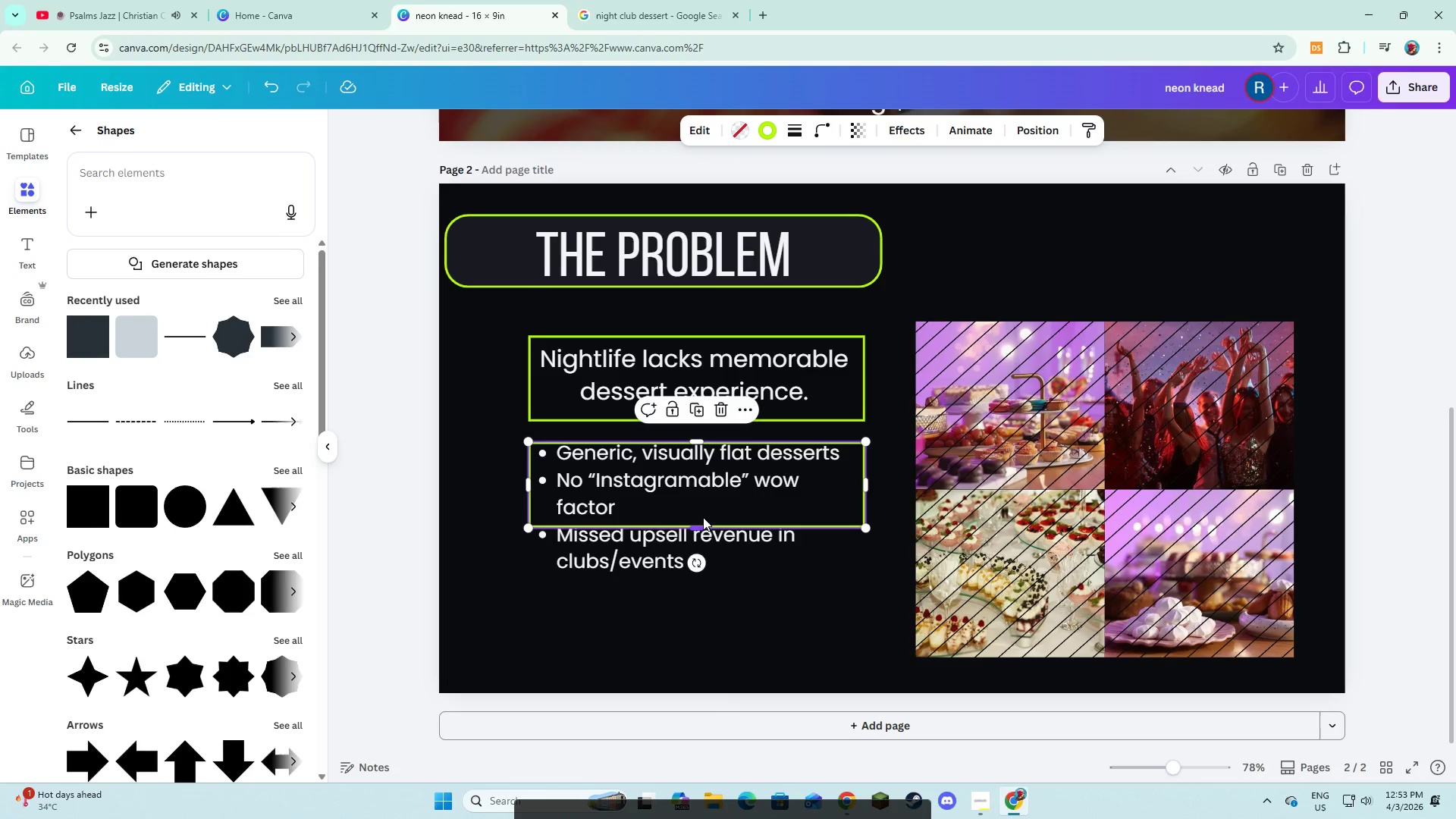 
left_click_drag(start_coordinate=[711, 504], to_coordinate=[711, 499])
 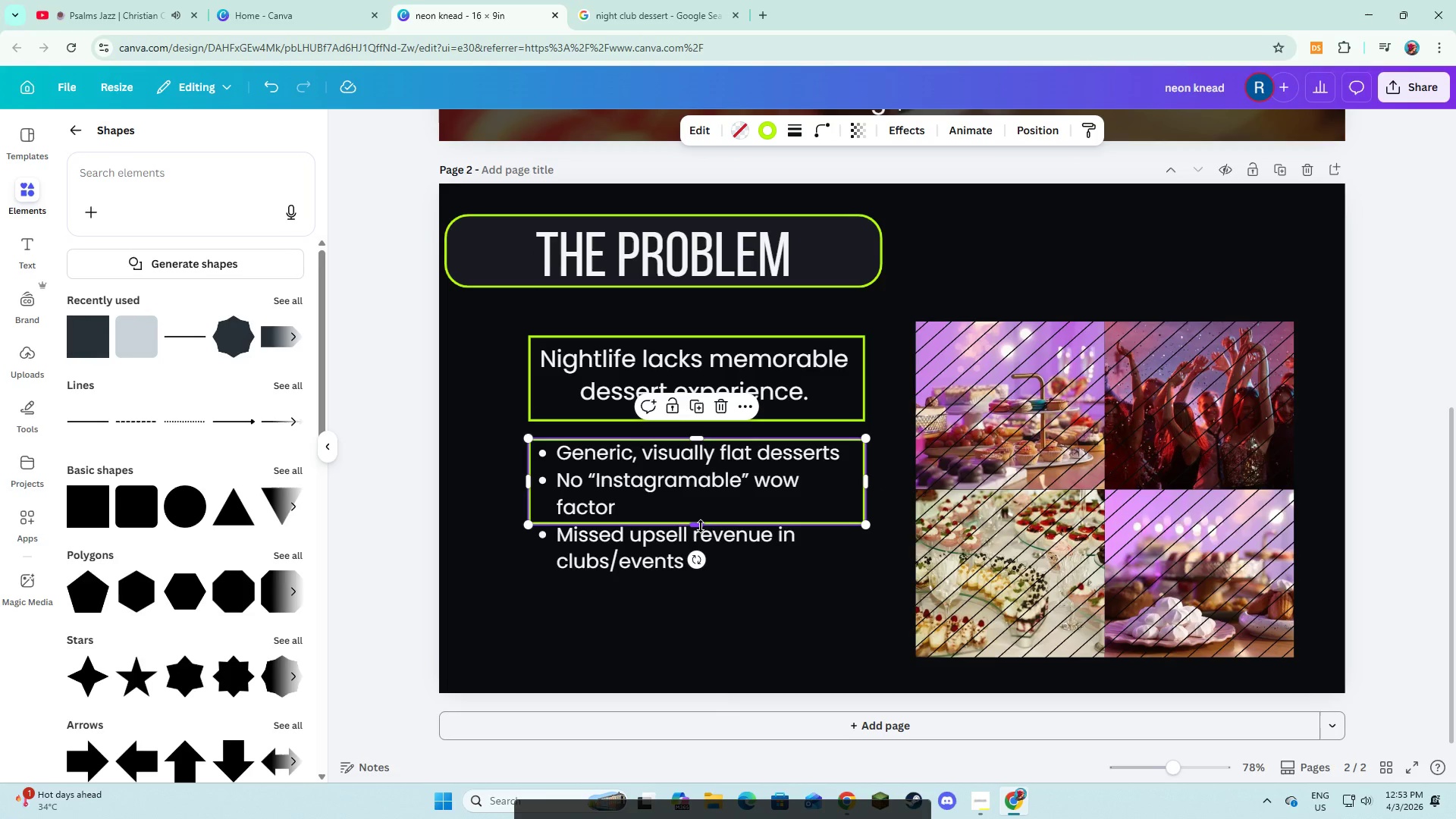 
left_click_drag(start_coordinate=[701, 526], to_coordinate=[709, 580])
 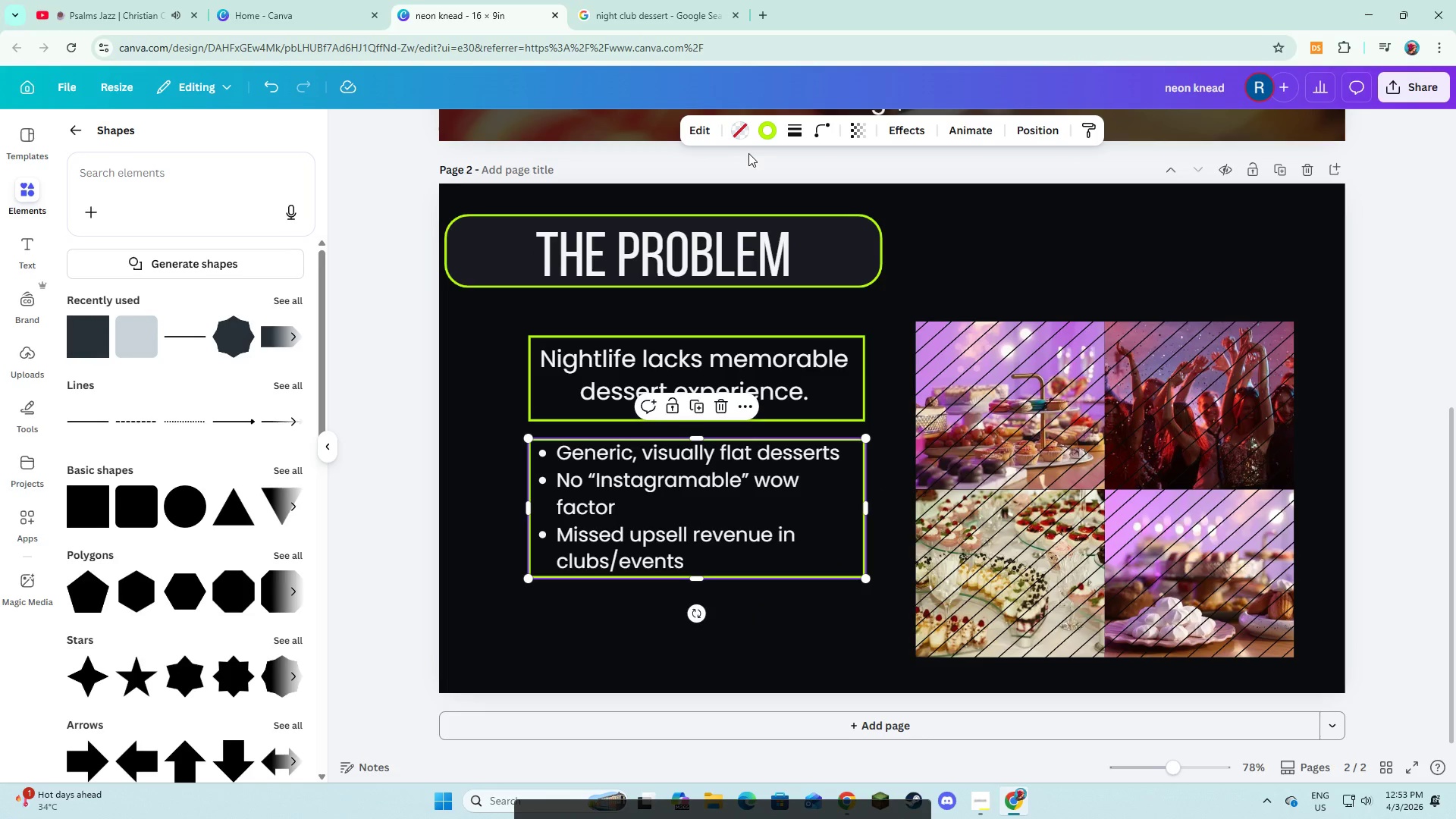 
left_click([769, 135])
 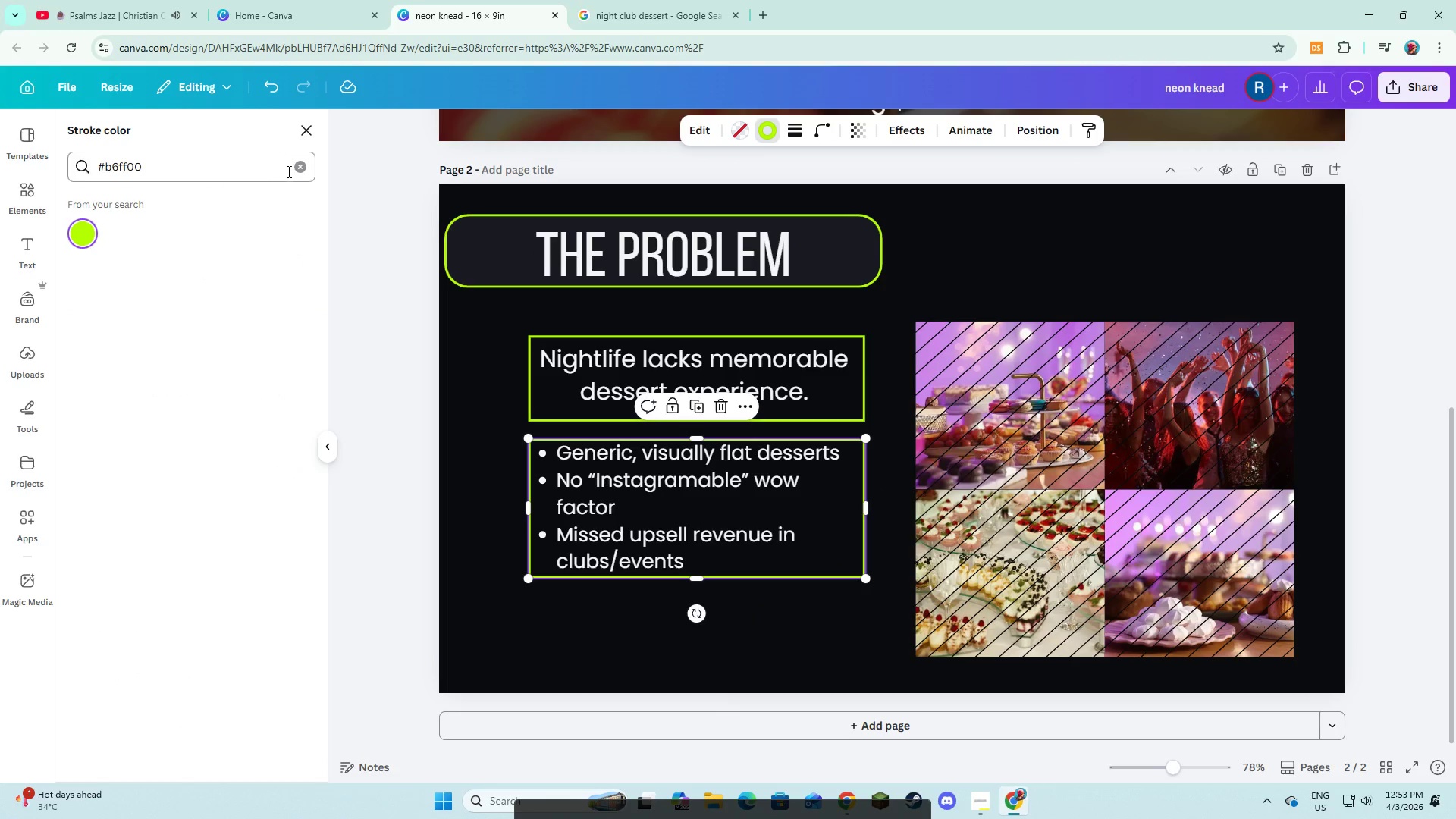 
left_click([294, 168])
 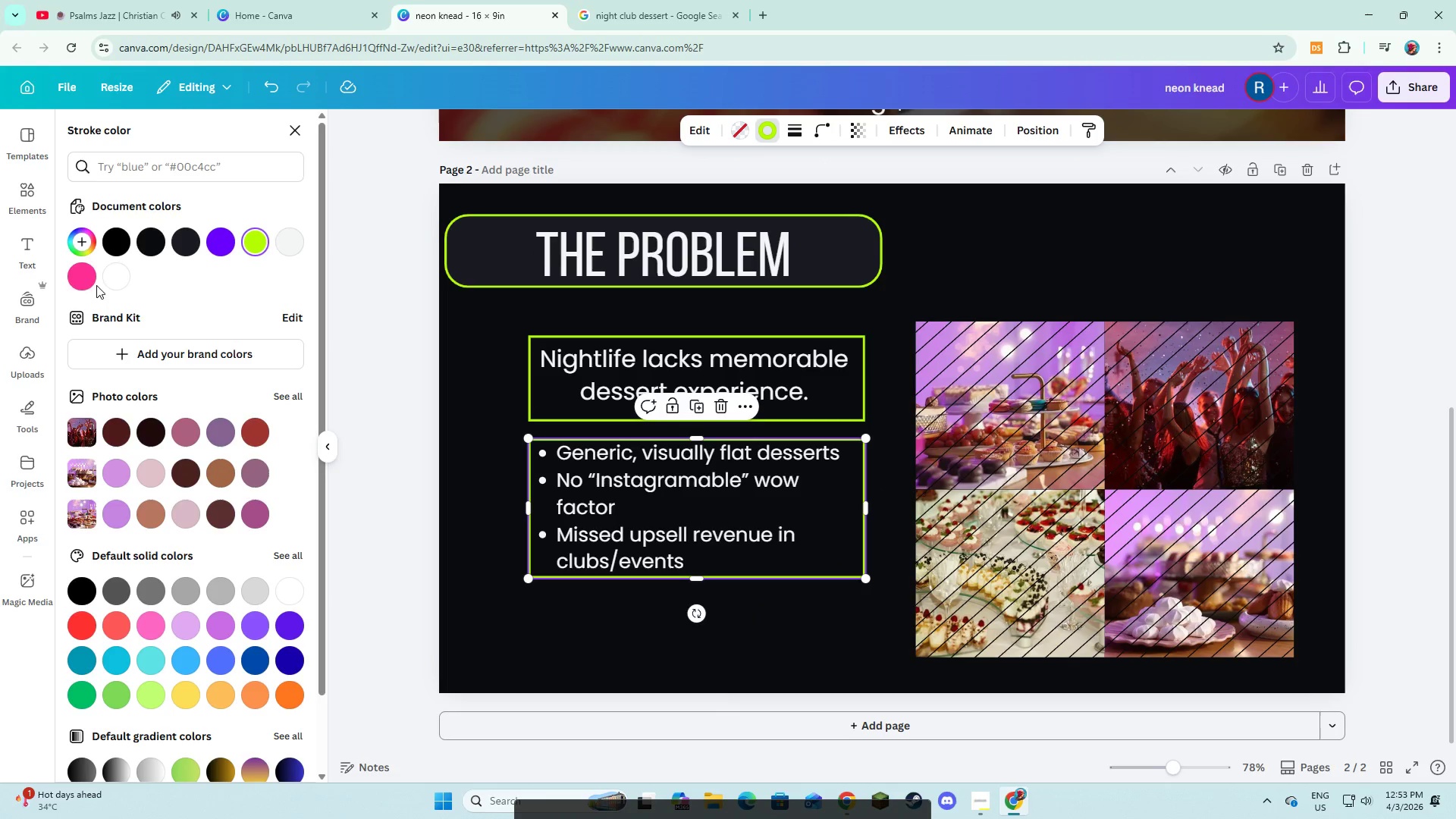 
left_click([86, 279])
 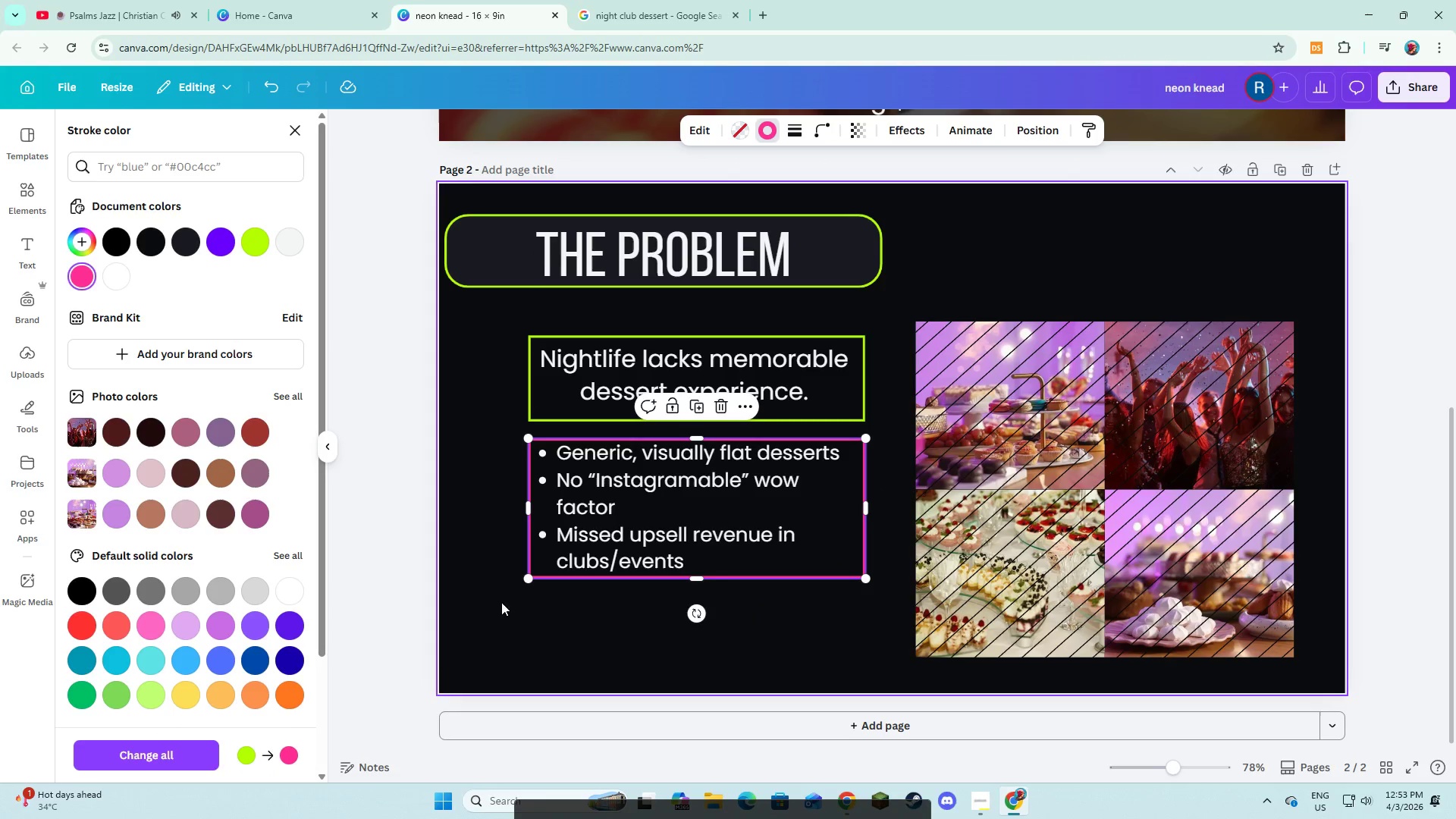 
left_click([513, 617])
 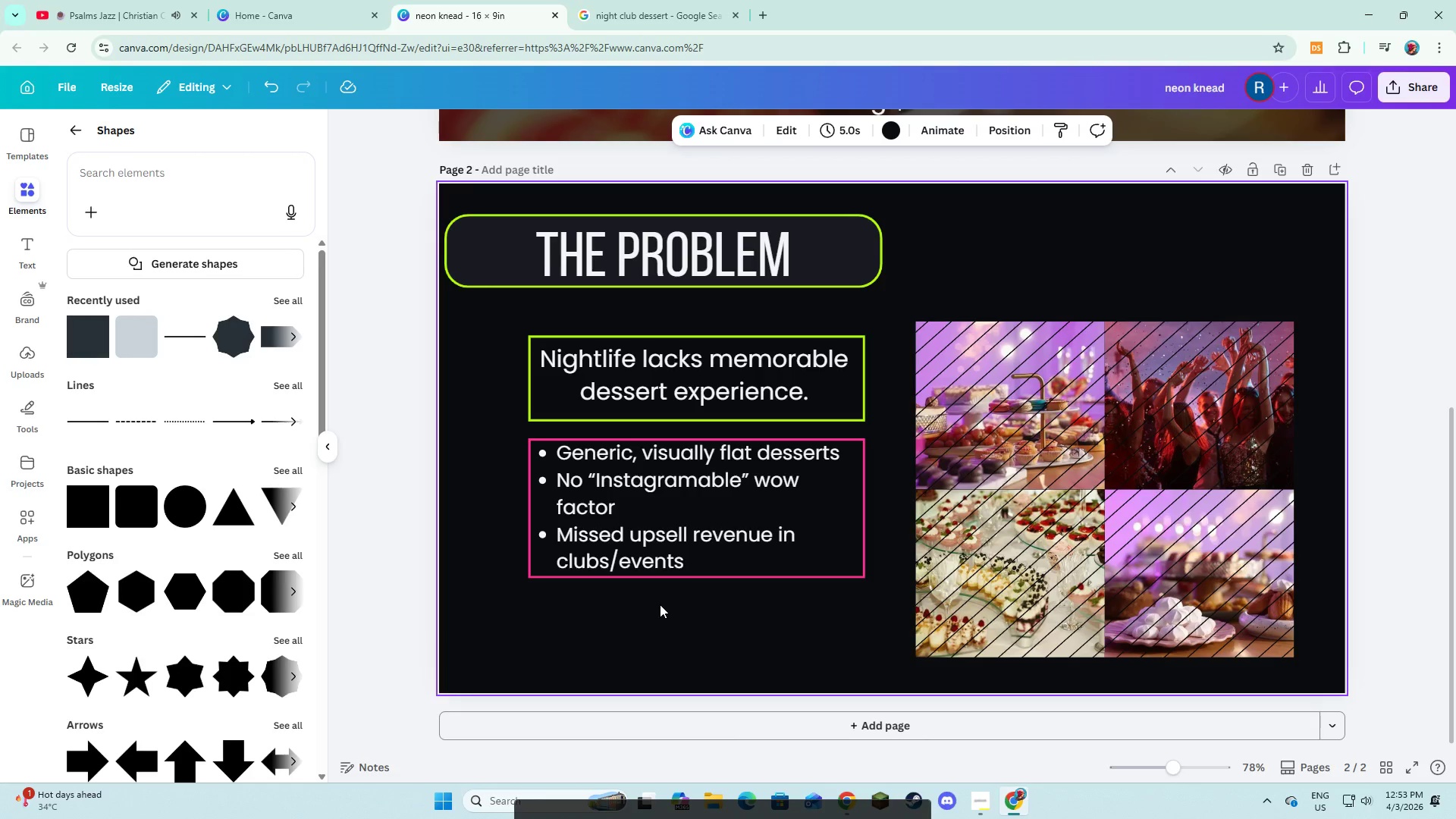 
left_click([670, 551])
 